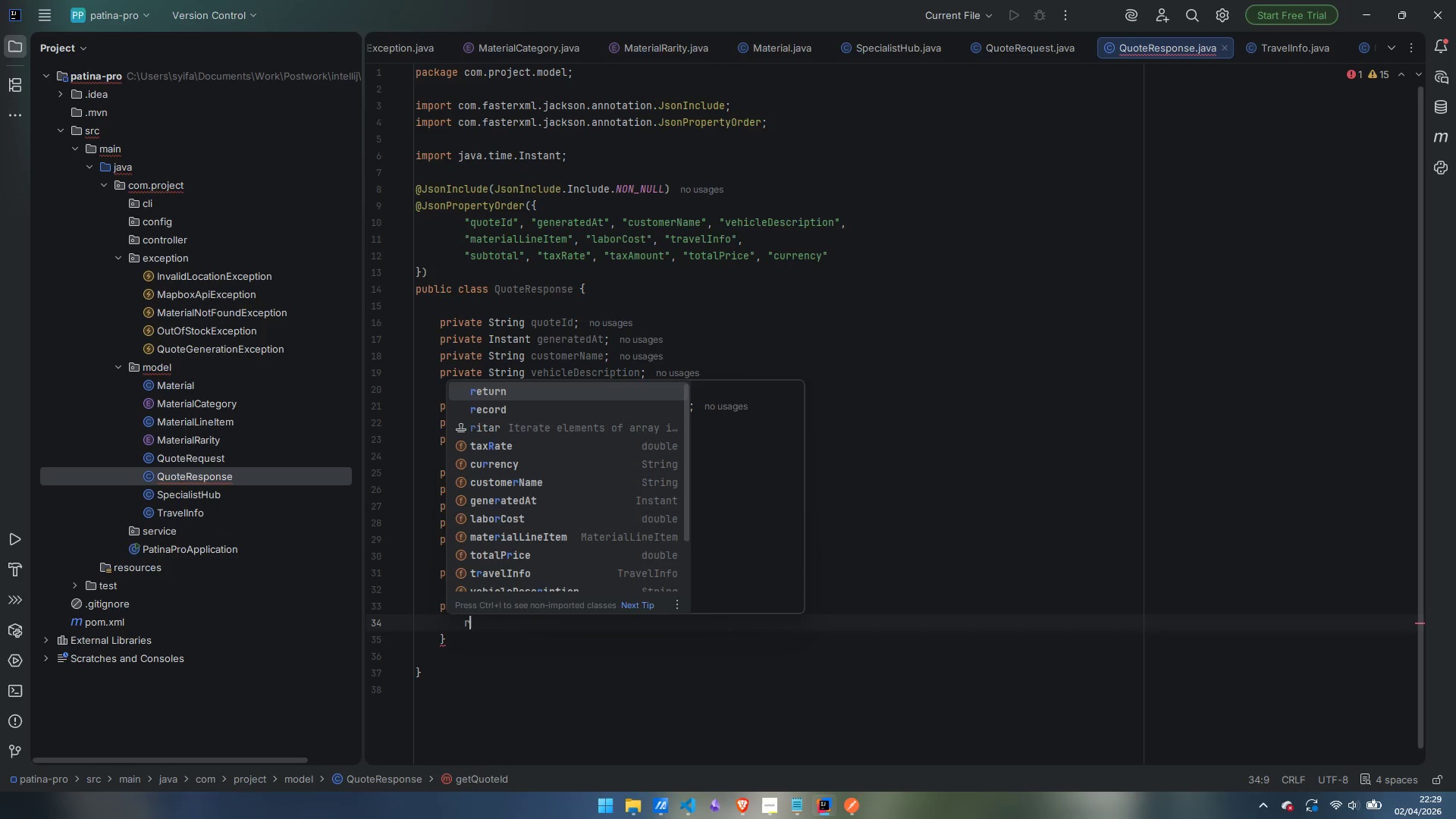 
type(return quoteId;)
 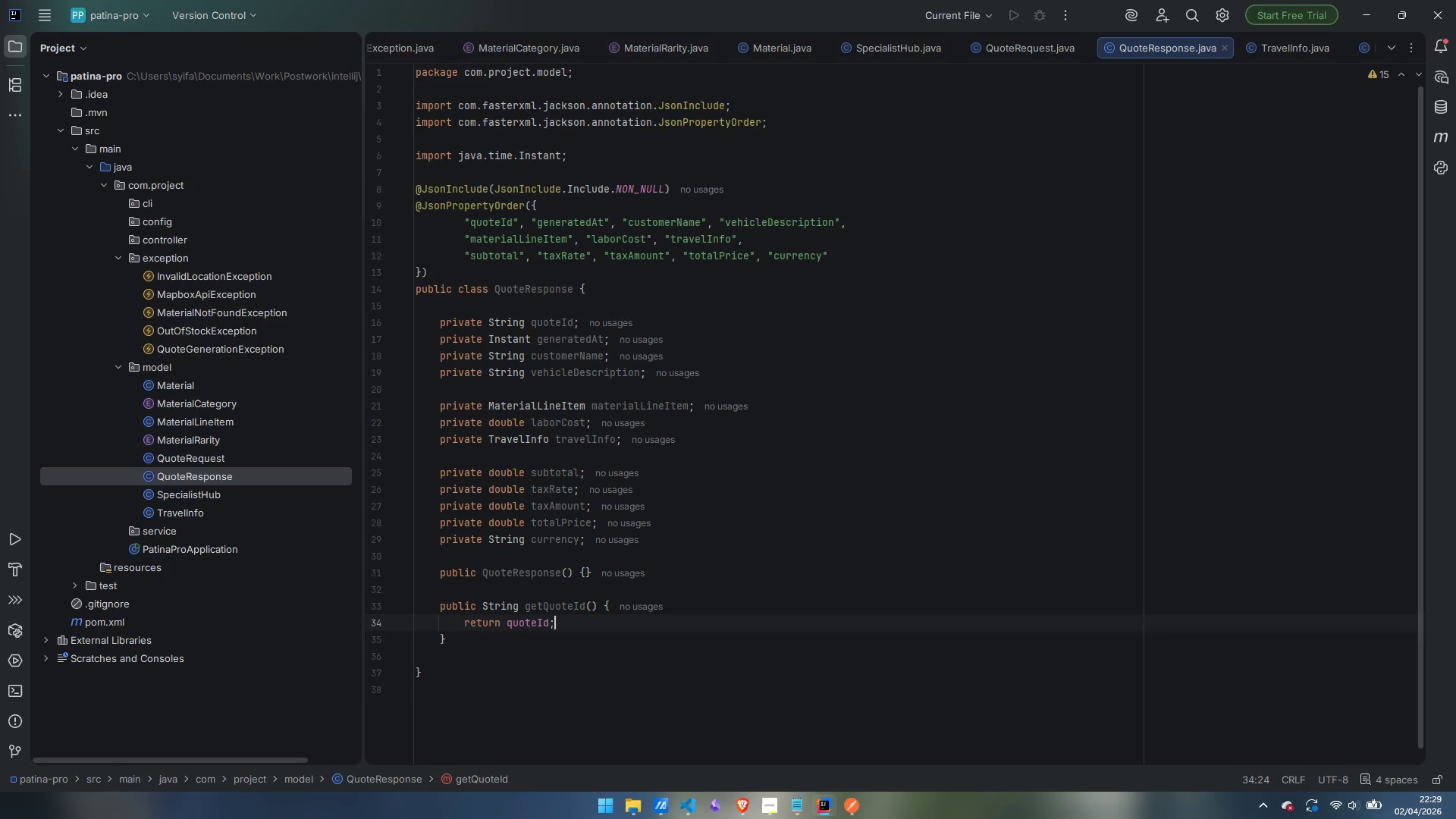 
 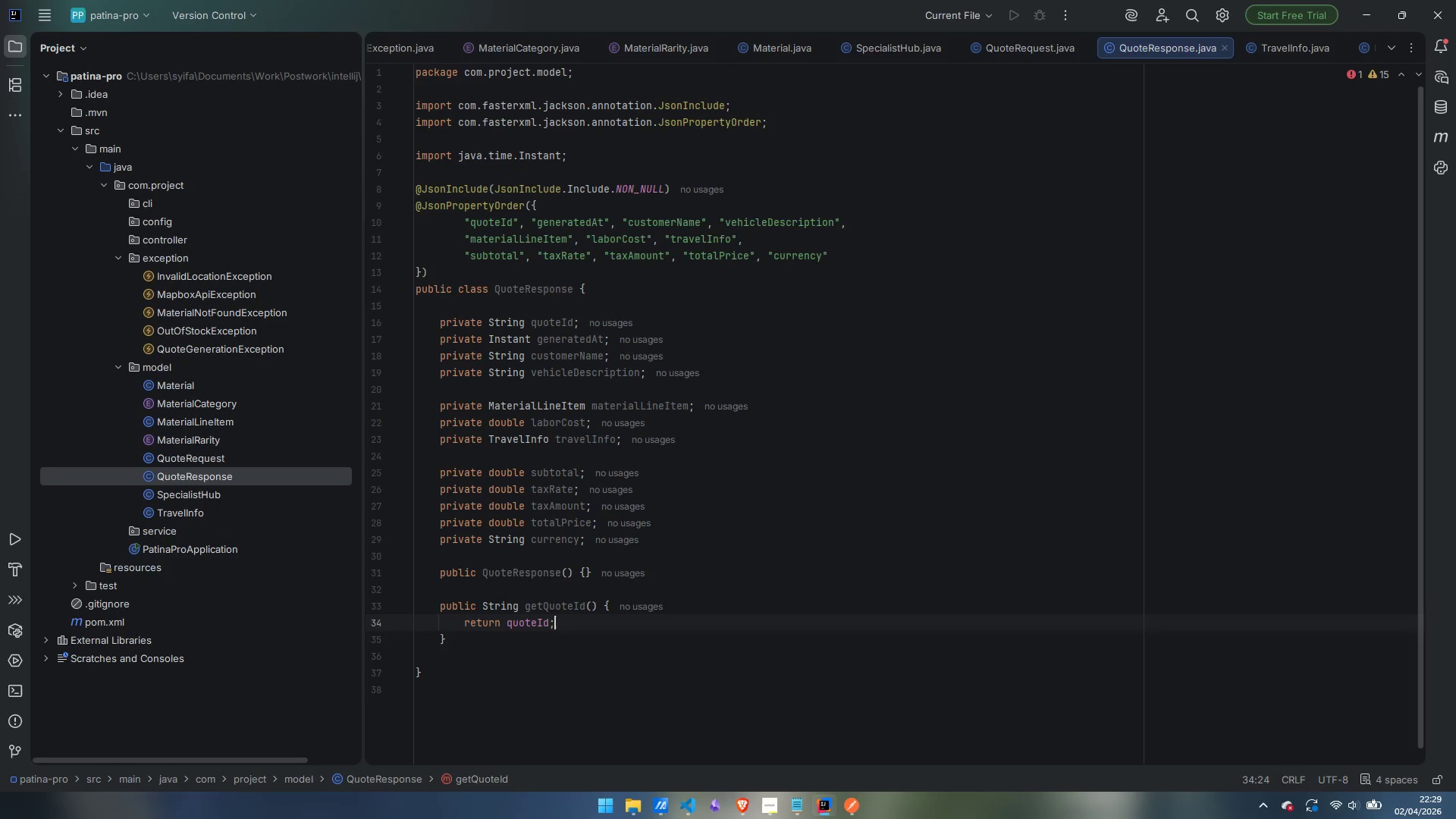 
key(ArrowDown)
 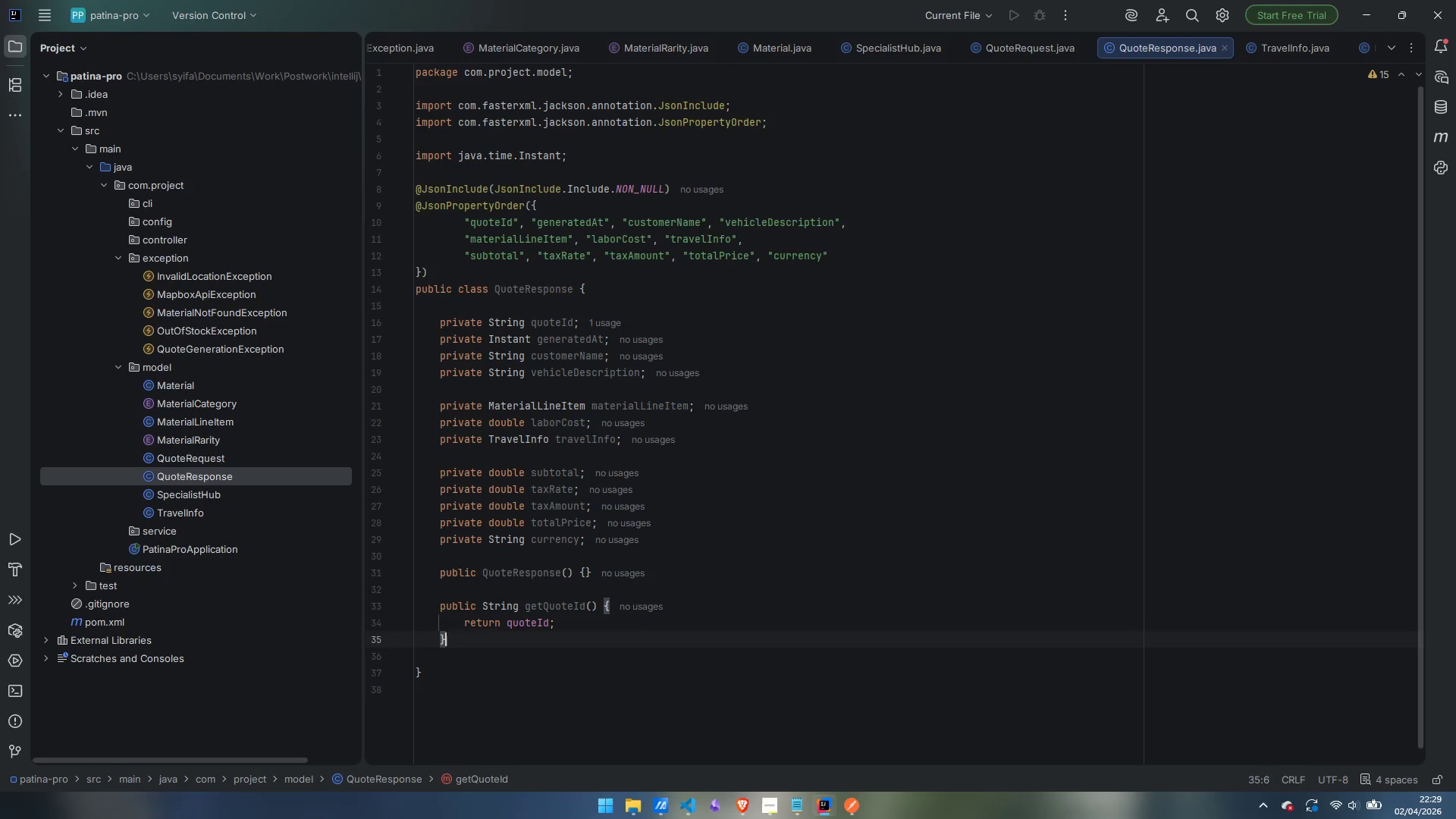 
key(Enter)
 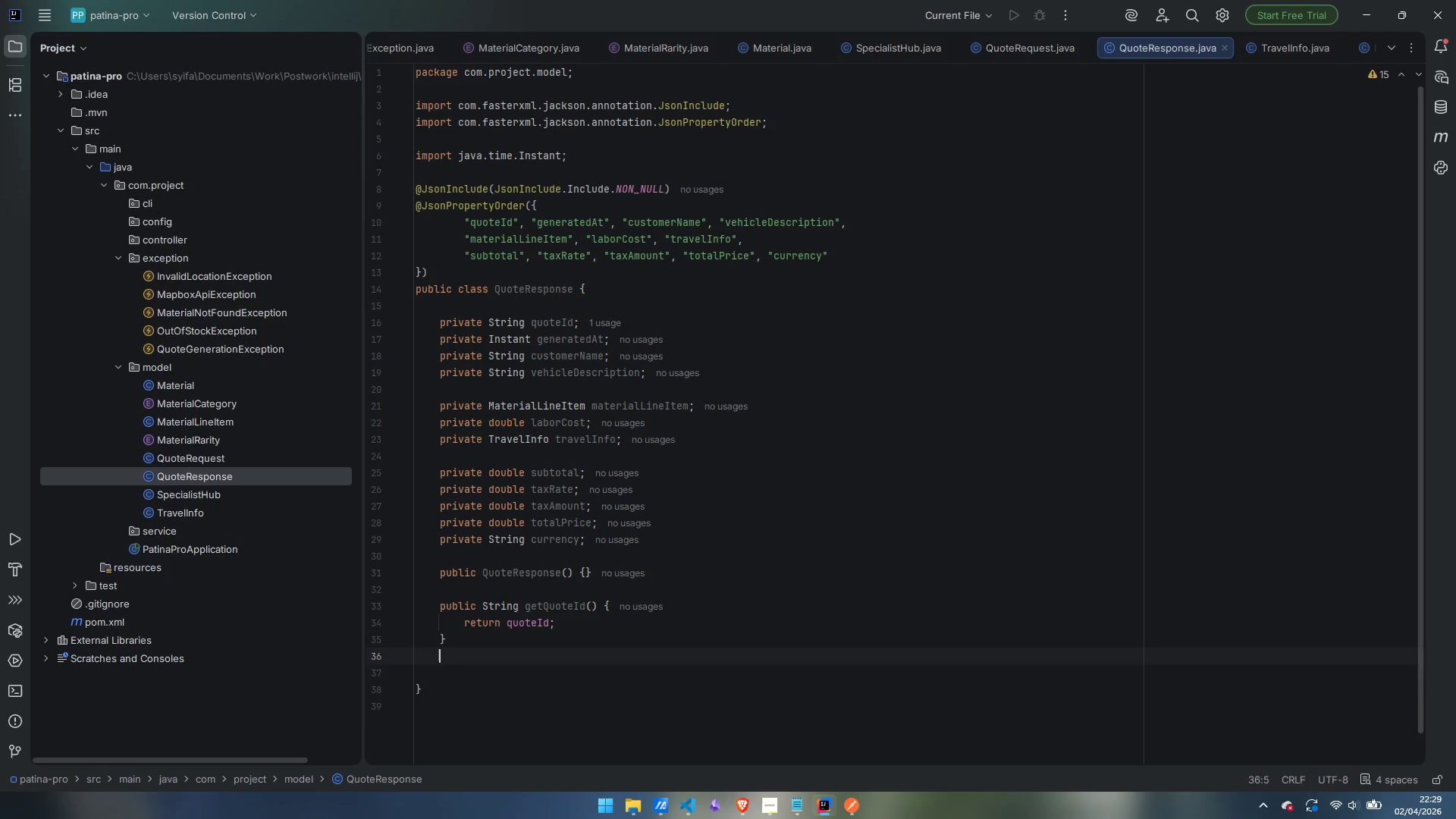 
key(Enter)
 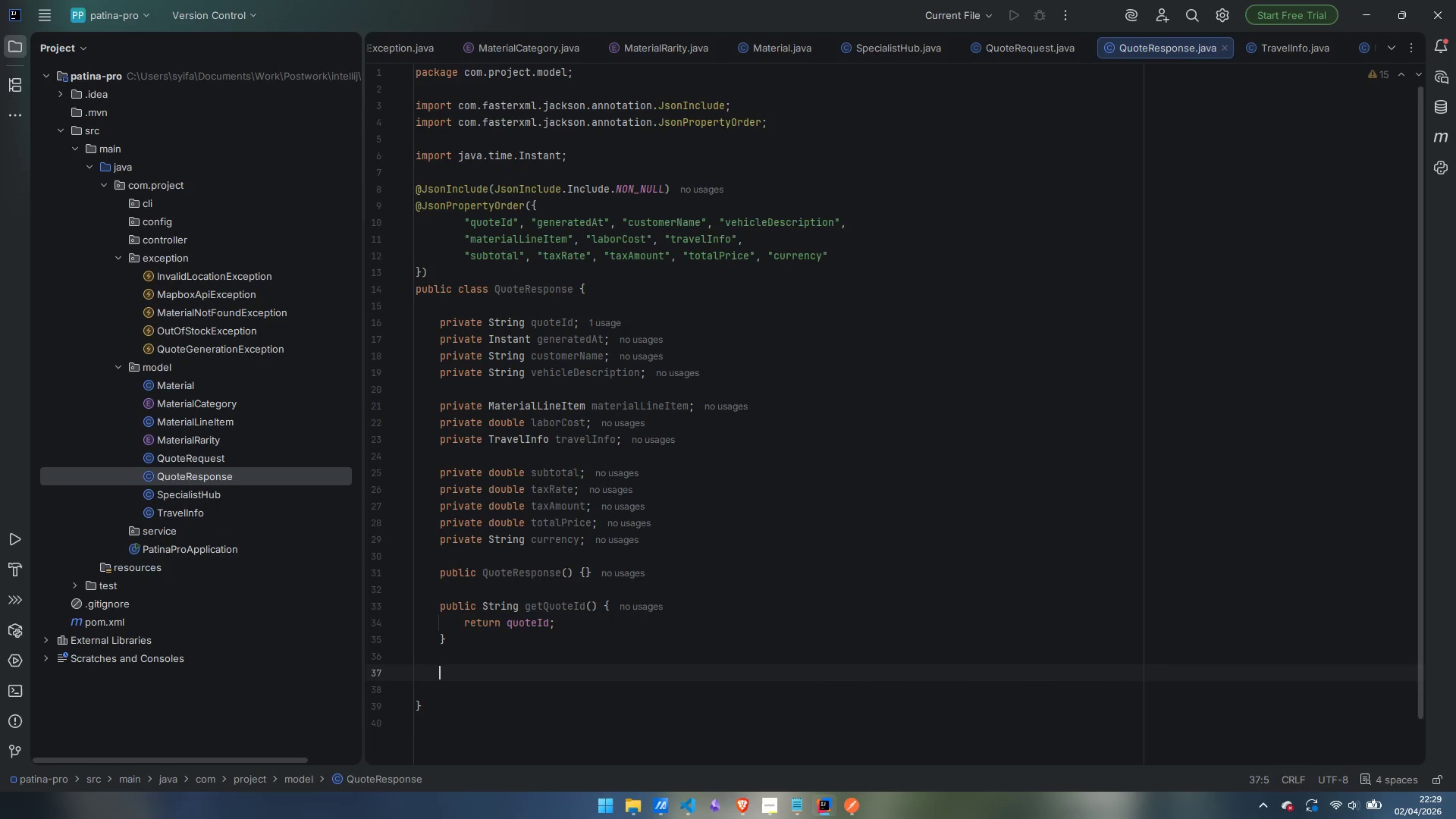 
type(public void setQuoteId)
 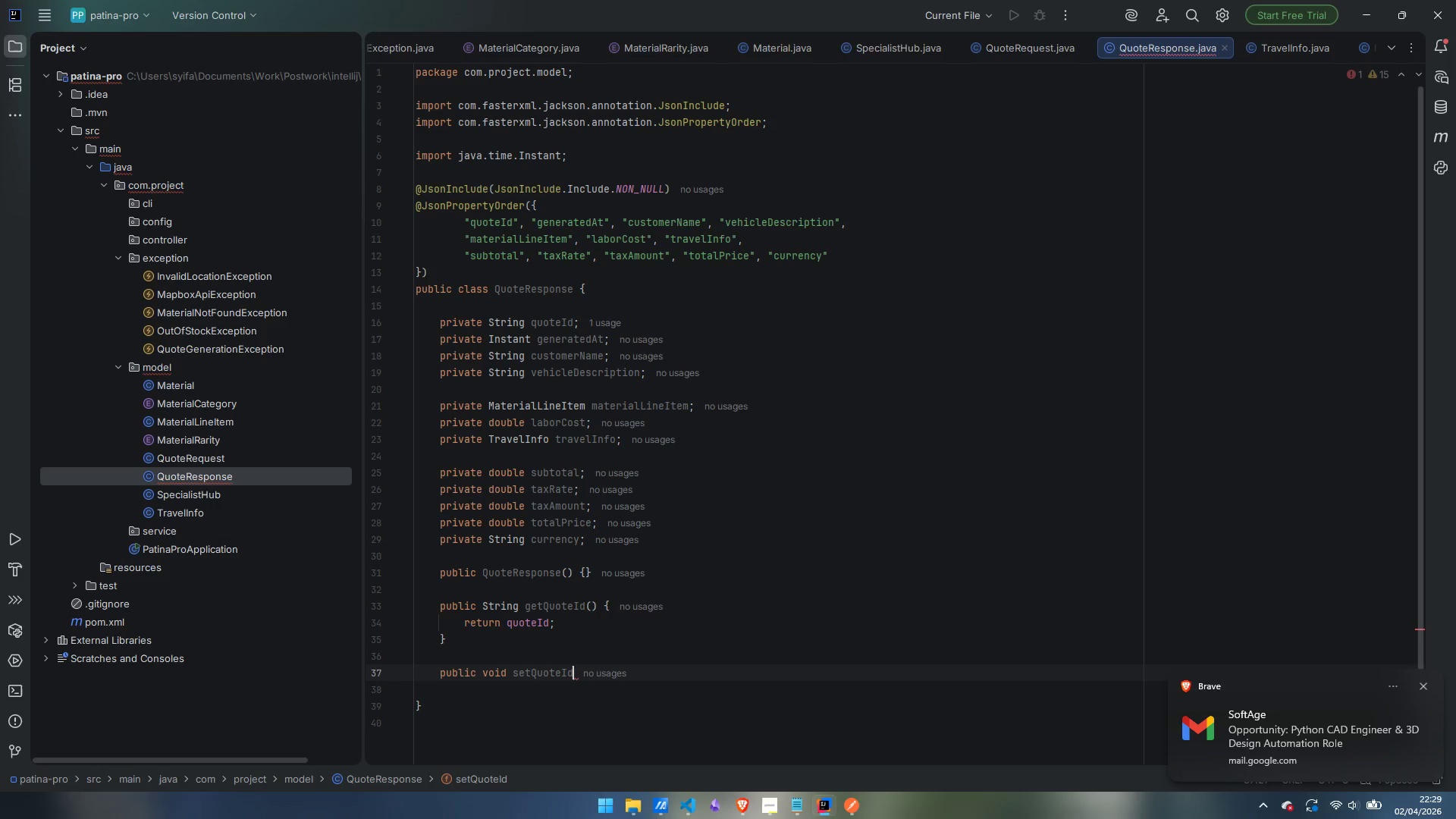 
type((String quoteId)
 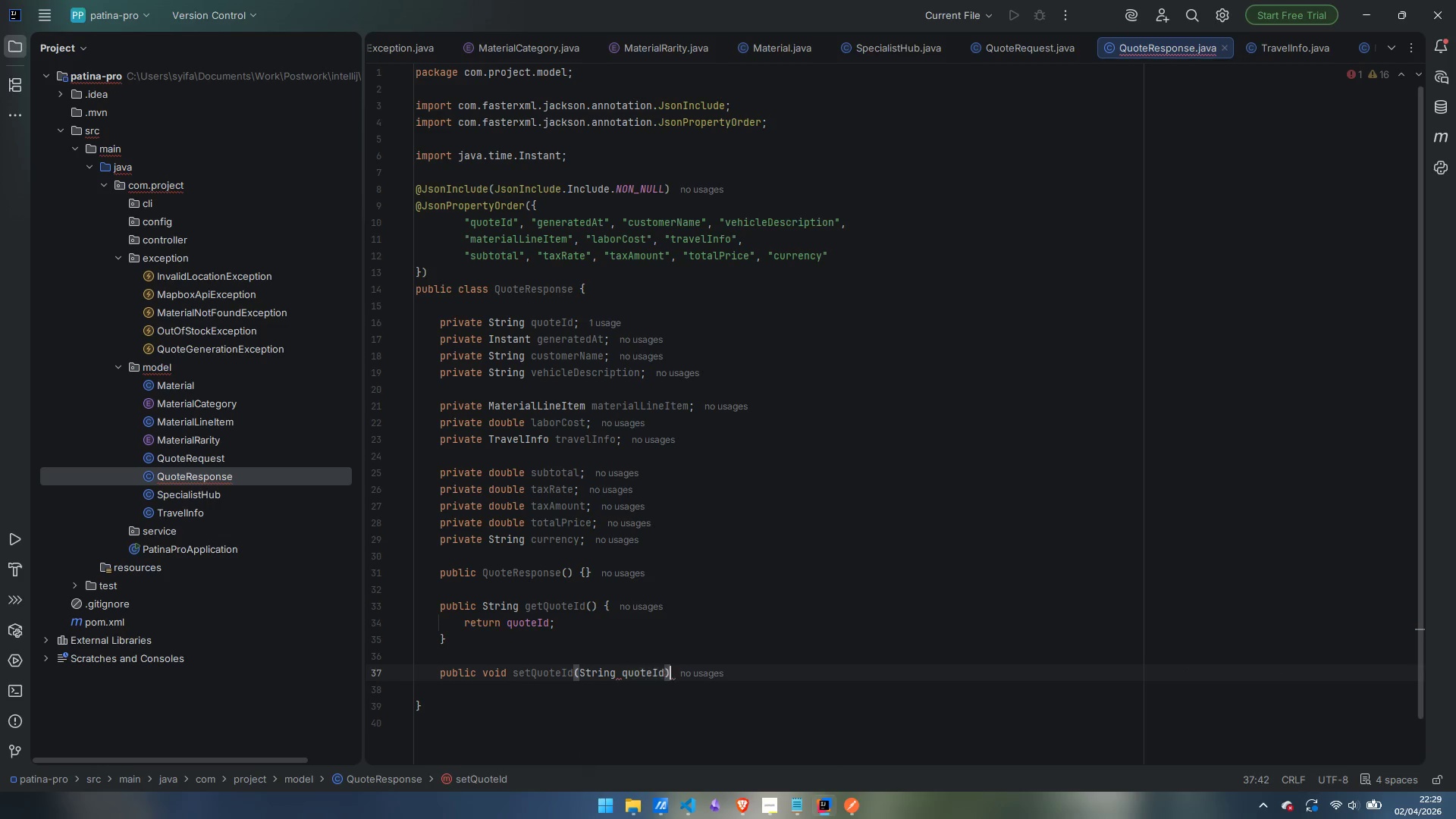 
key(ArrowRight)
 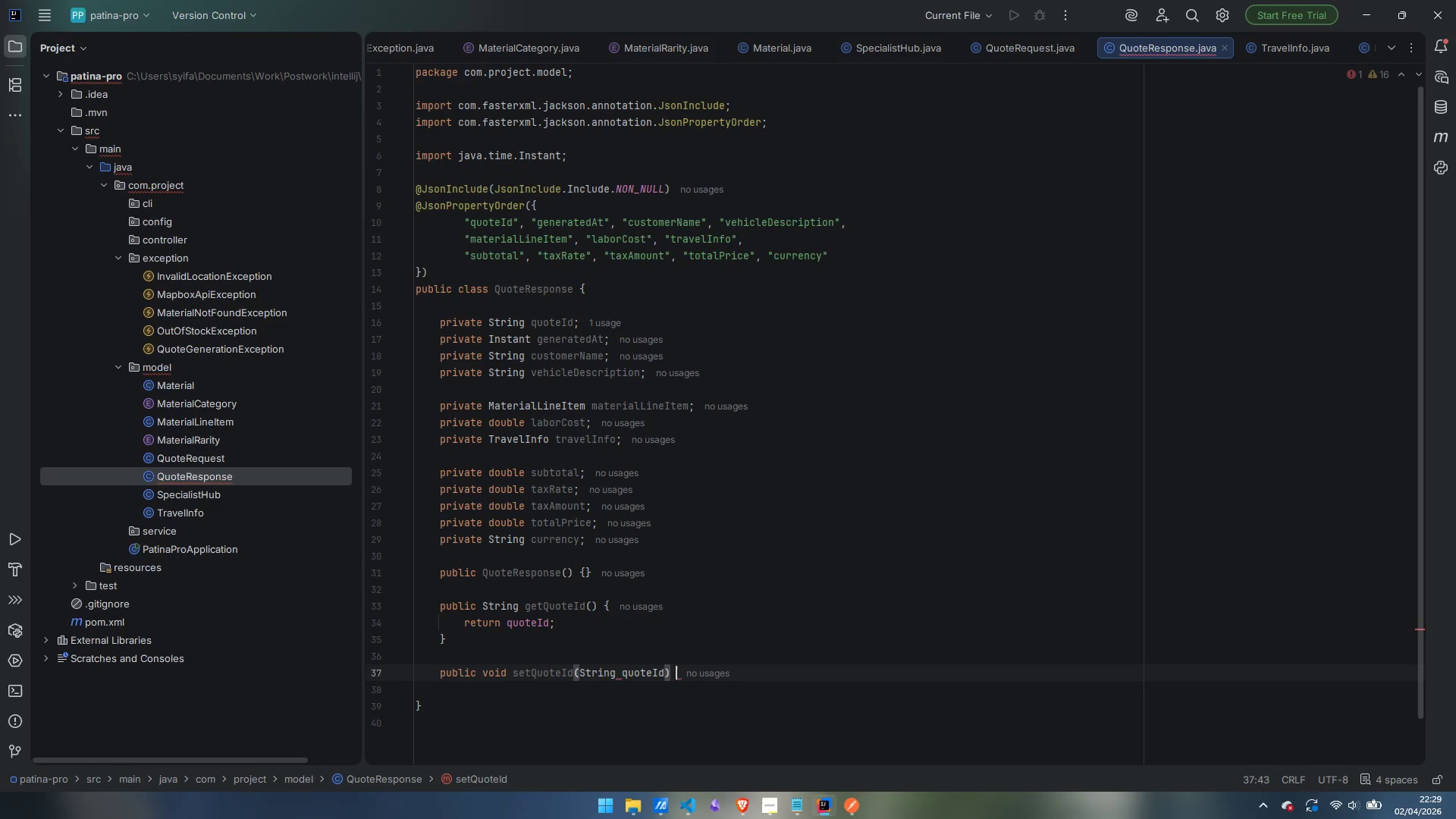 
key(Space)
 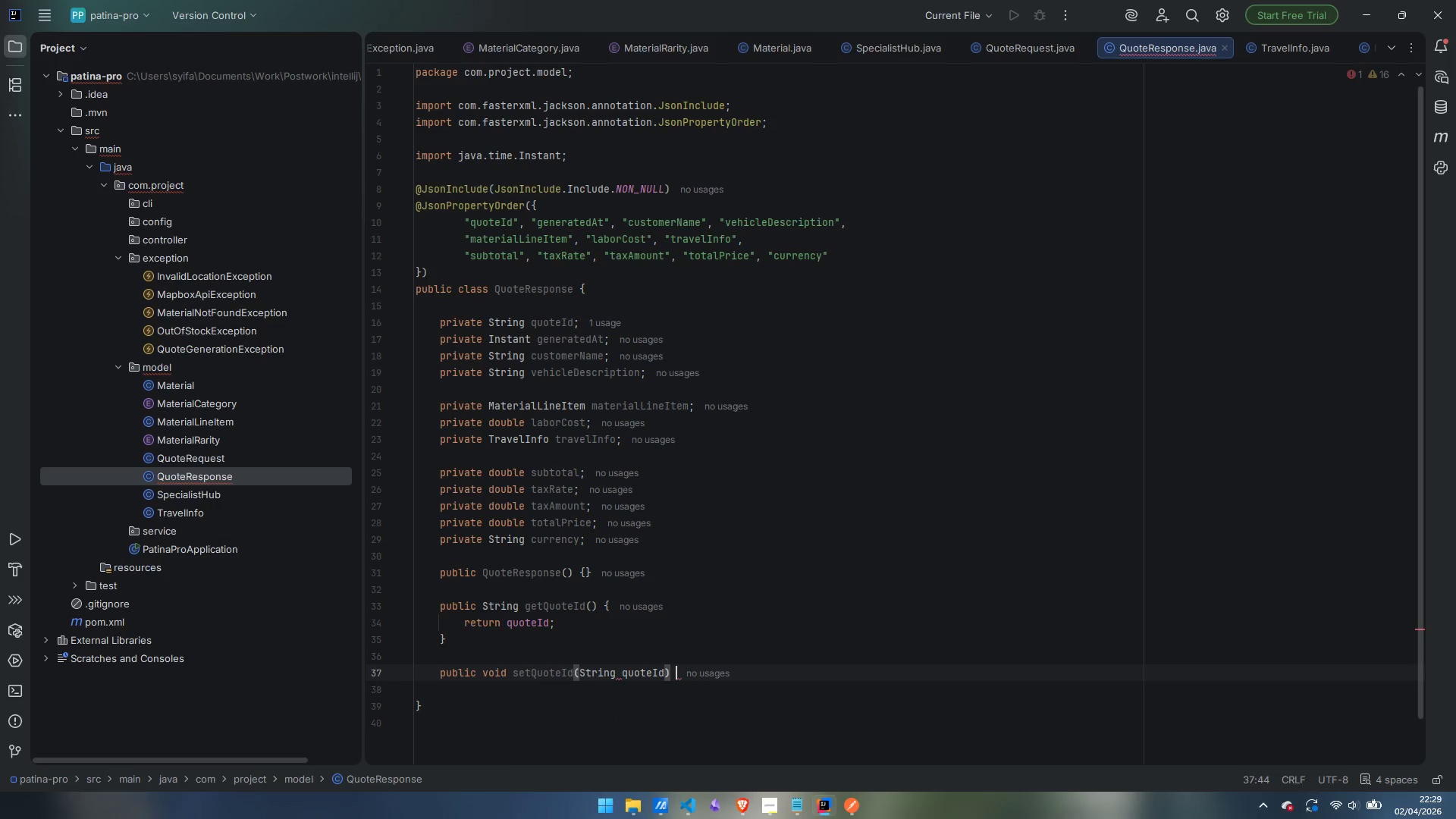 
key(Shift+ShiftLeft)
 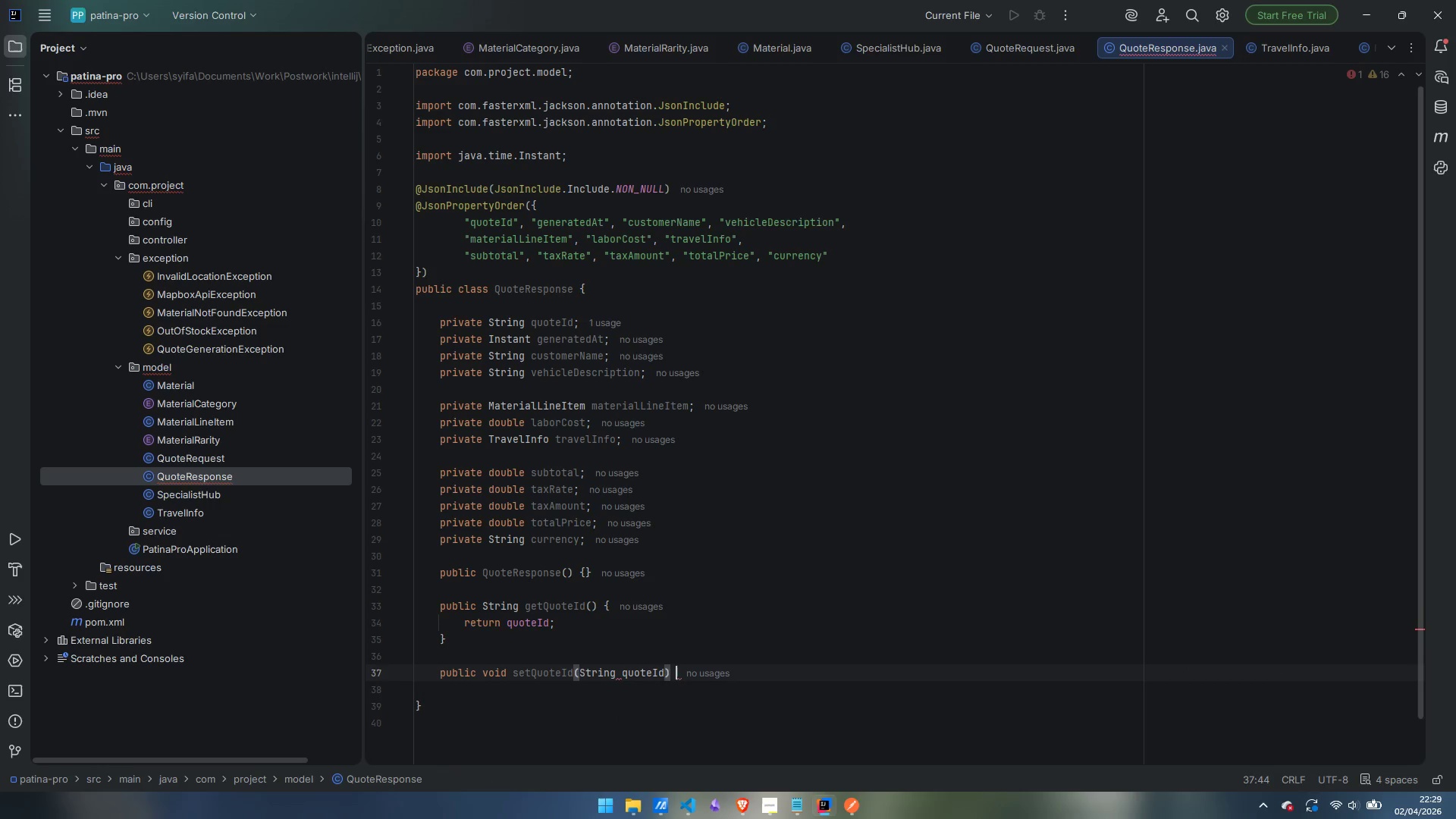 
key(Shift+BracketLeft)
 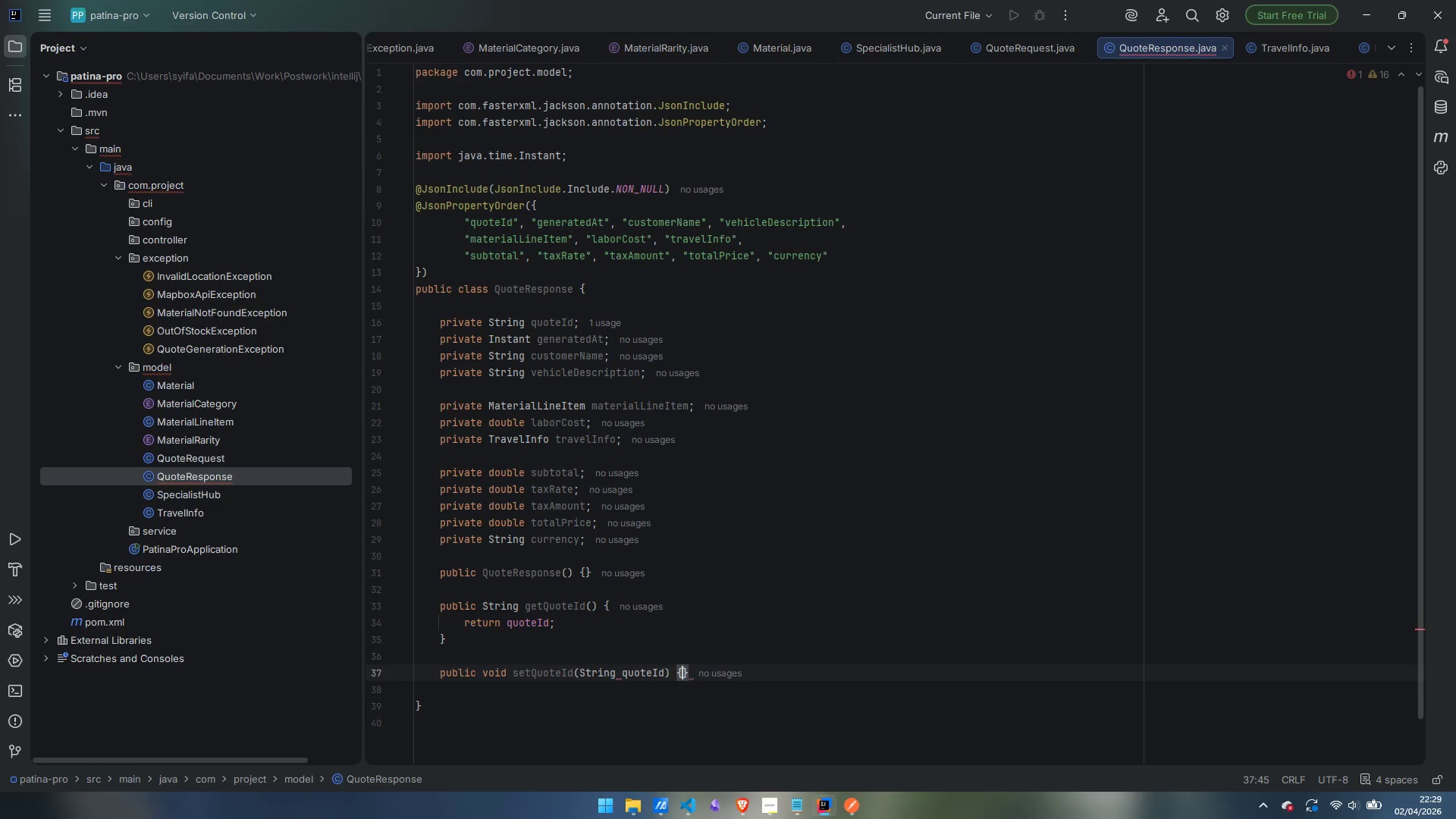 
key(Enter)
 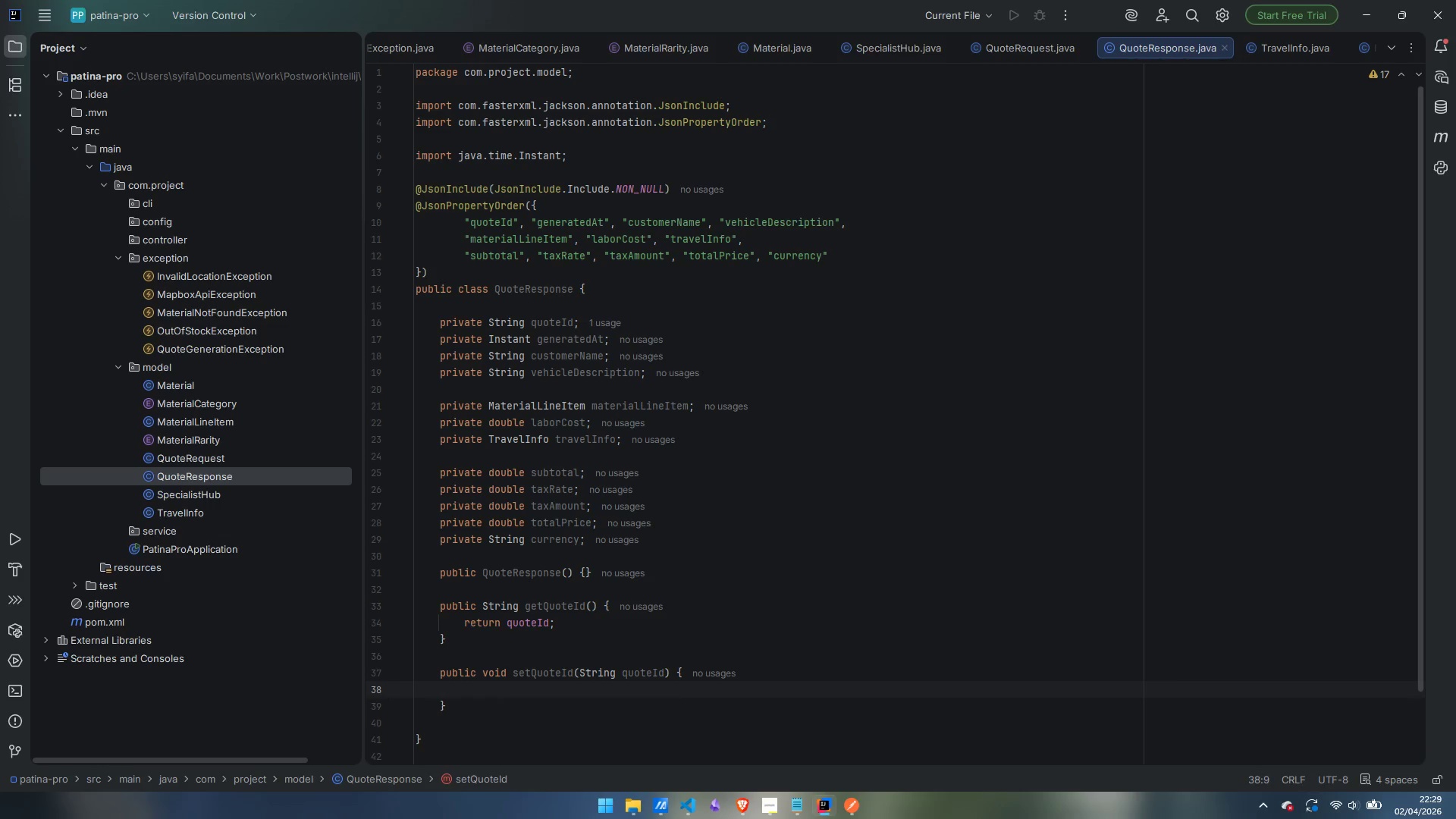 
type(set)
 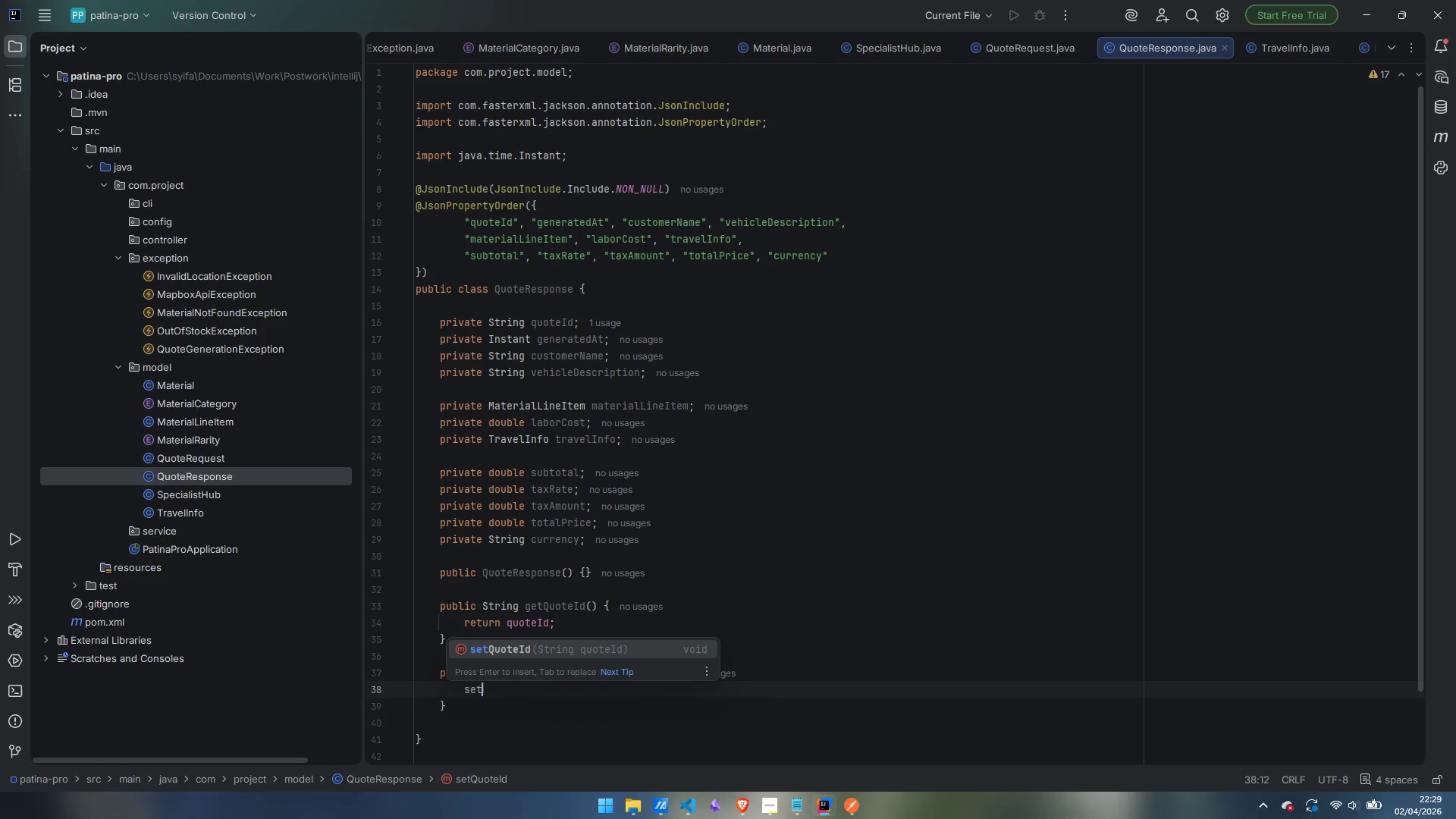 
key(Control+ControlLeft)
 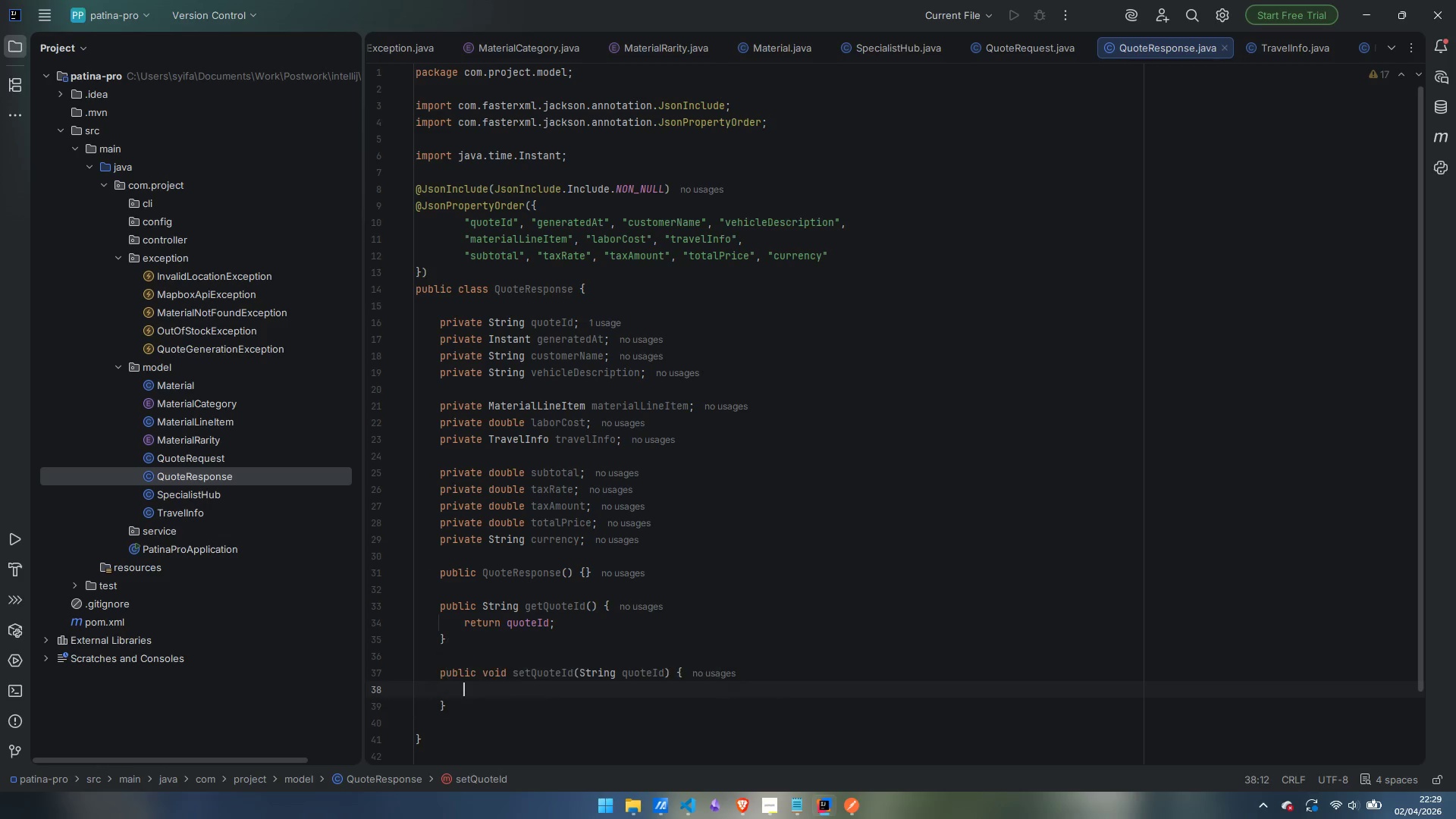 
key(Control+Backspace)
 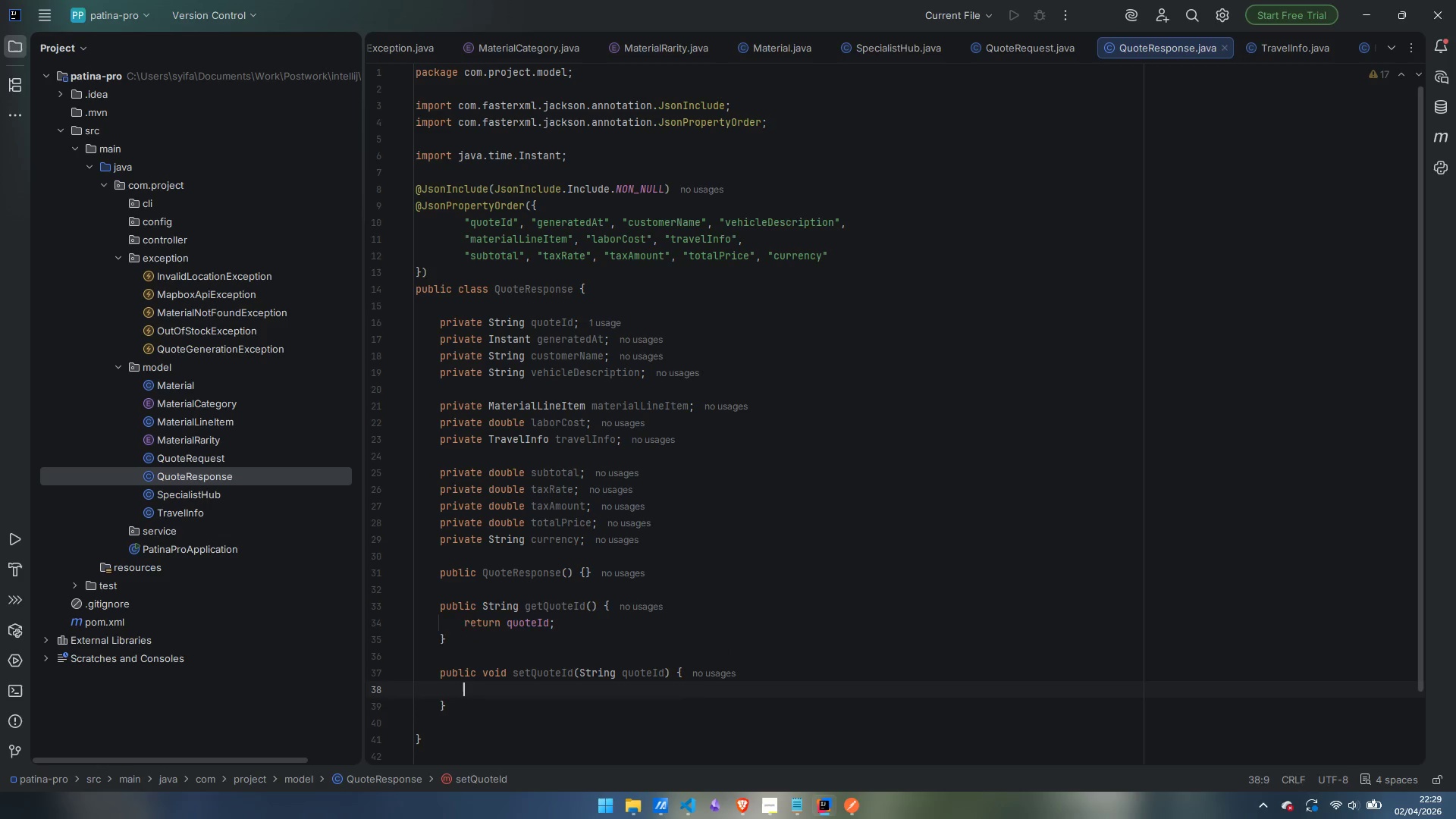 
type(this.quoteId = quoteId;)
 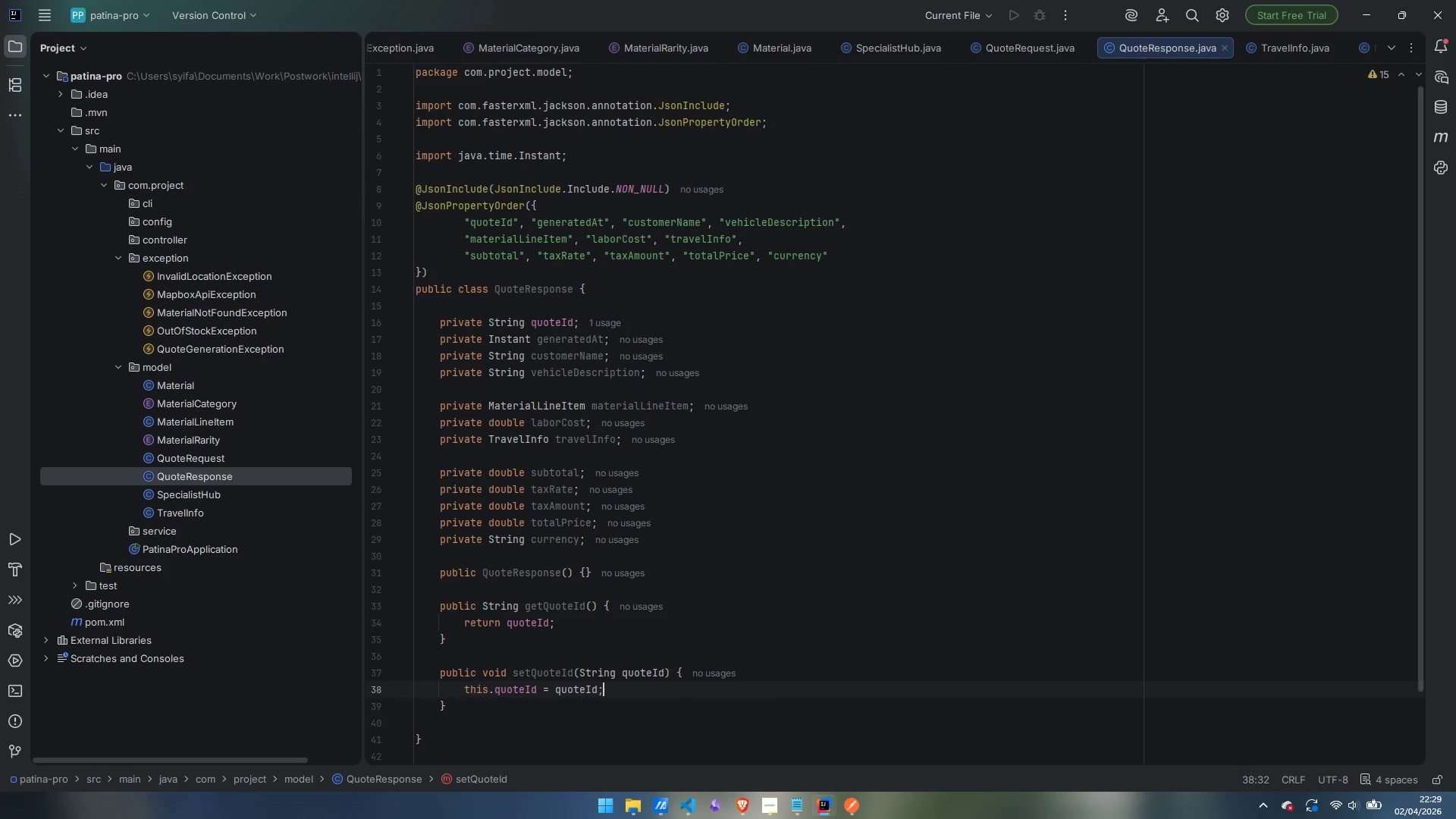 
key(ArrowDown)
 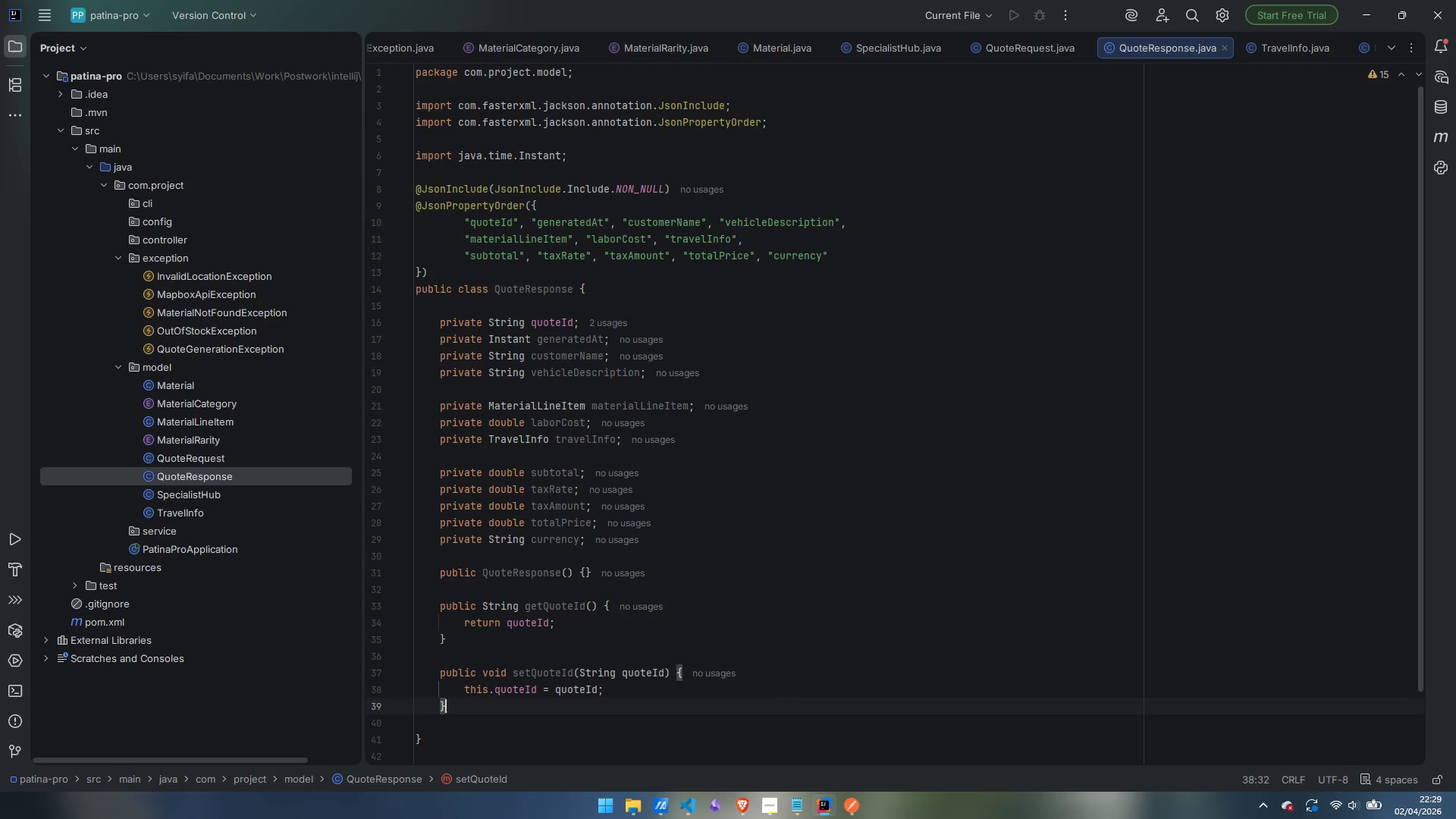 
key(Enter)
 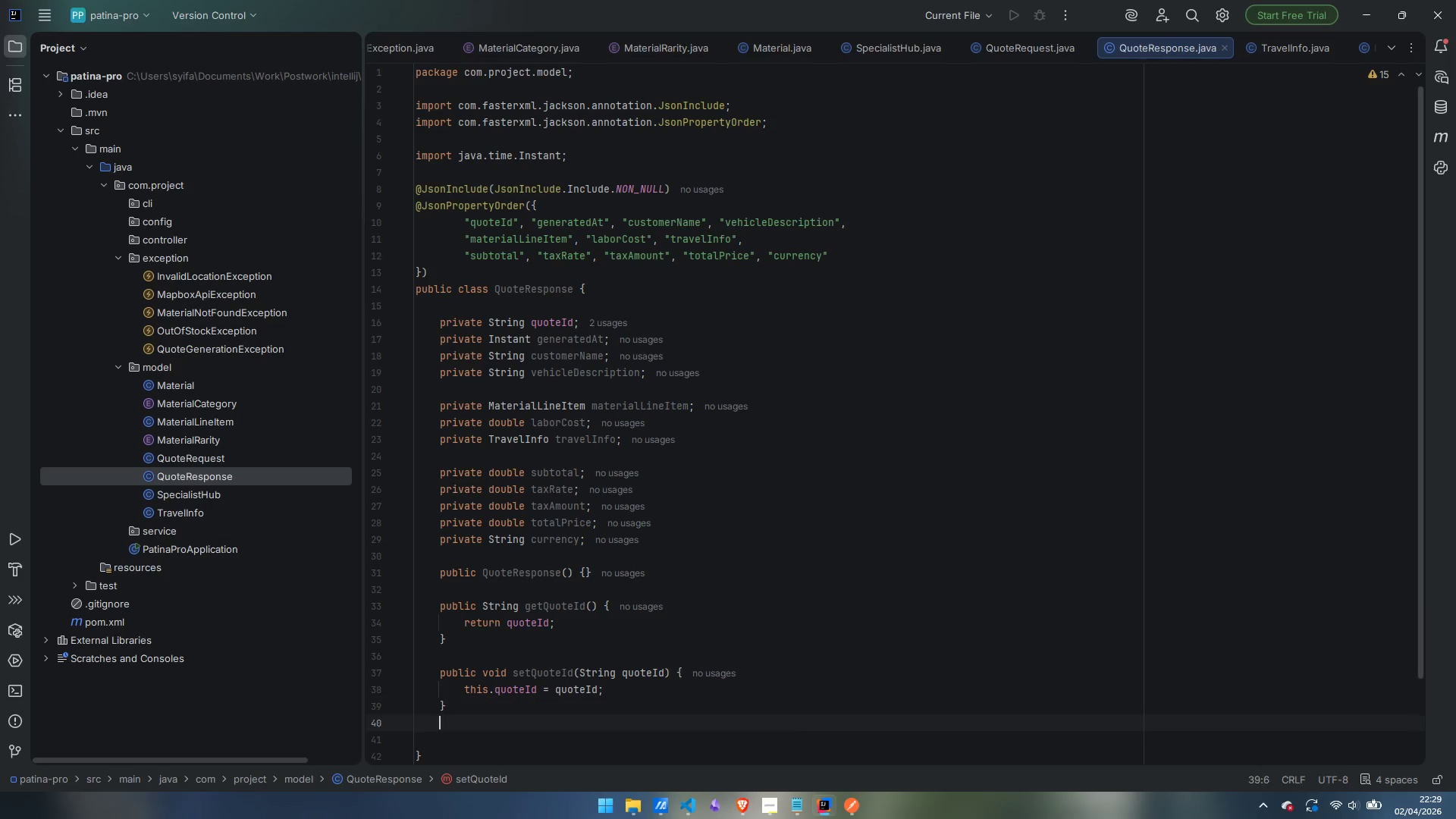 
key(Enter)
 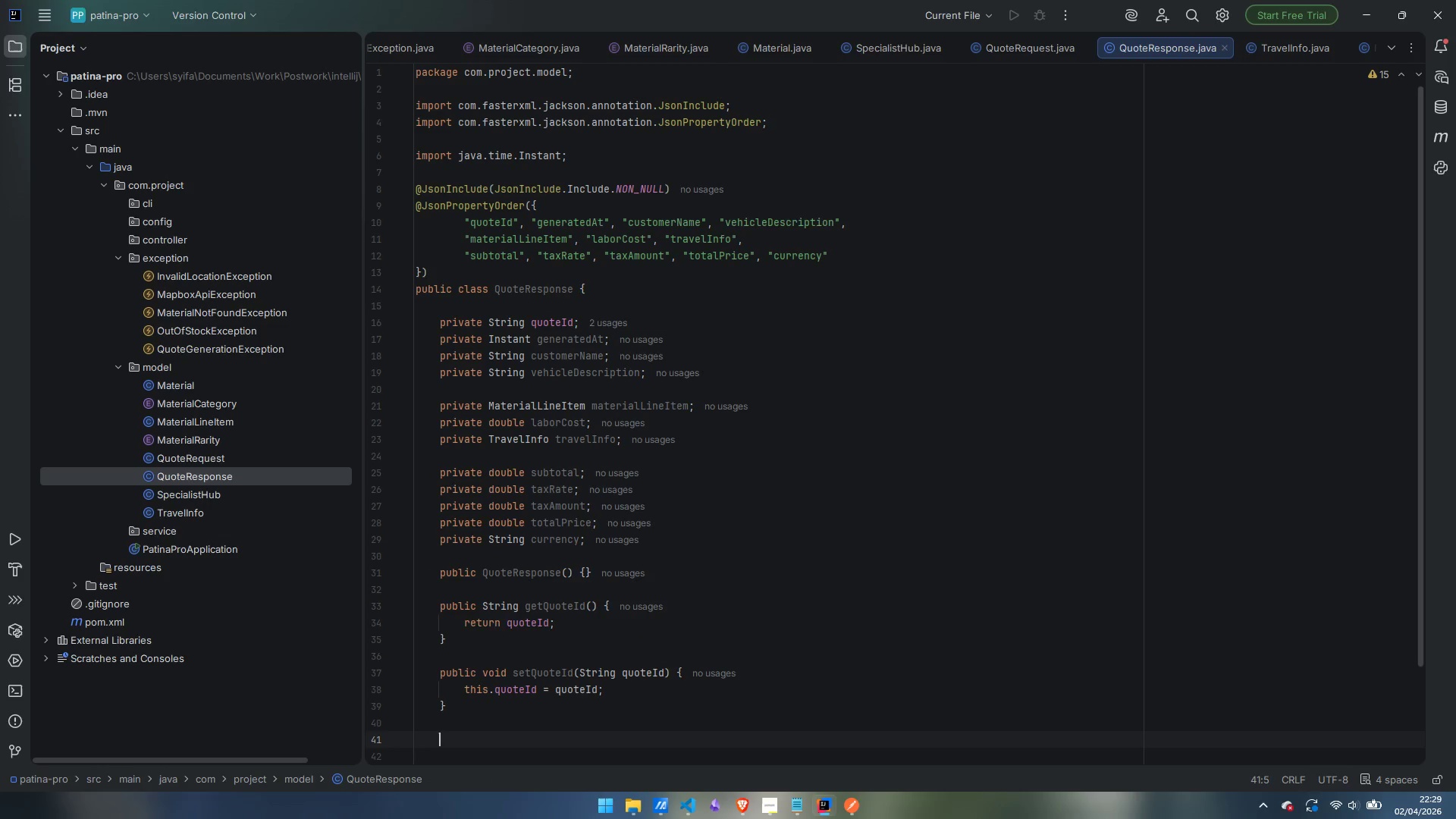 
type(public )
 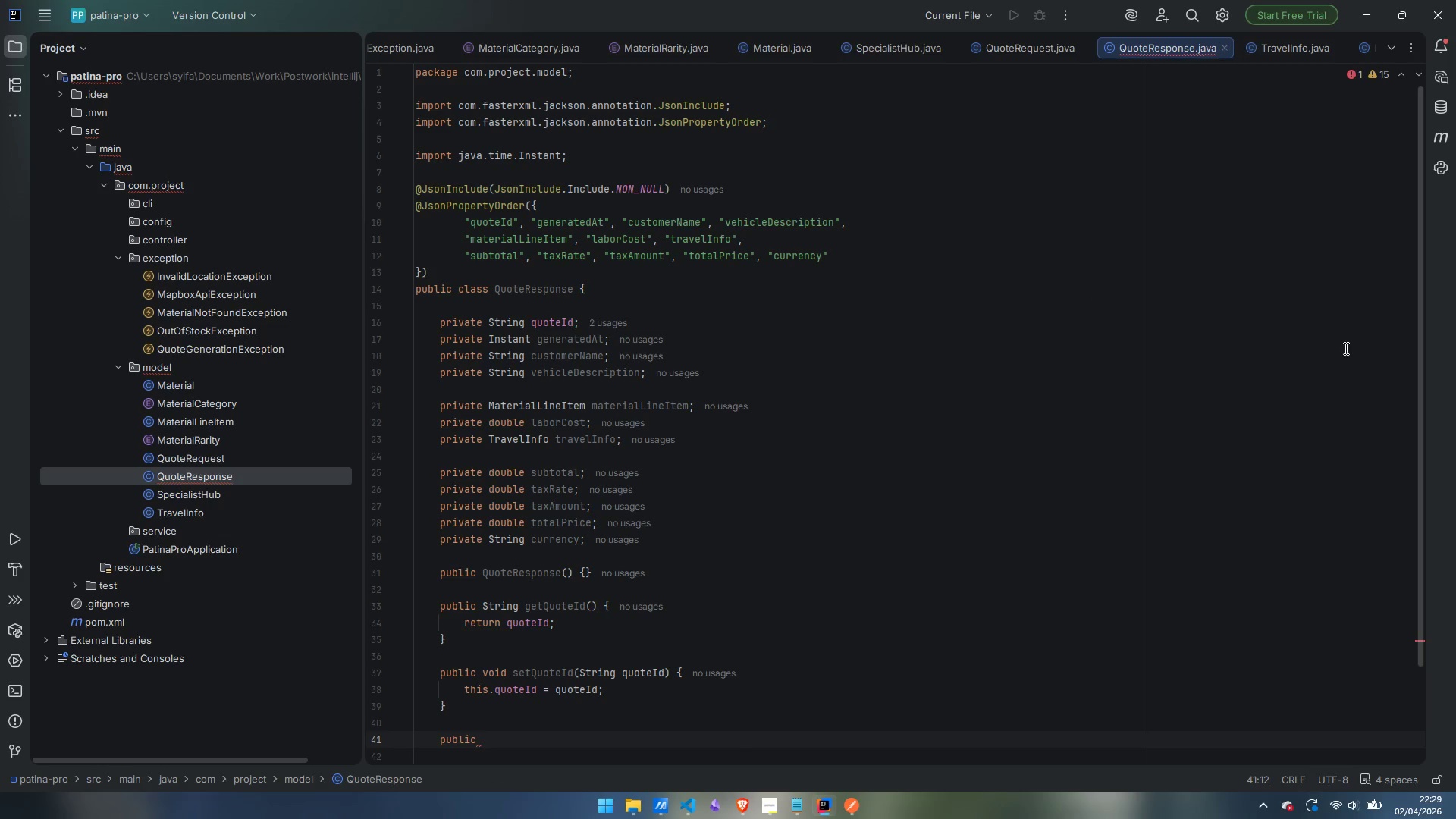 
scroll: coordinate [962, 463], scroll_direction: down, amount: 8.0
 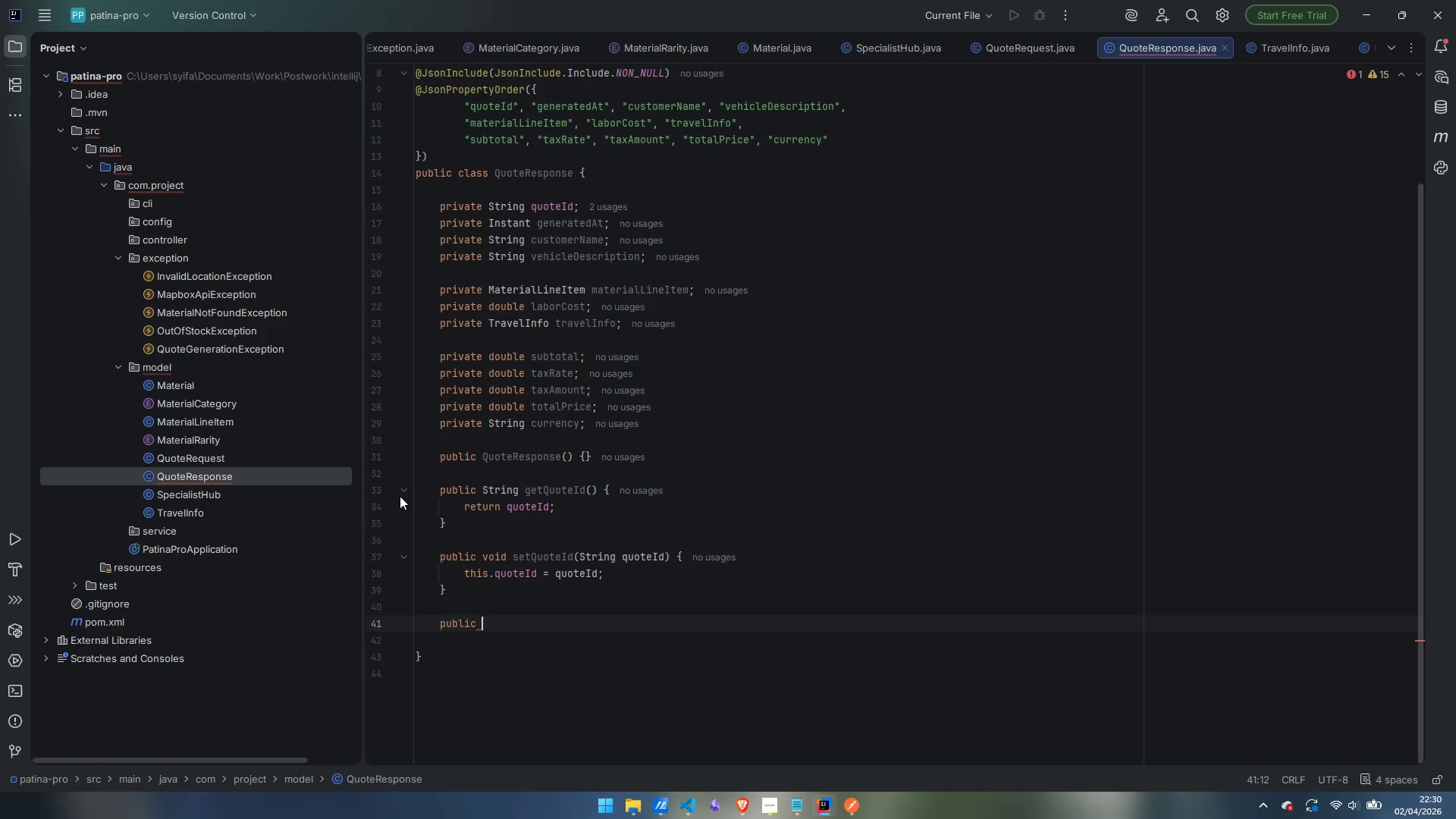 
left_click([402, 492])
 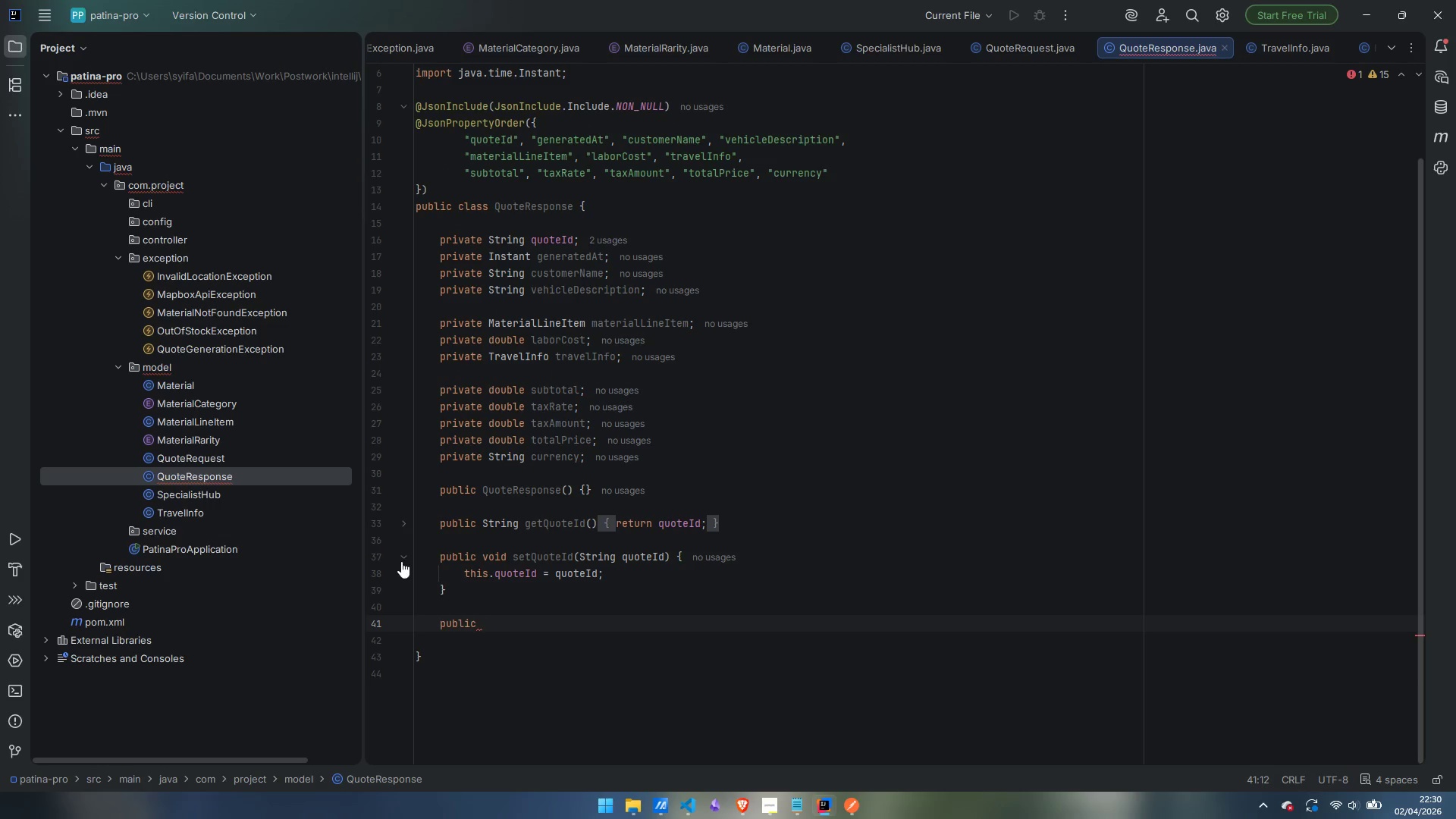 
left_click([403, 560])
 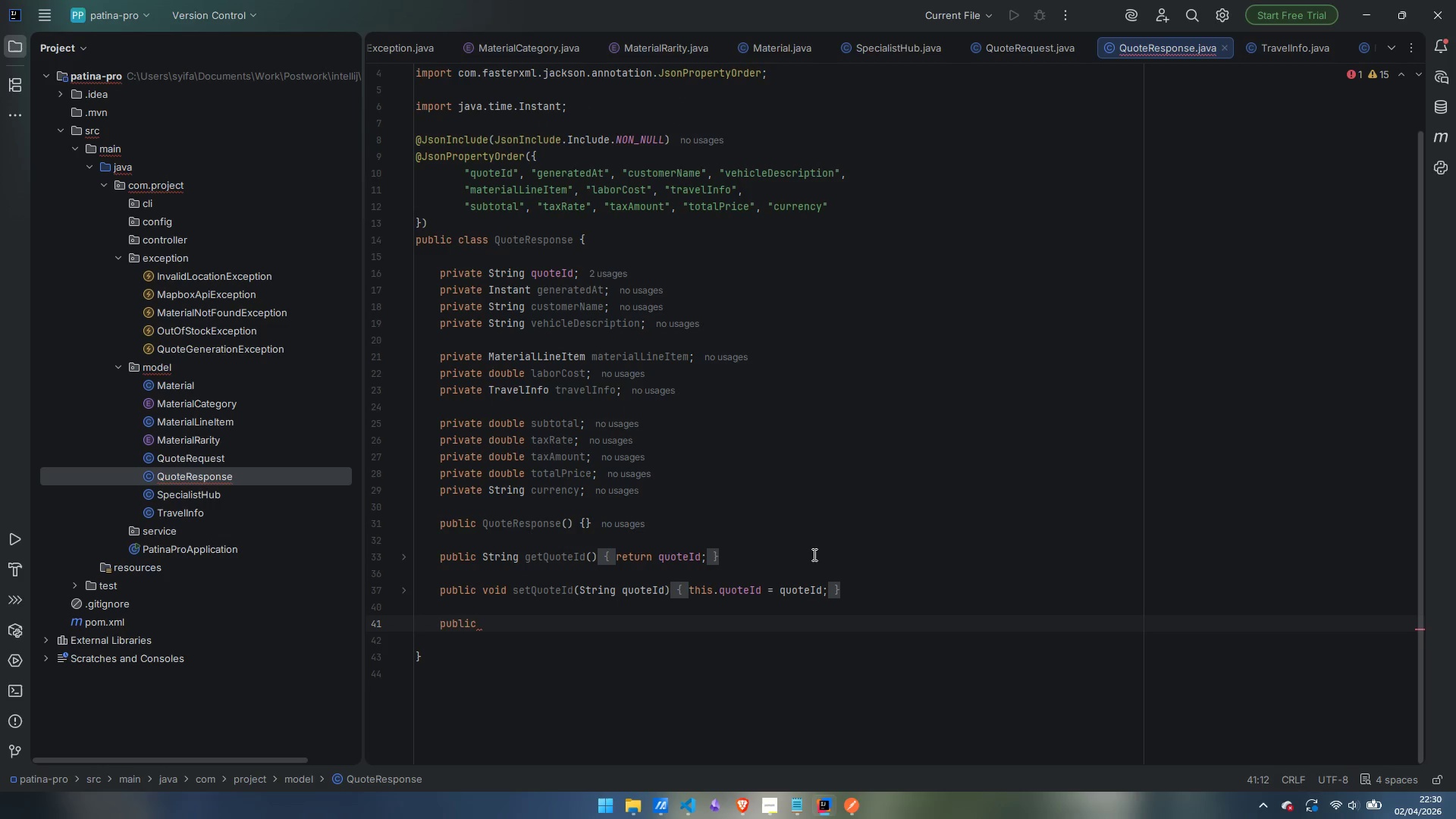 
type(Int)
key(Backspace)
type(stant getGeneratedAt()
 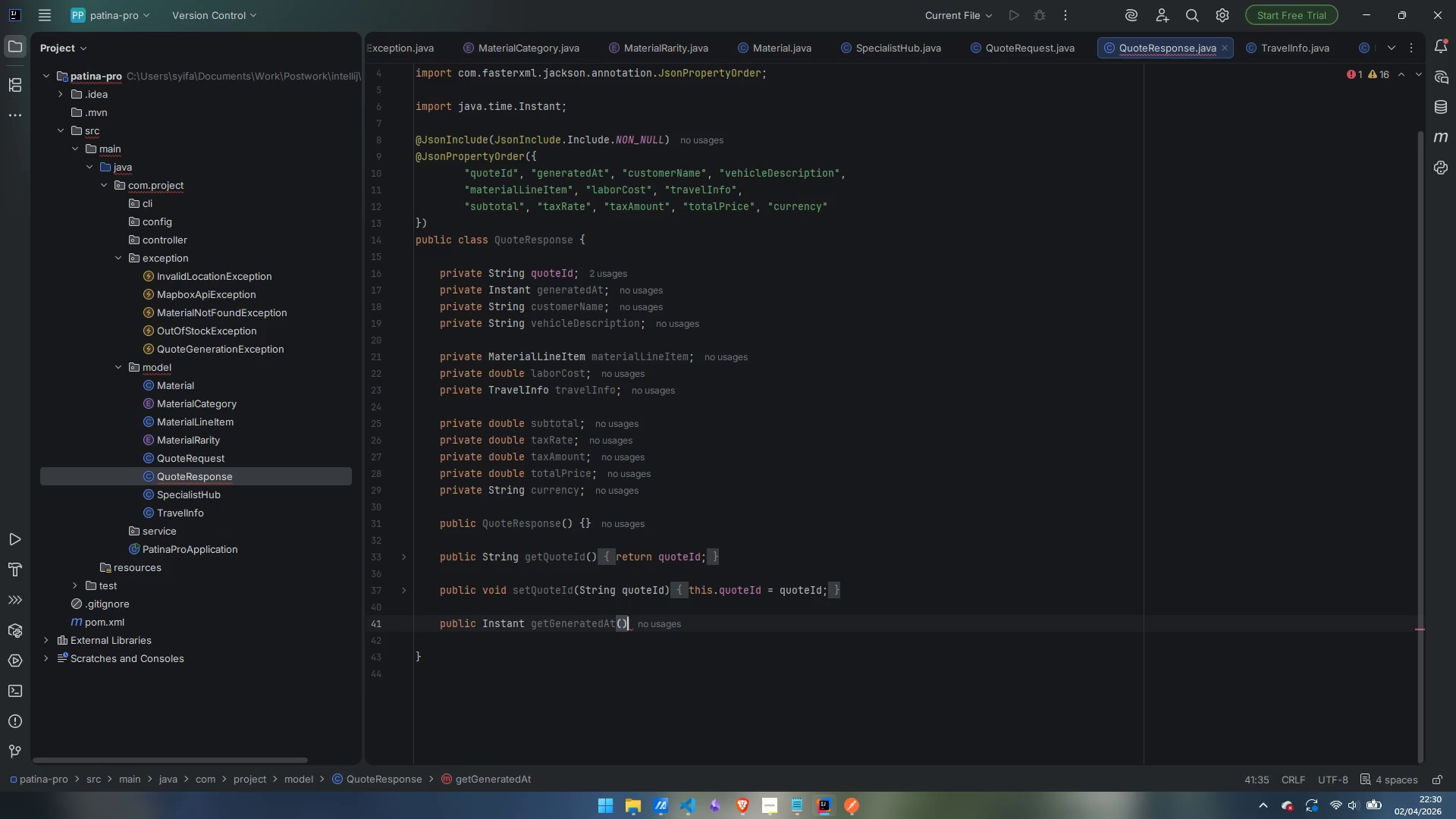 
 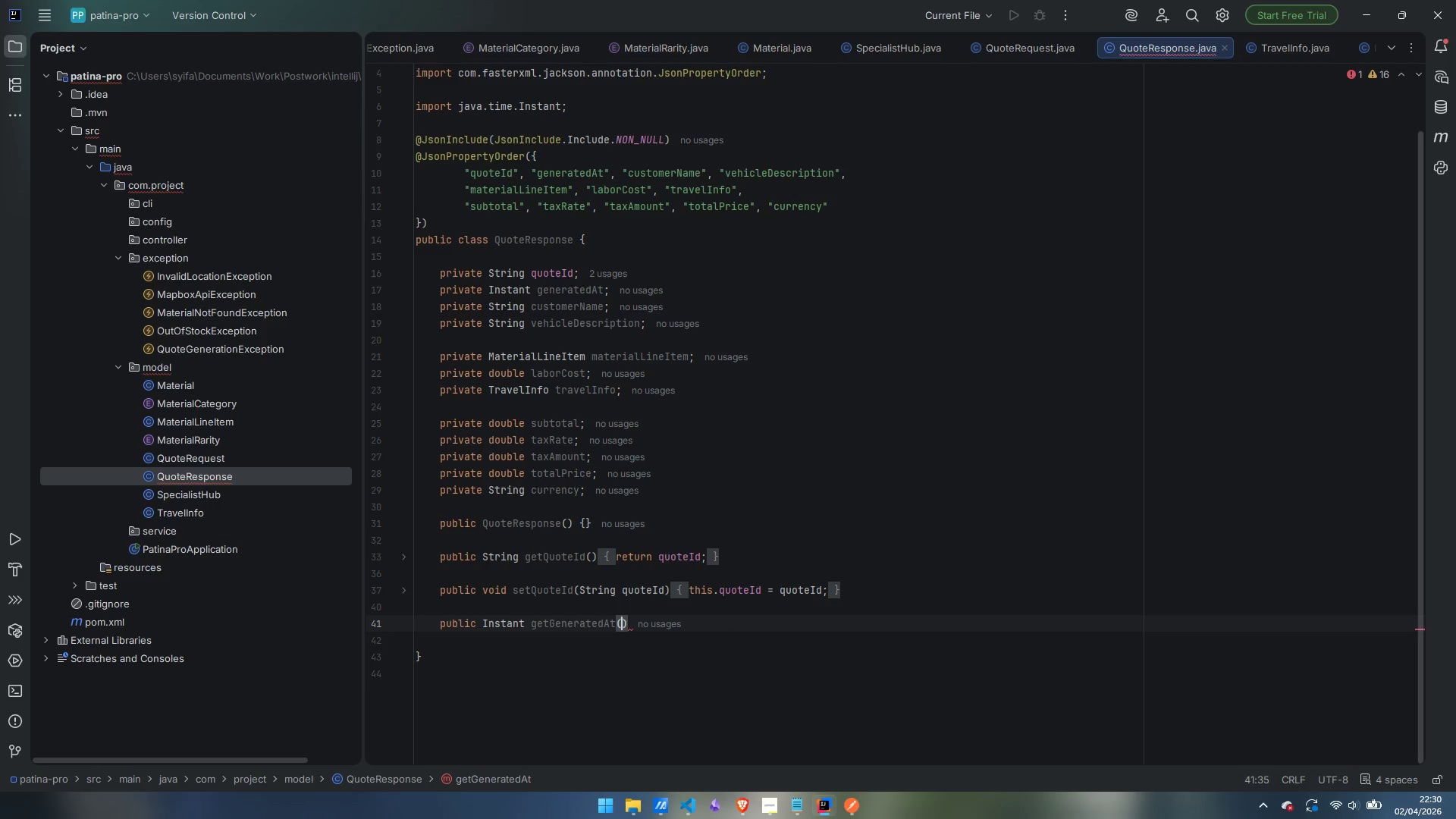 
key(ArrowRight)
 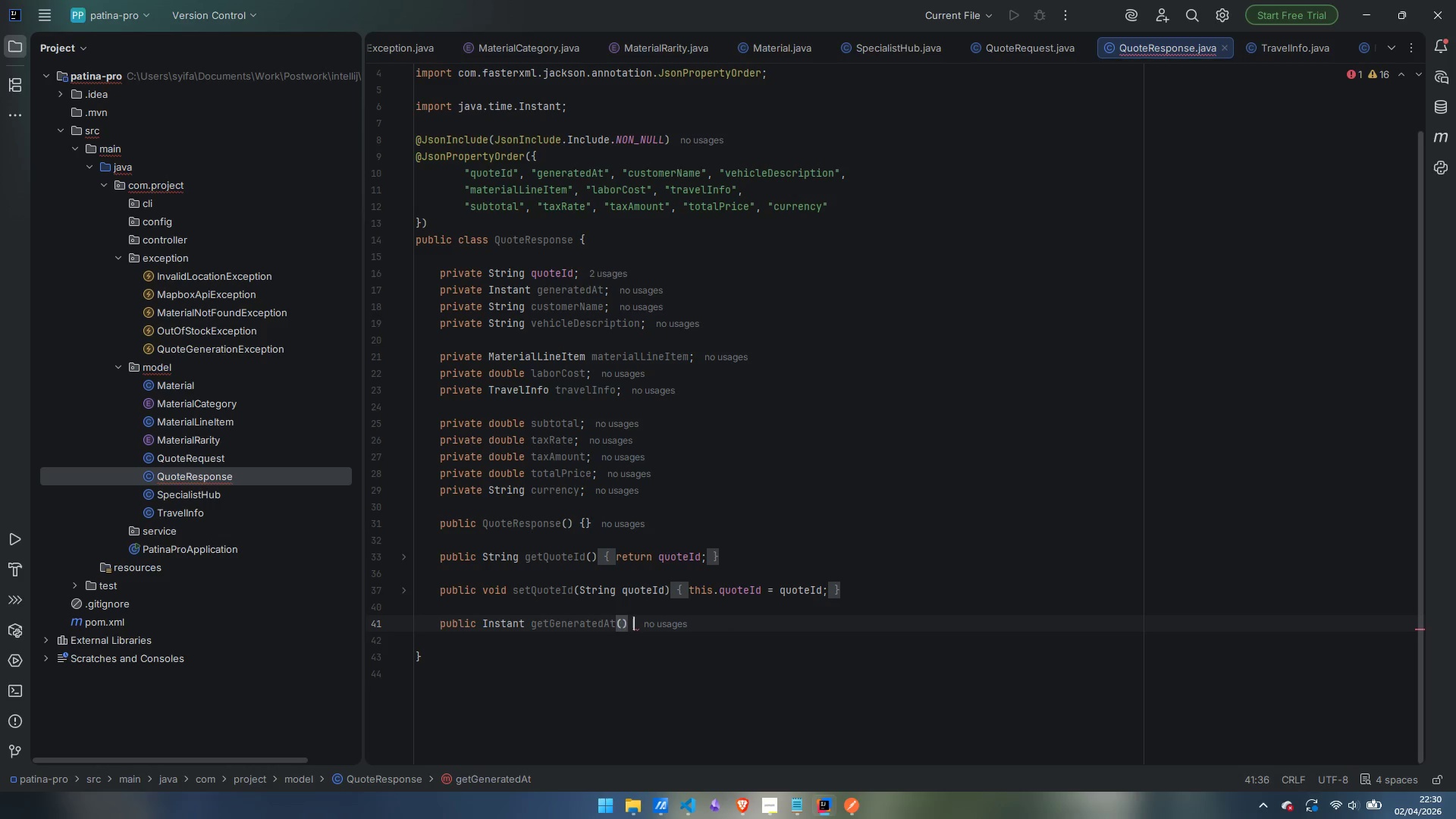 
key(Space)
 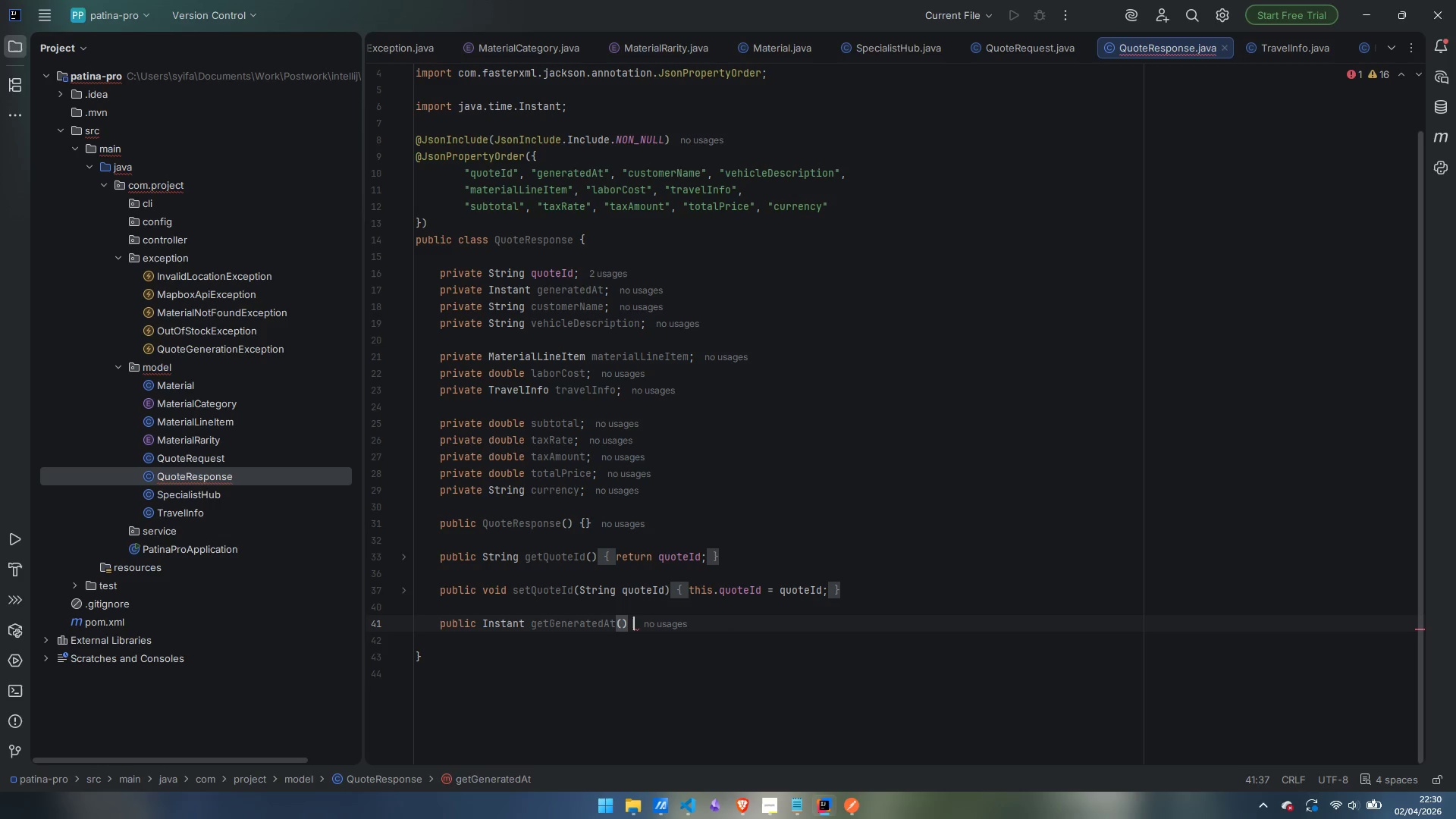 
key(Shift+BracketLeft)
 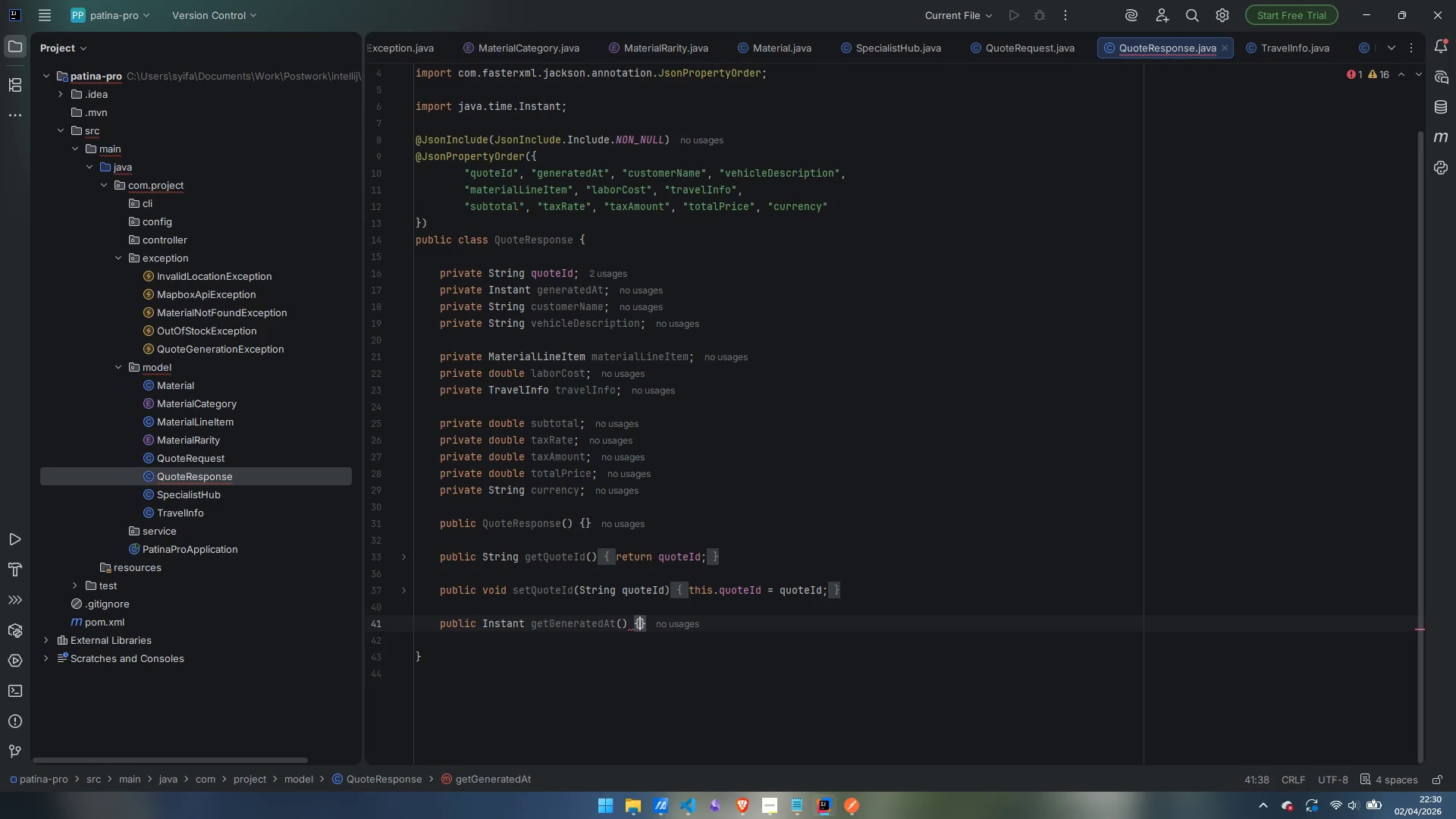 
key(Enter)
 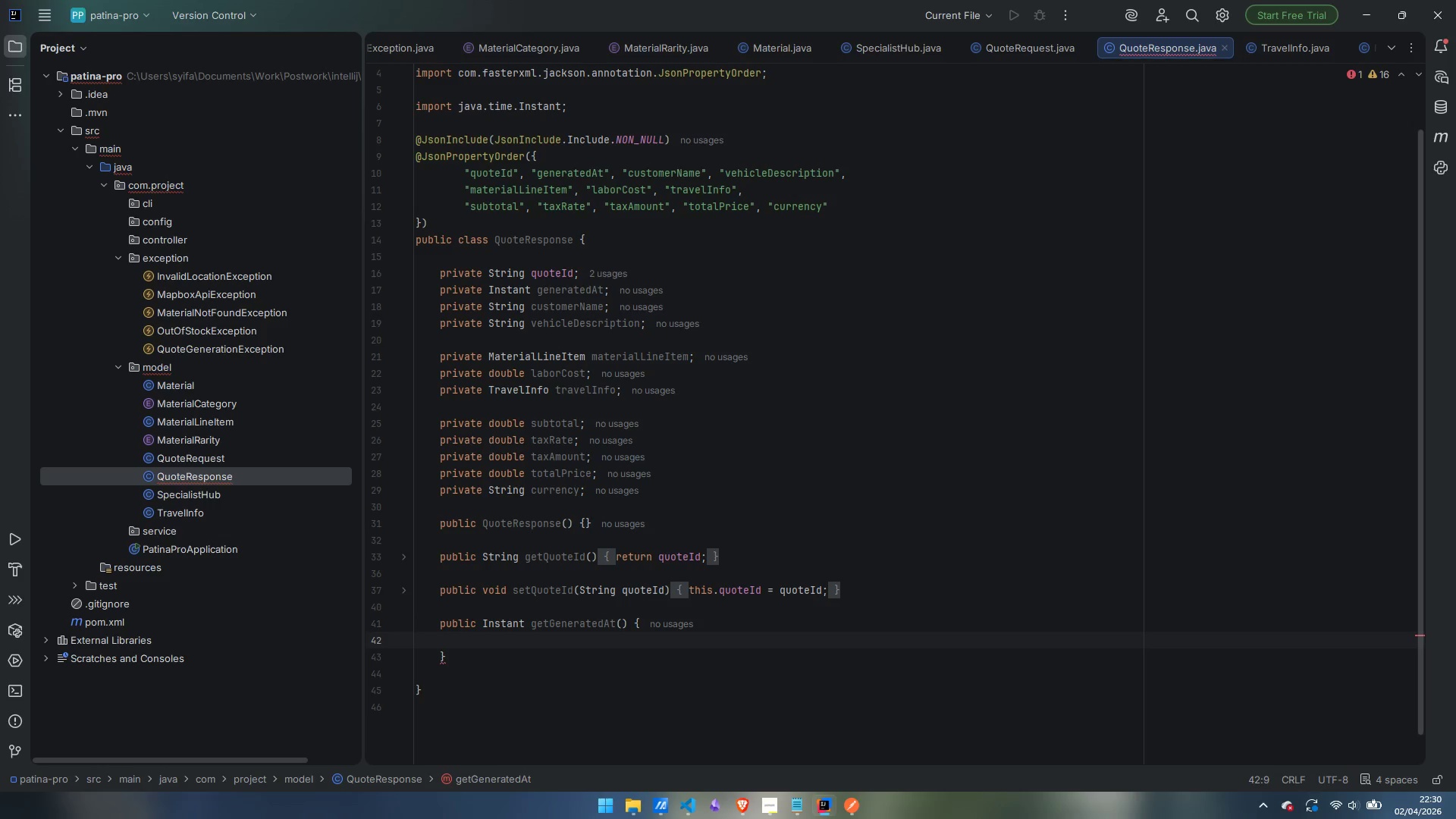 
type(return generatedAt;)
 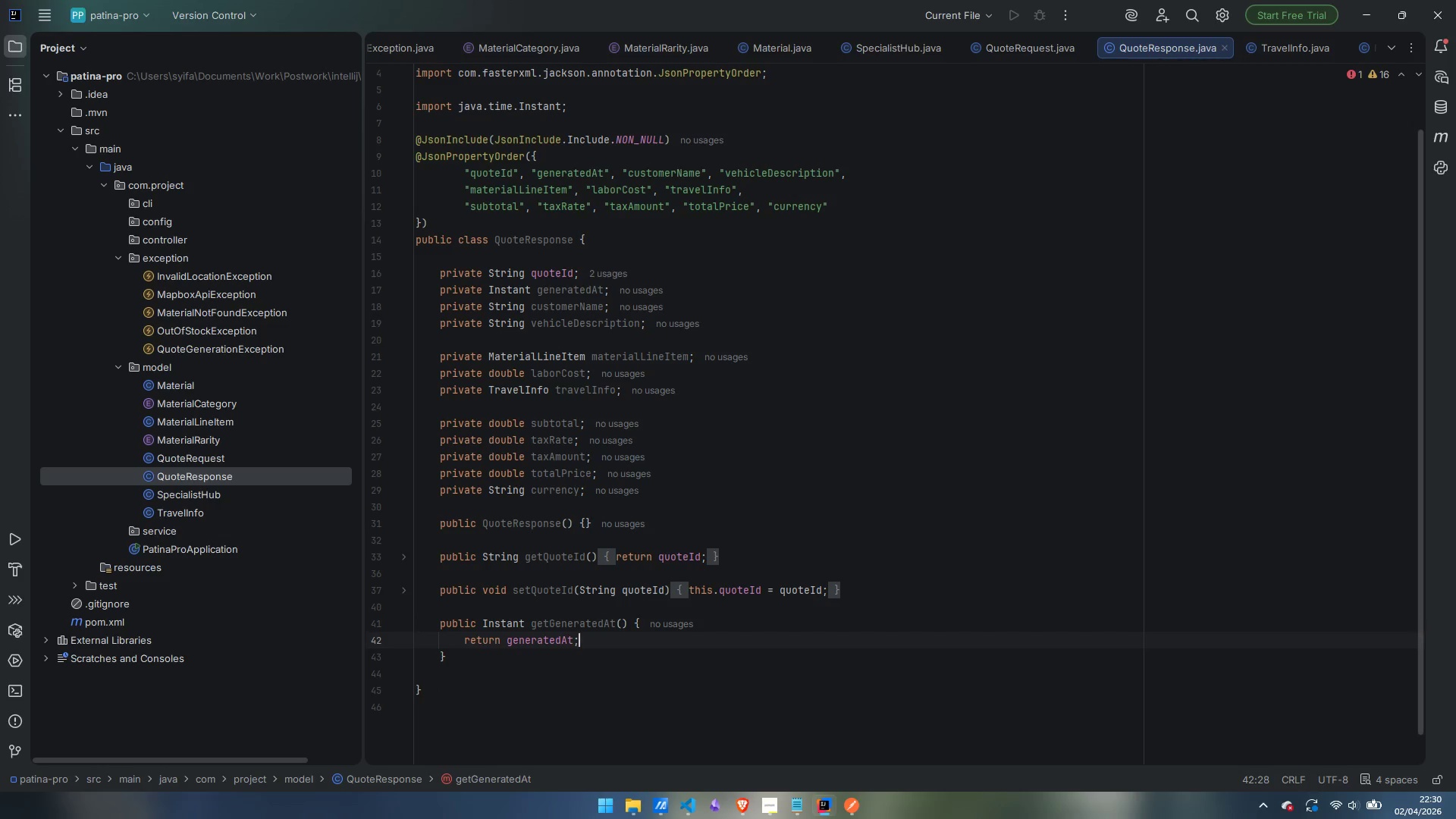 
key(ArrowDown)
 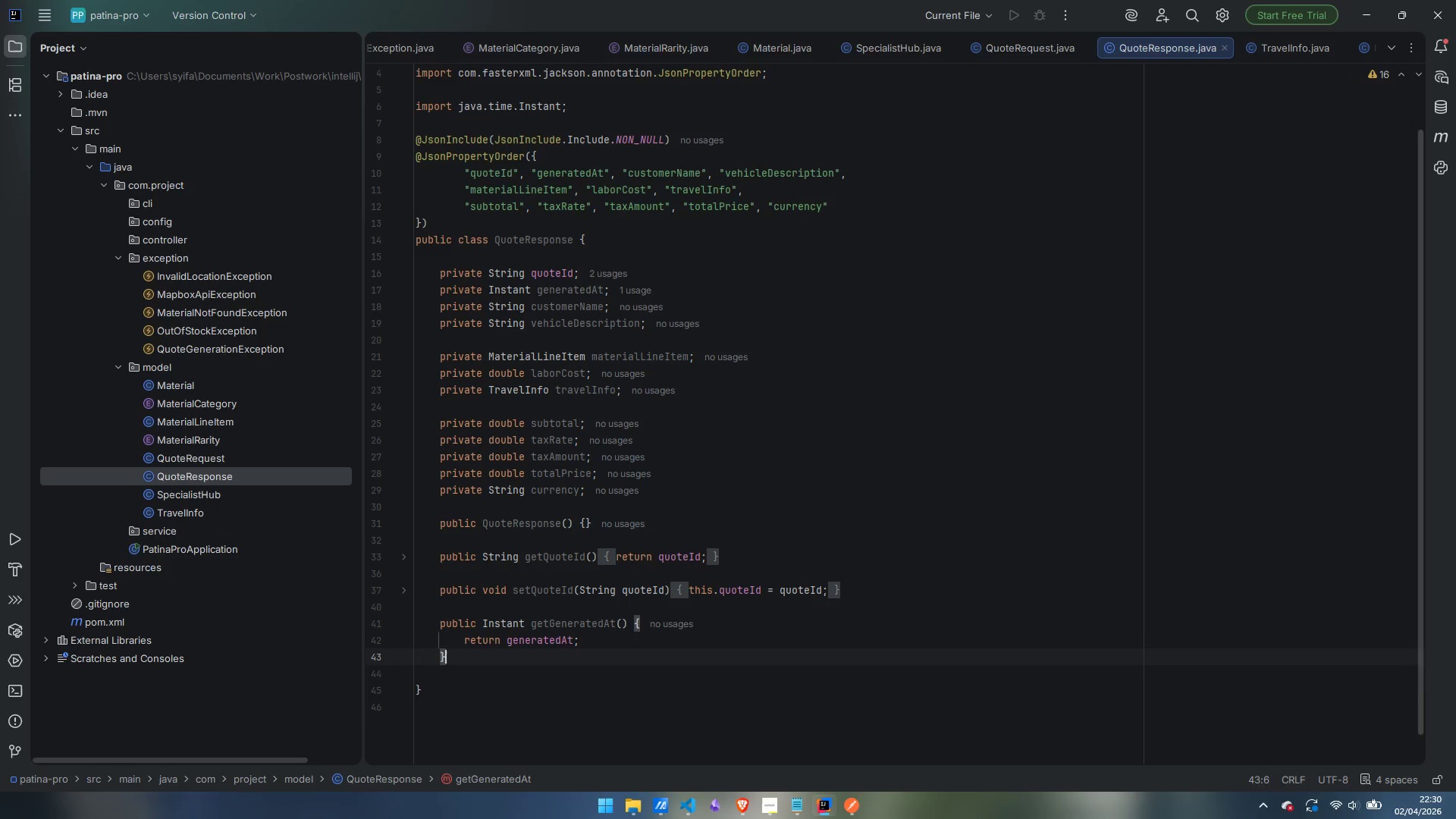 
key(Enter)
 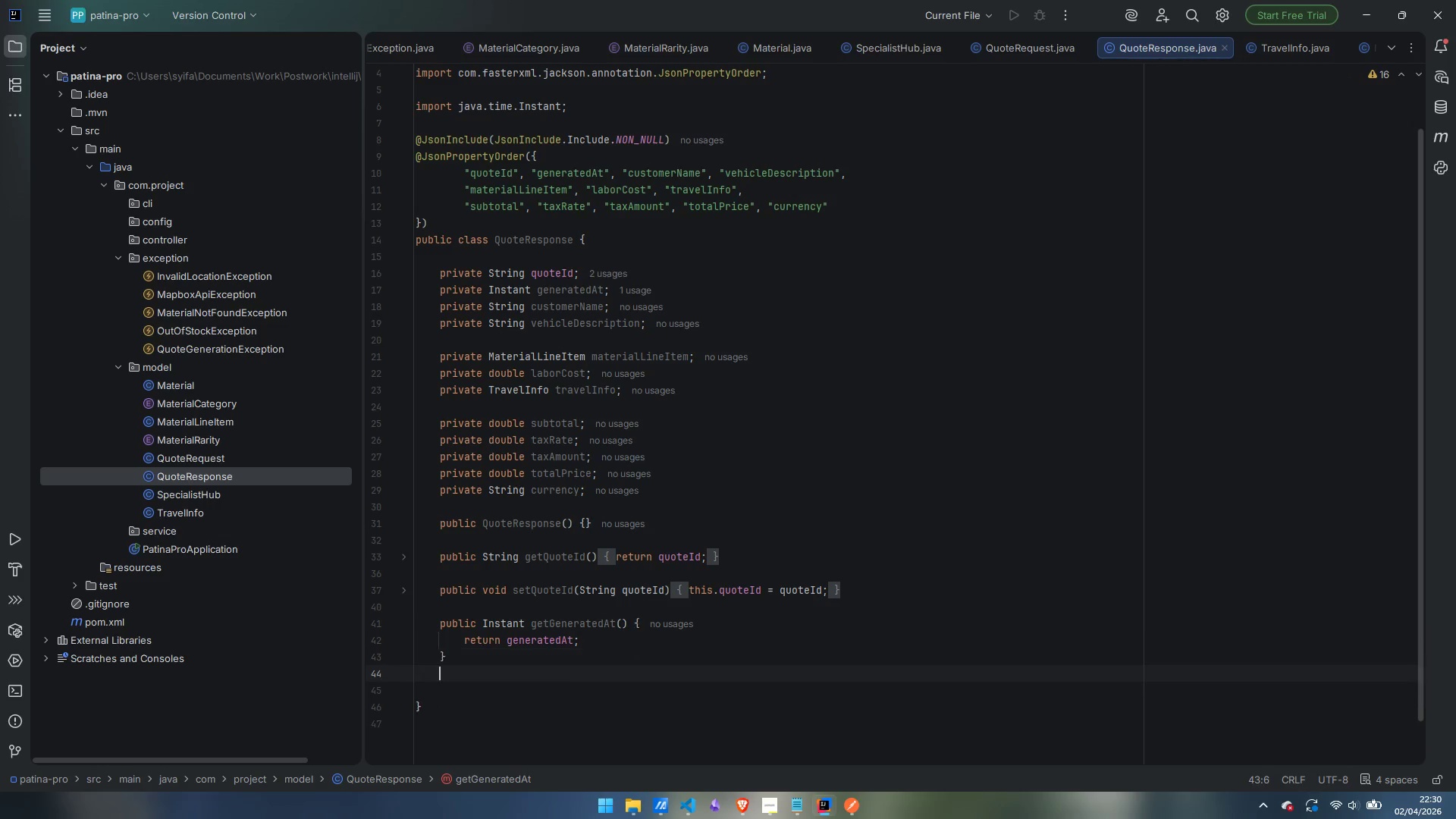 
key(Enter)
 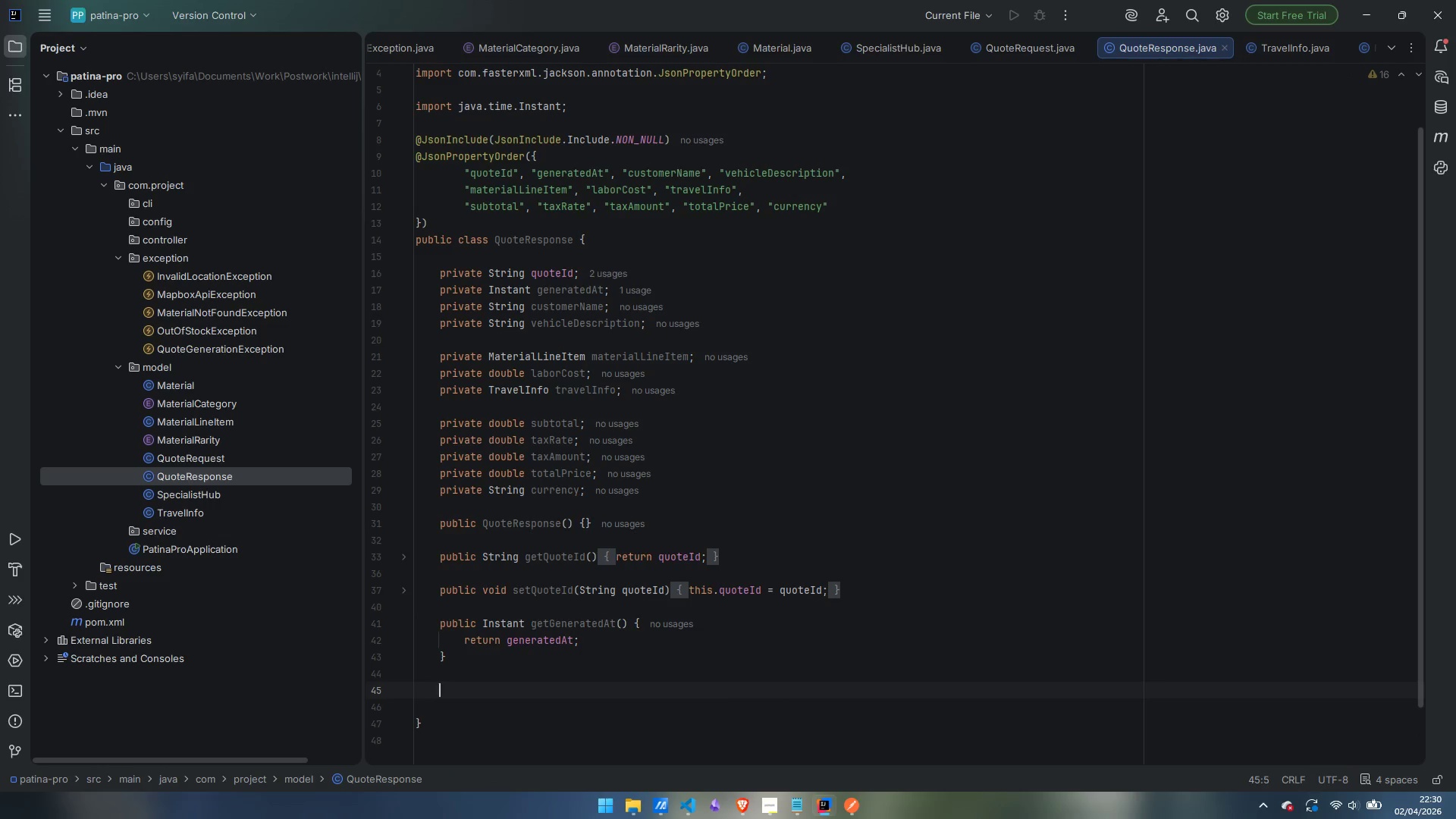 
type(public void )
 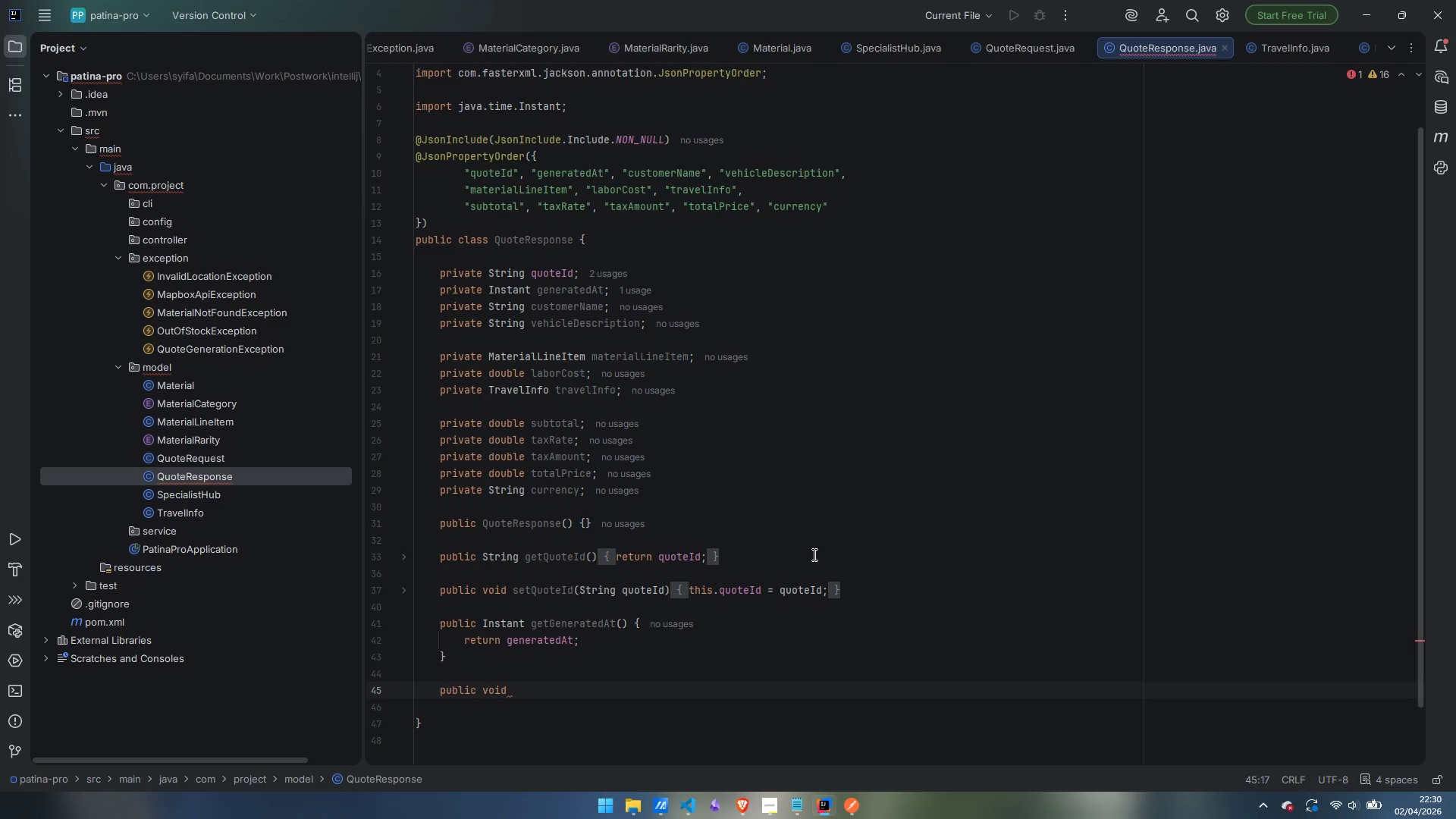 
type(setIn)
key(Backspace)
key(Backspace)
type(GeneratedAt(Instant generatedAt)
 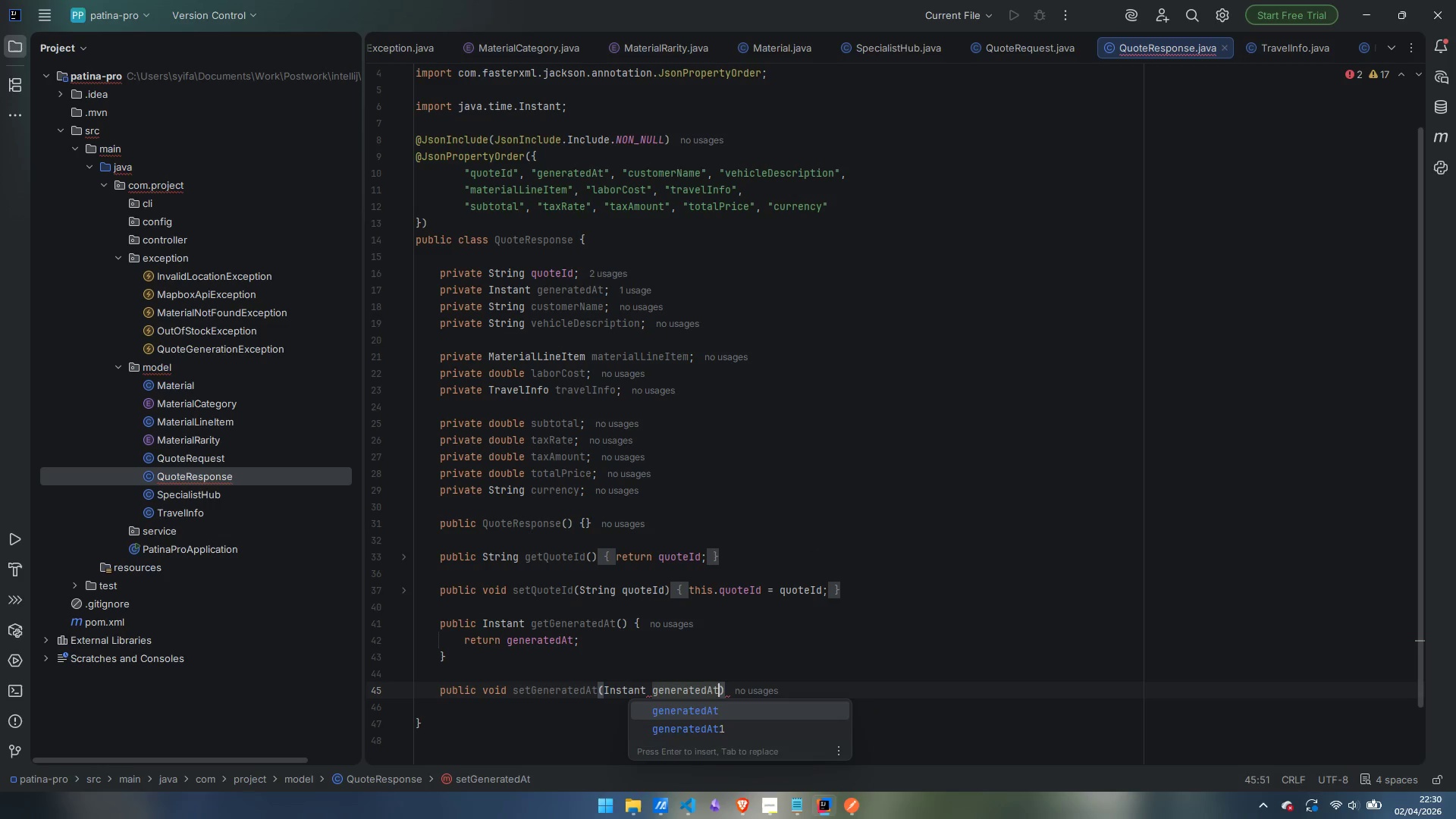 
key(ArrowRight)
 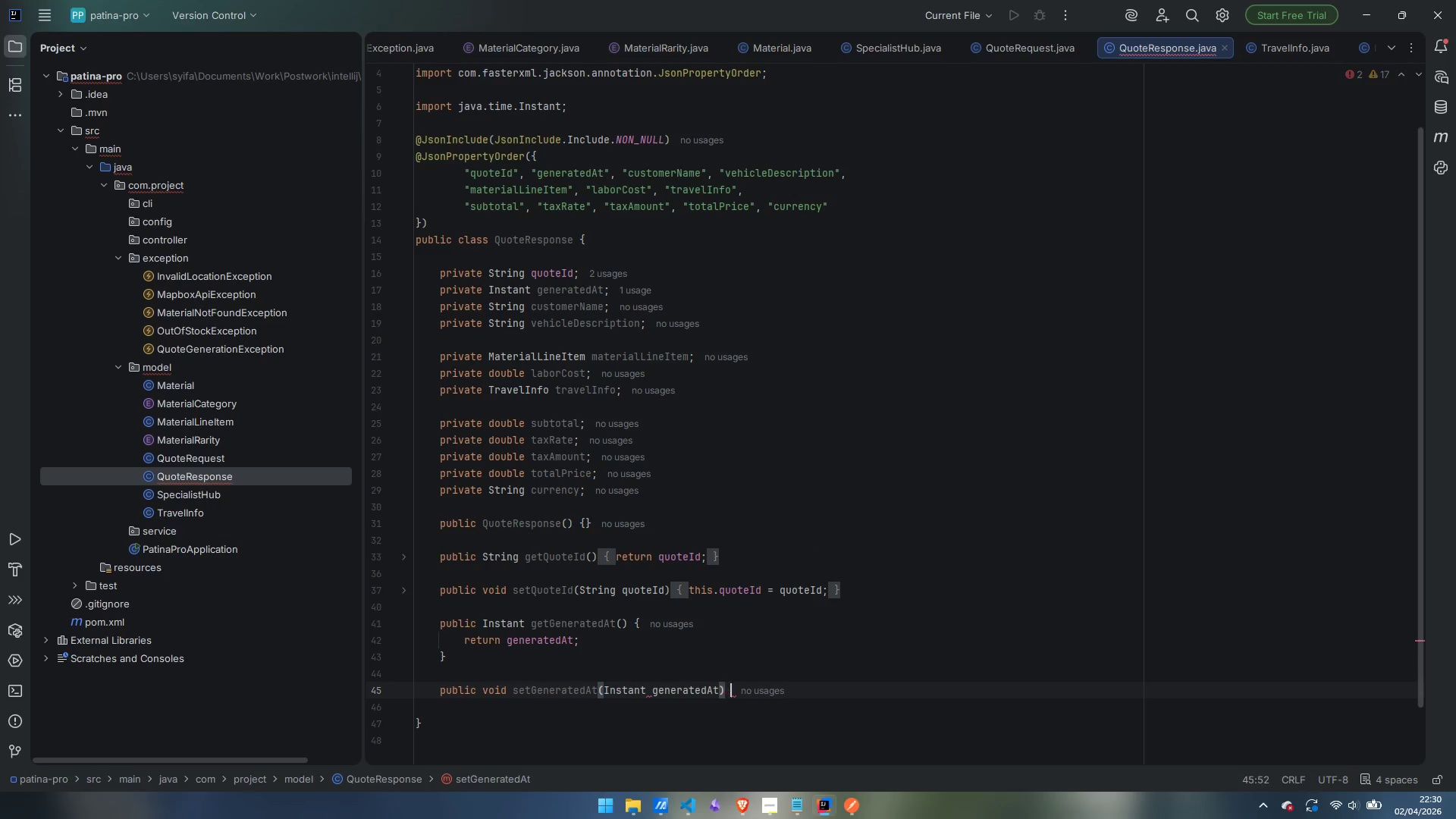 
key(Space)
 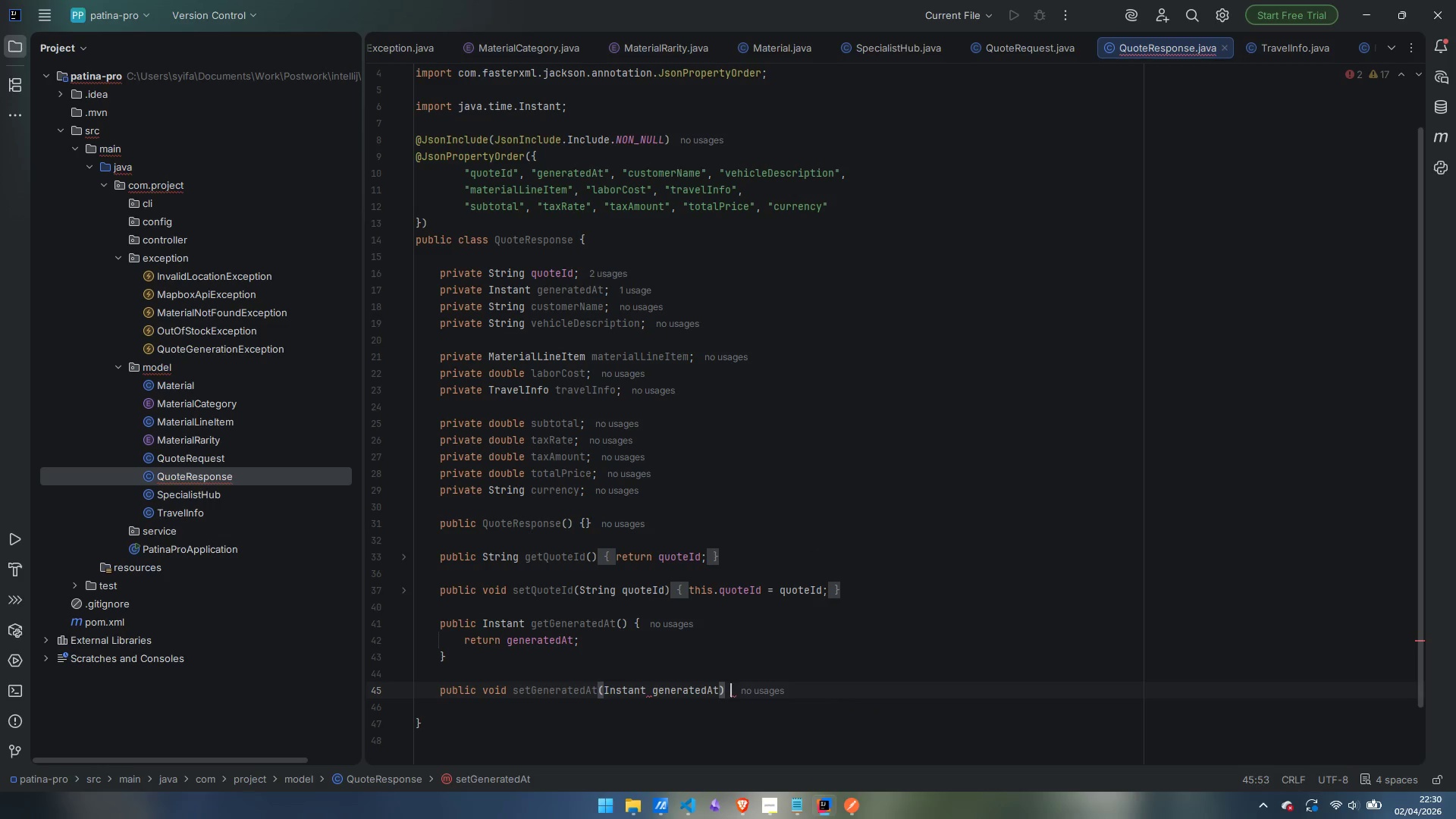 
key(Shift+ShiftLeft)
 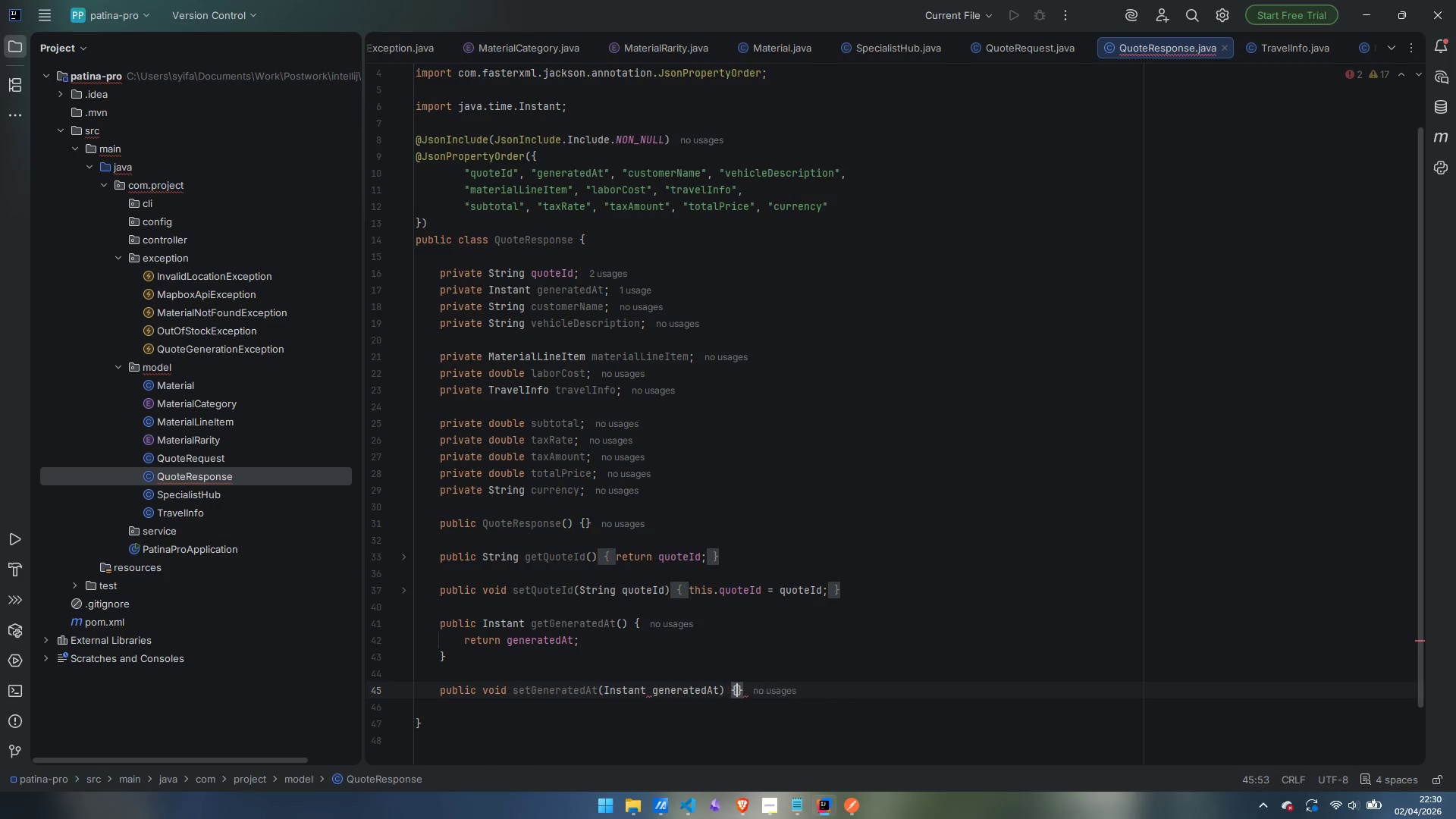 
key(Shift+BracketLeft)
 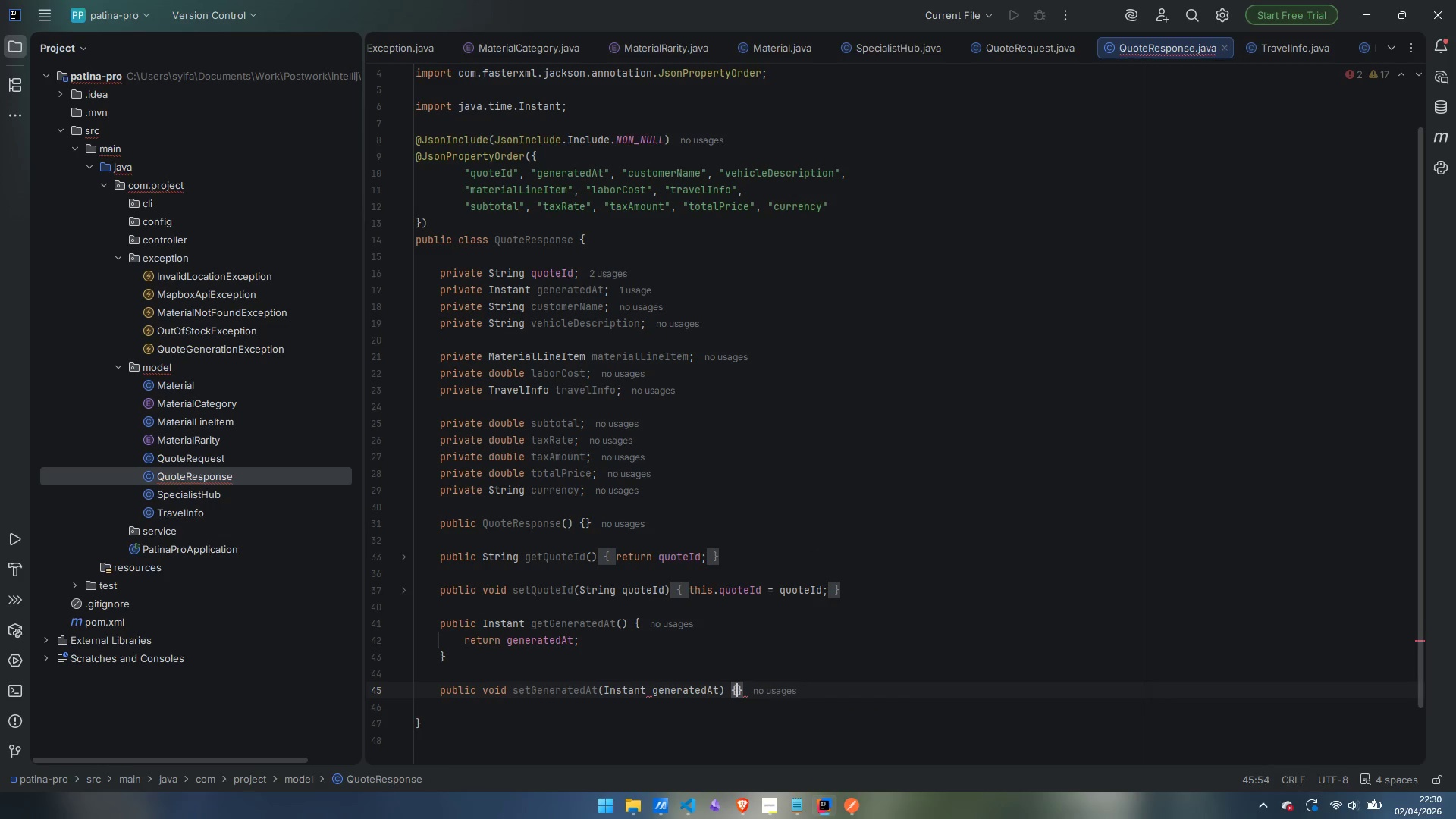 
key(Enter)
 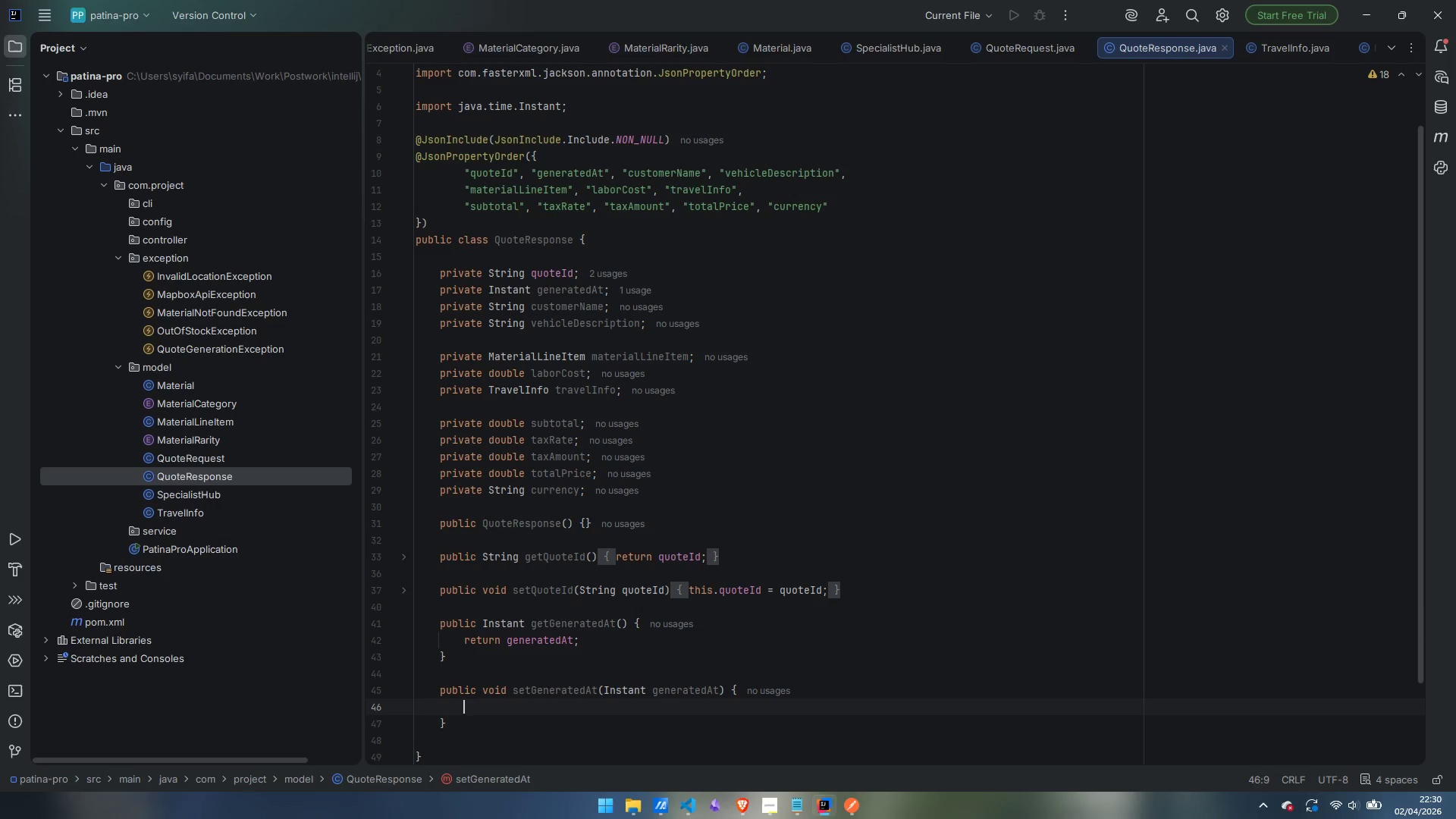 
type(this.generatedAt = generatedAt;)
 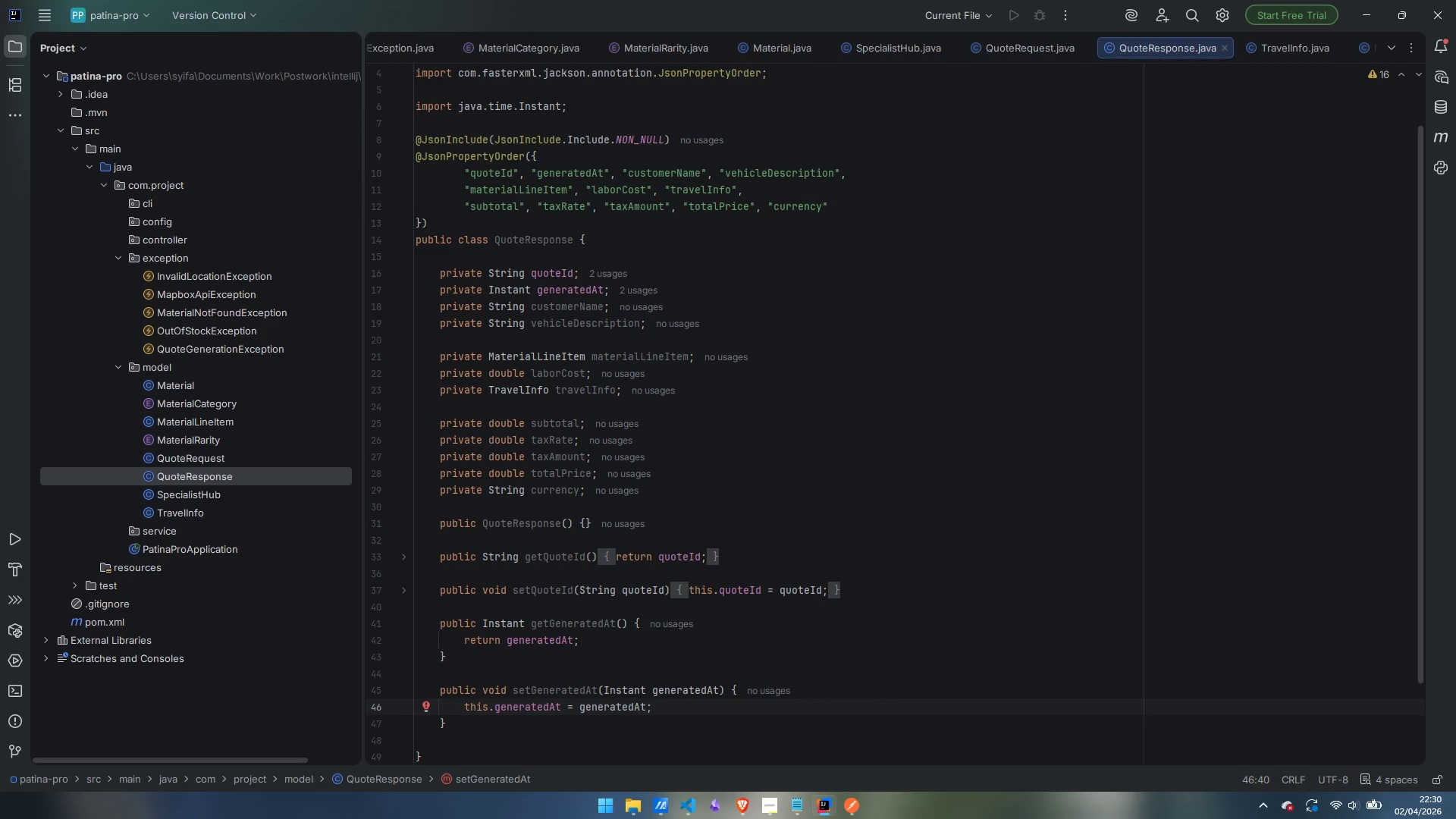 
wait(13.2)
 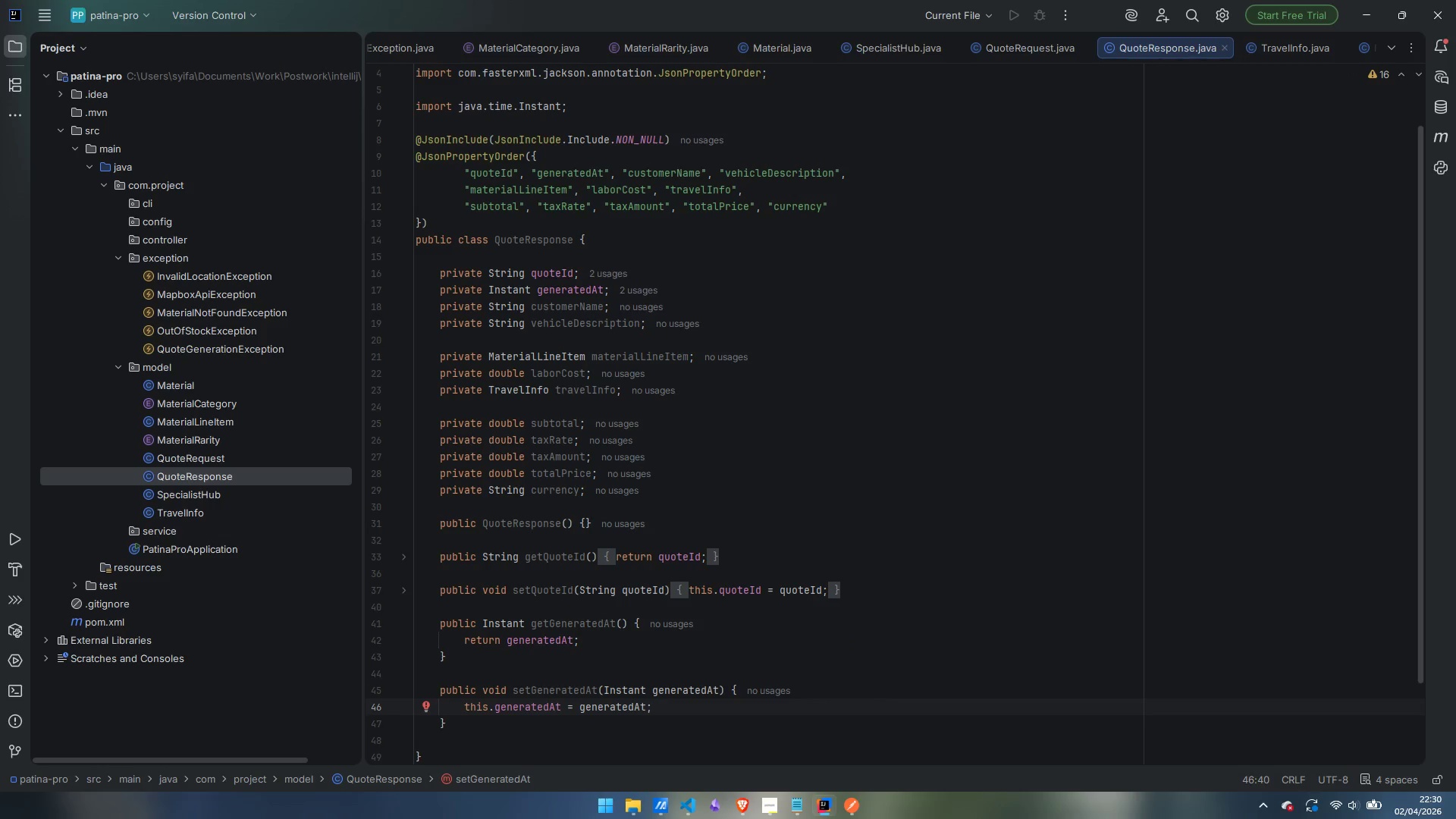 
key(ArrowDown)
 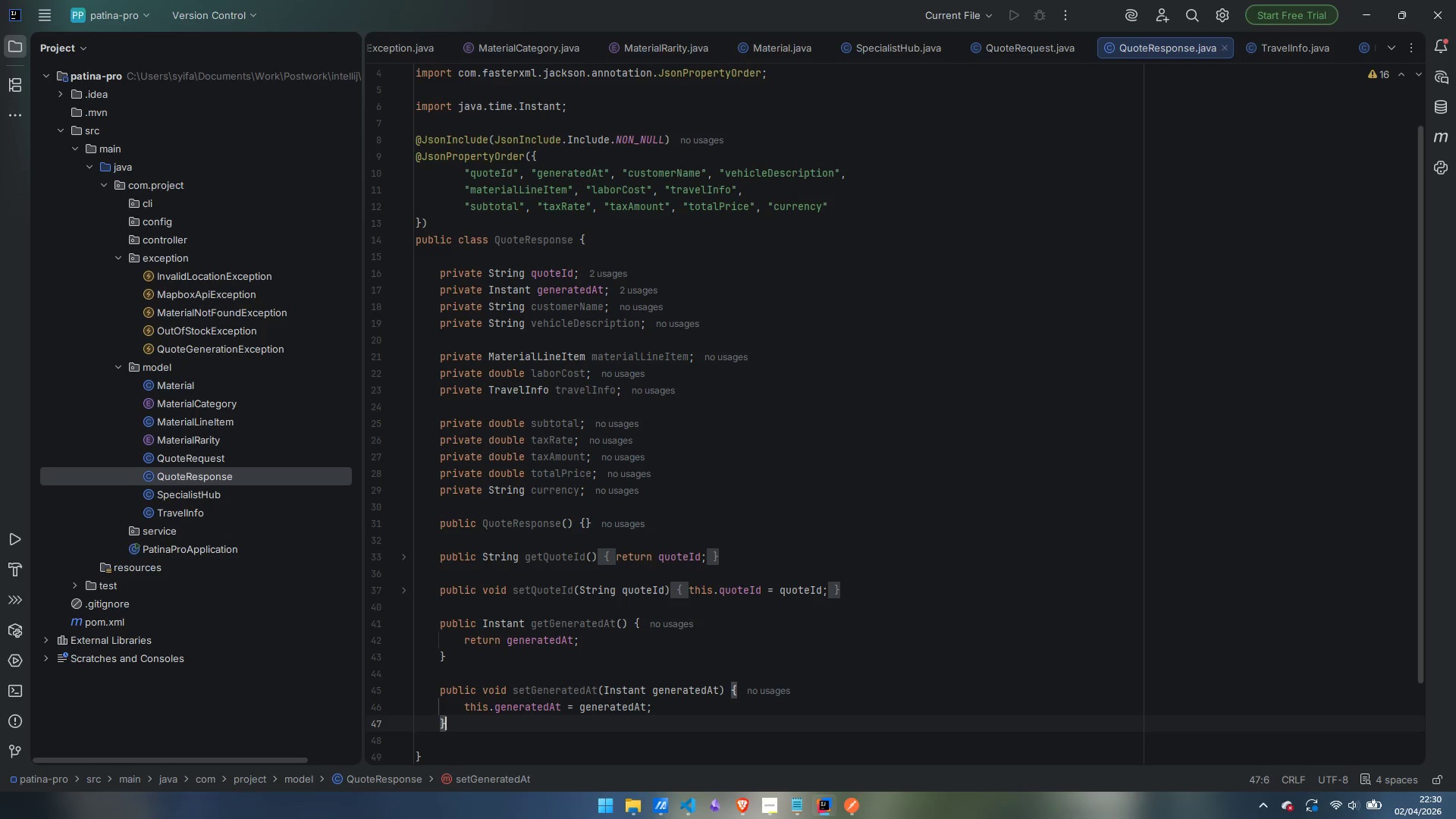 
key(Enter)
 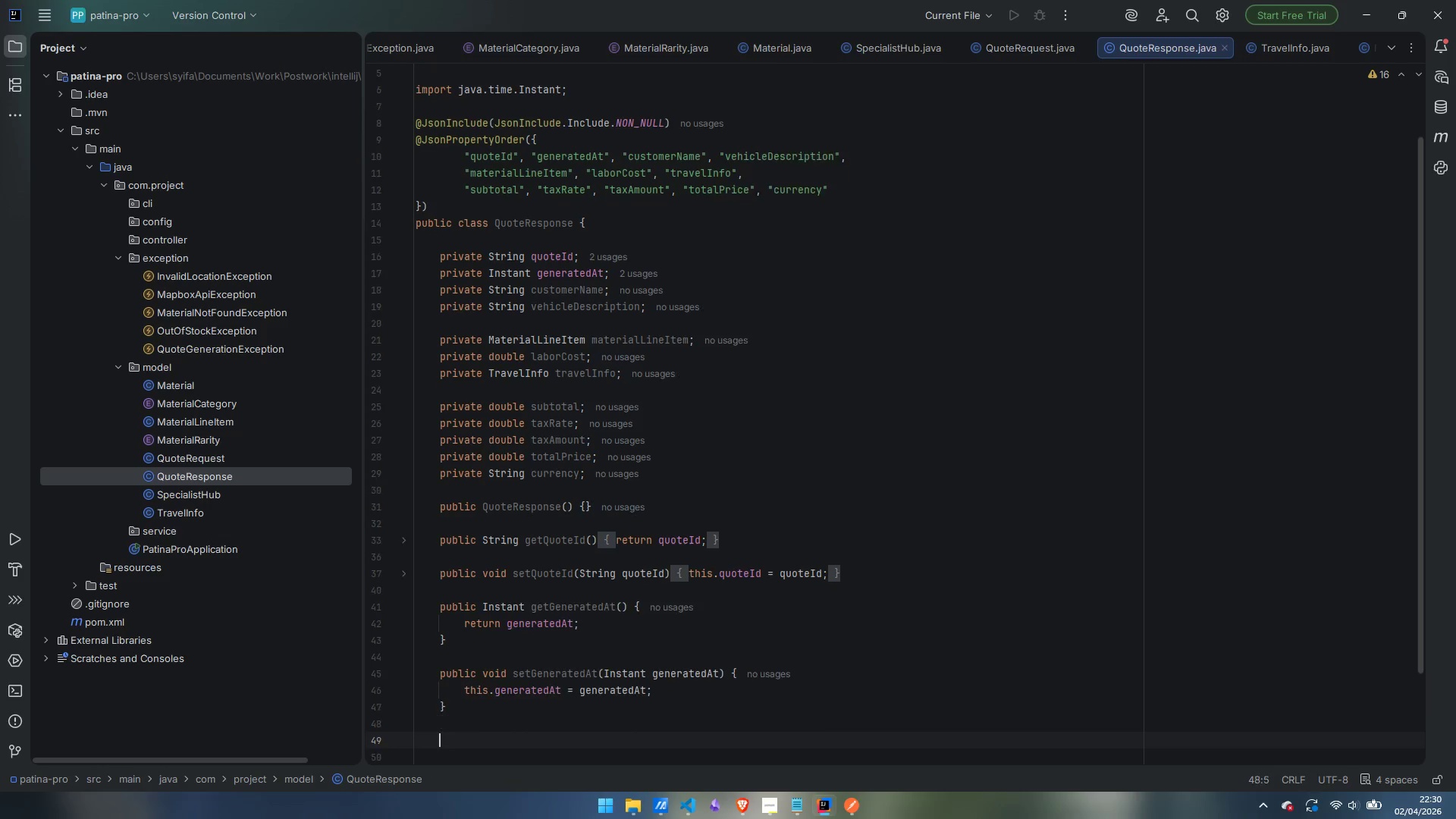 
key(Enter)
 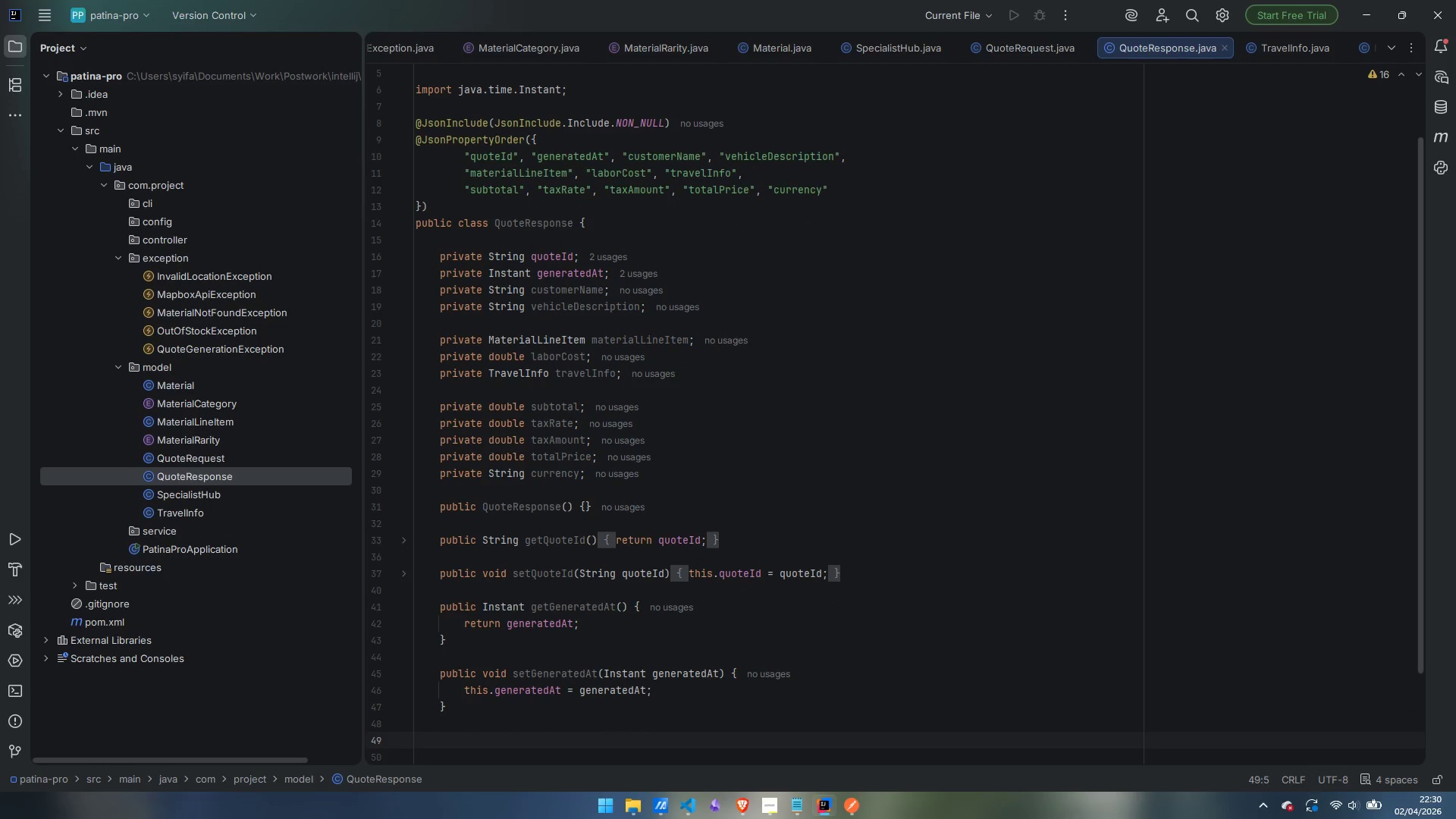 
type(public )
 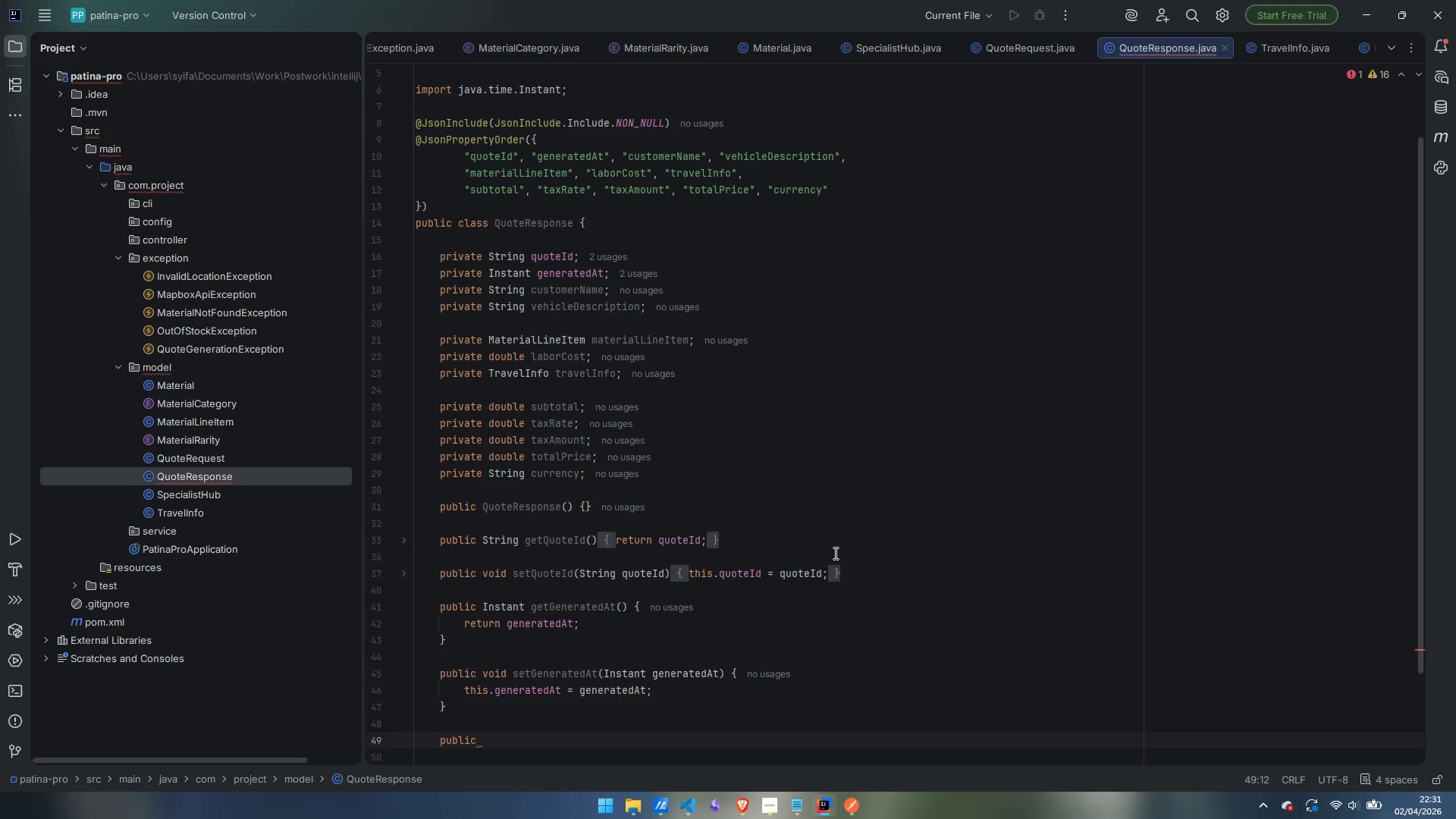 
scroll: coordinate [946, 541], scroll_direction: down, amount: 3.0
 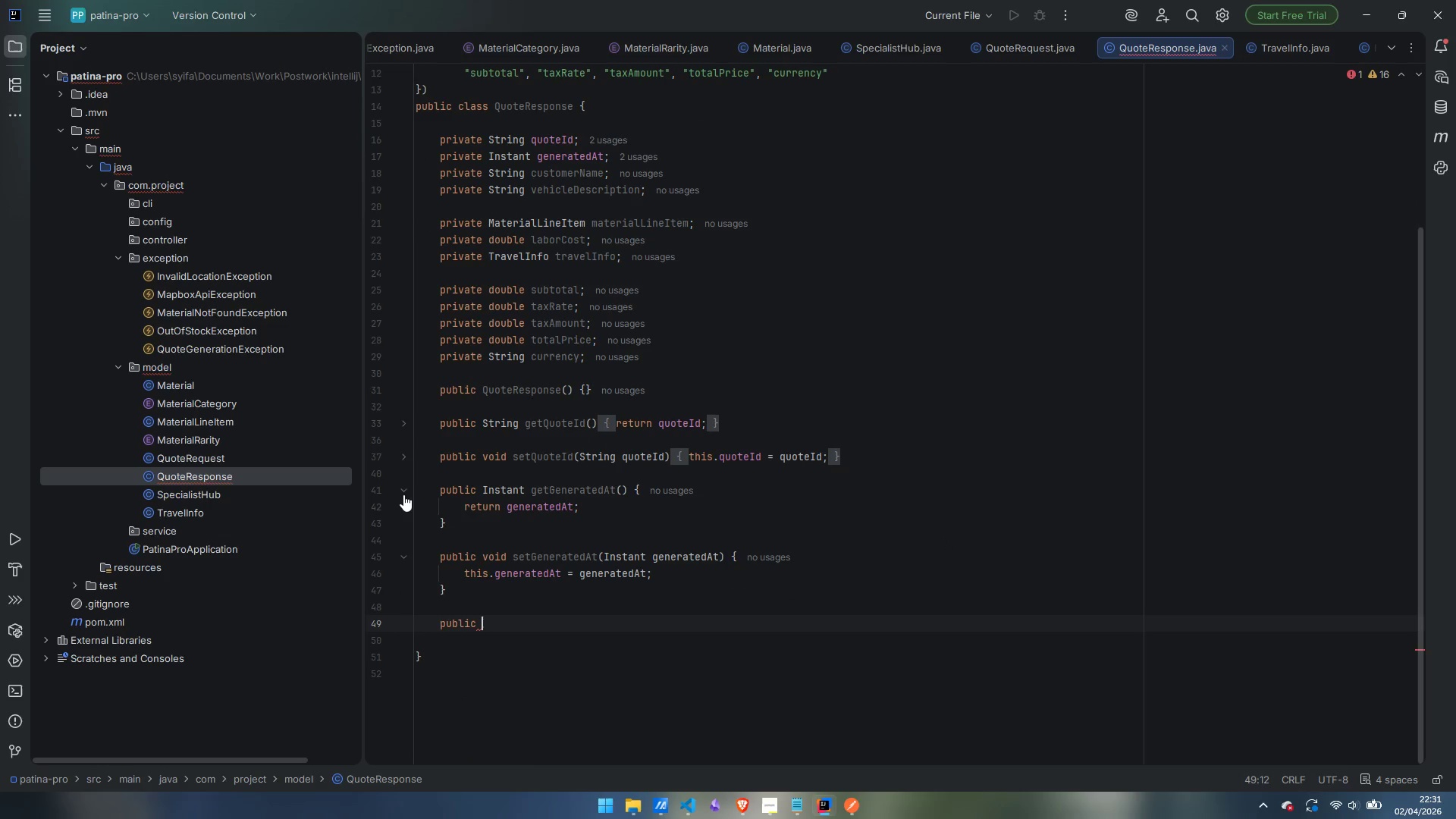 
left_click([406, 494])
 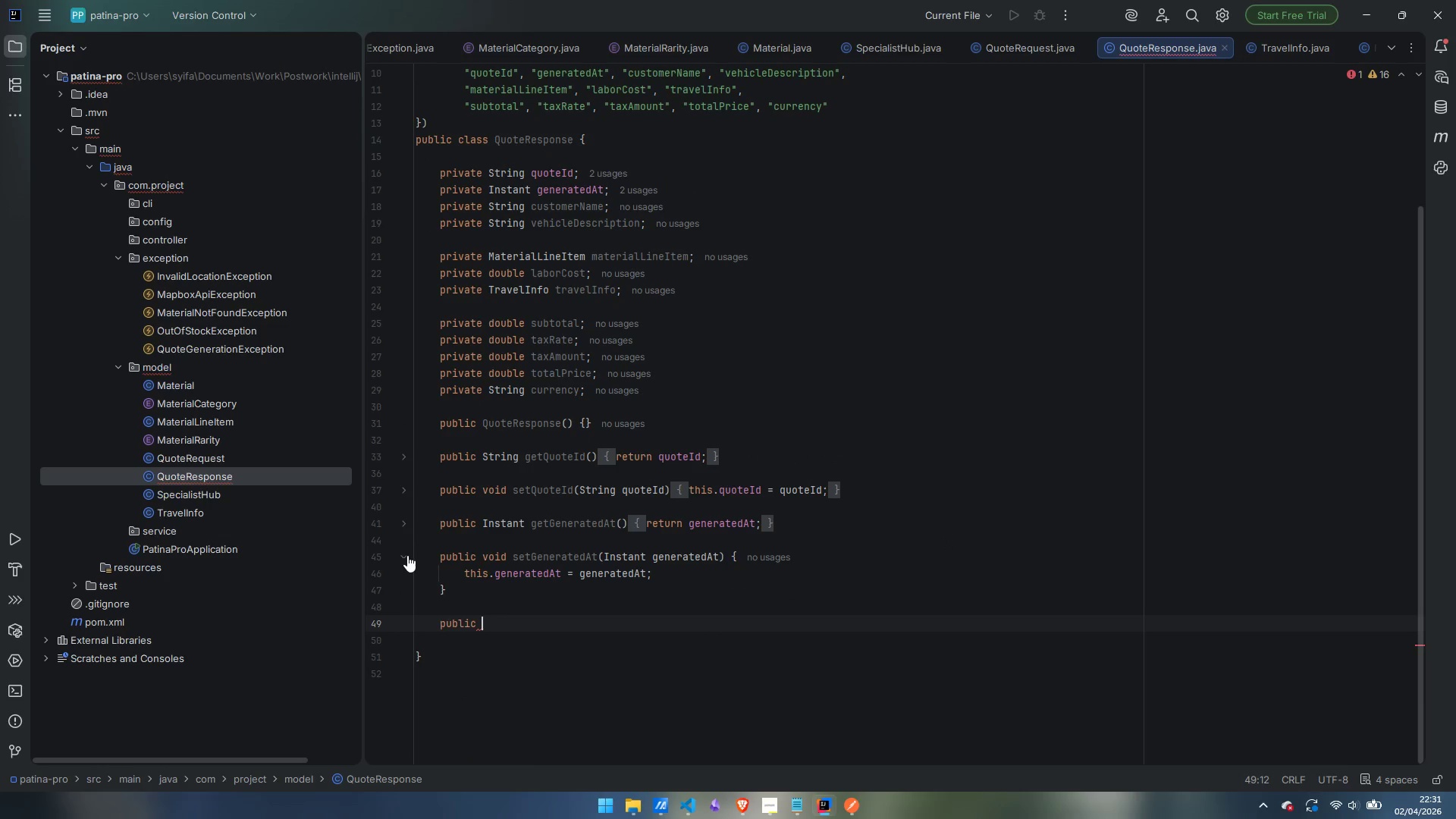 
left_click([407, 557])
 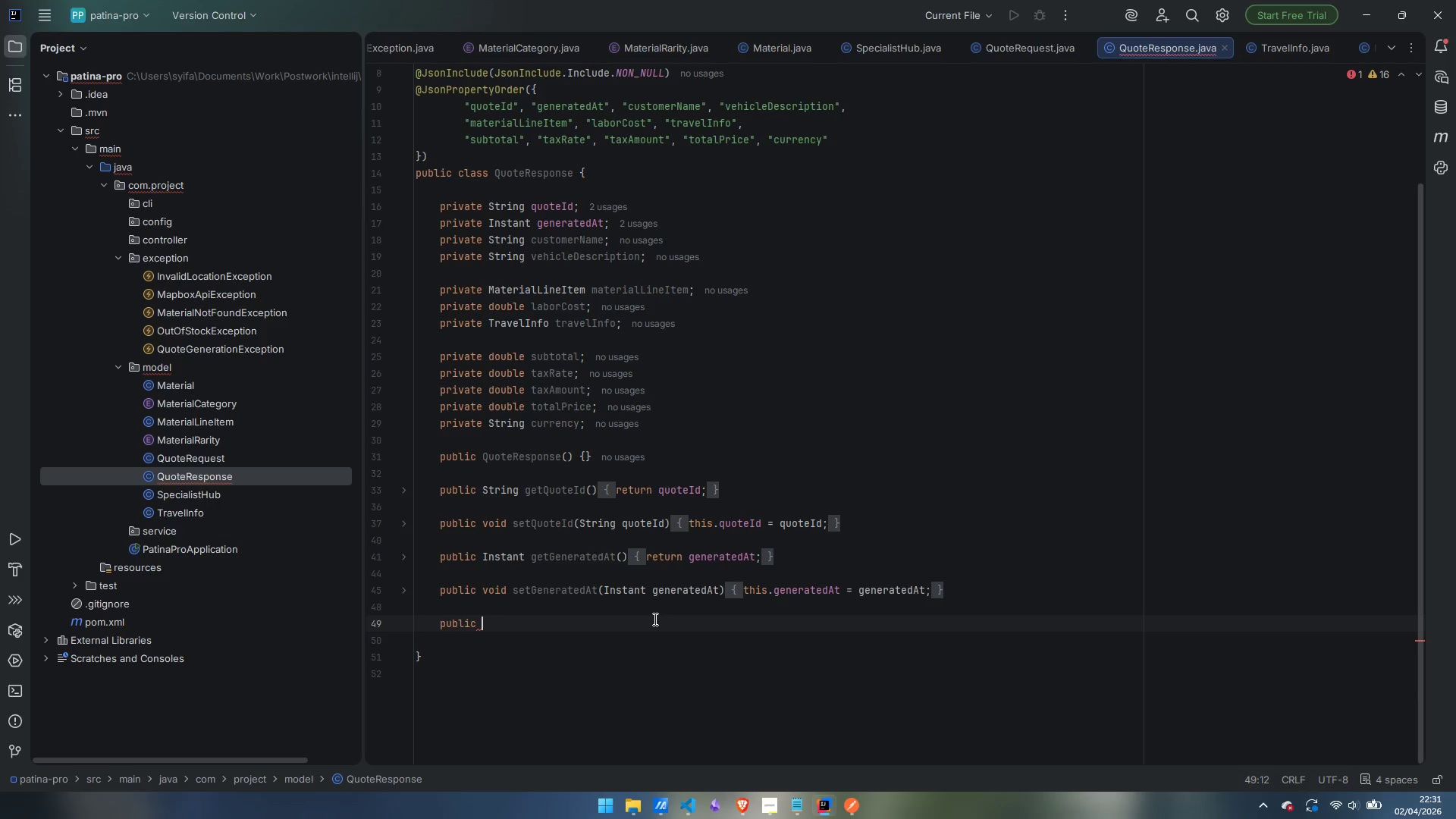 
type(String getS)
key(Backspace)
type(CustomerName)
 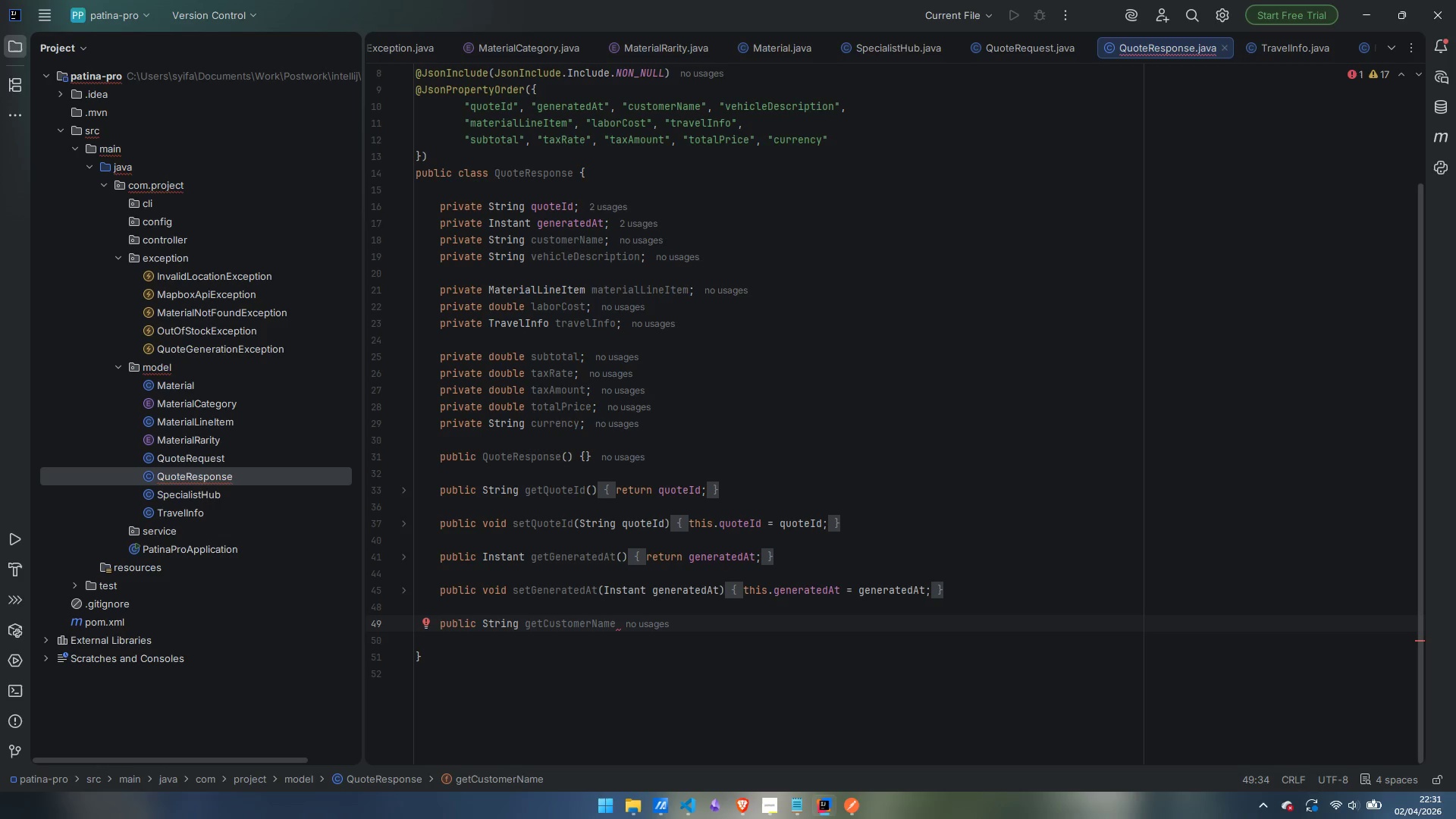 
key(Shift+9)
 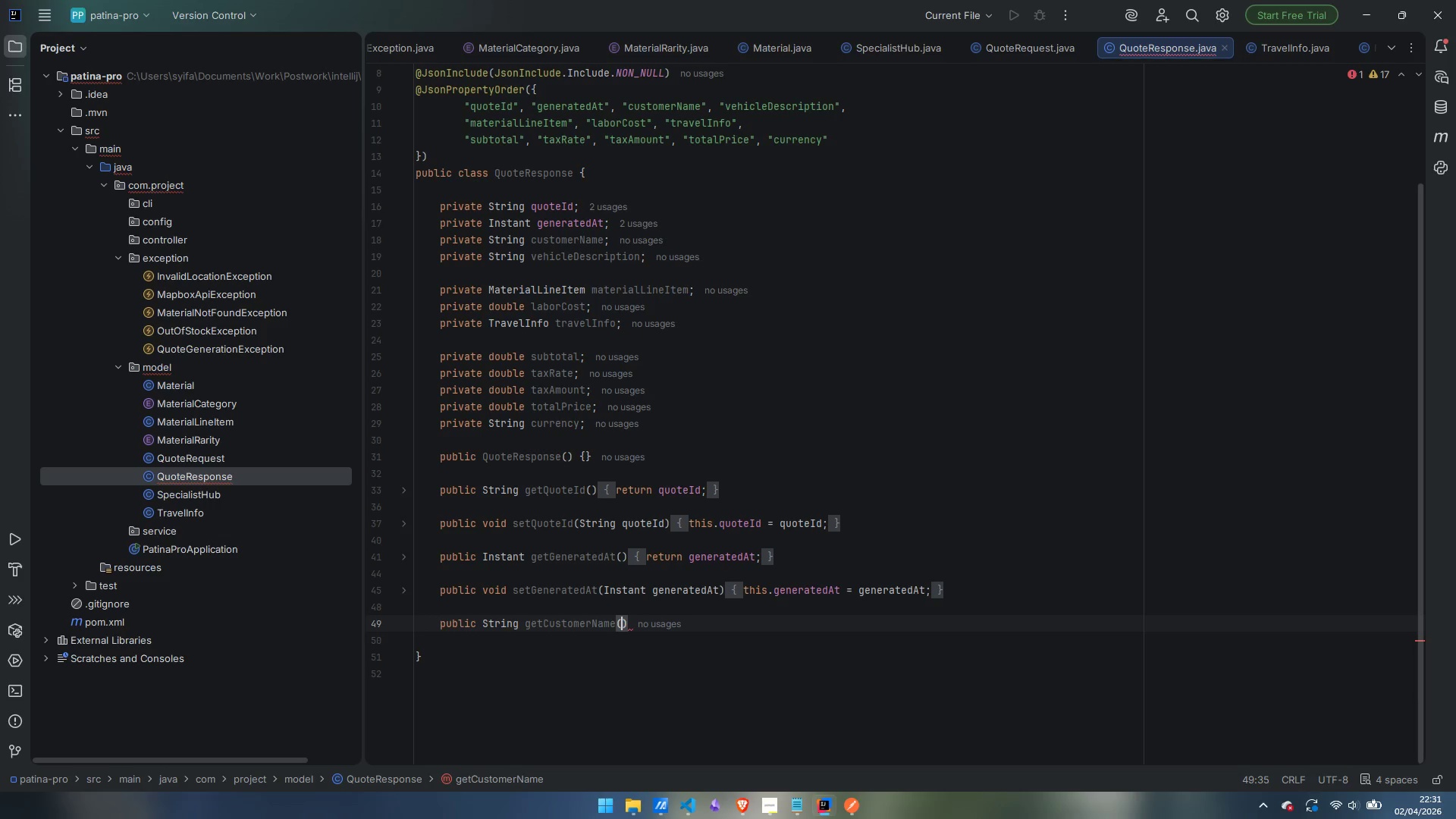 
key(ArrowRight)
 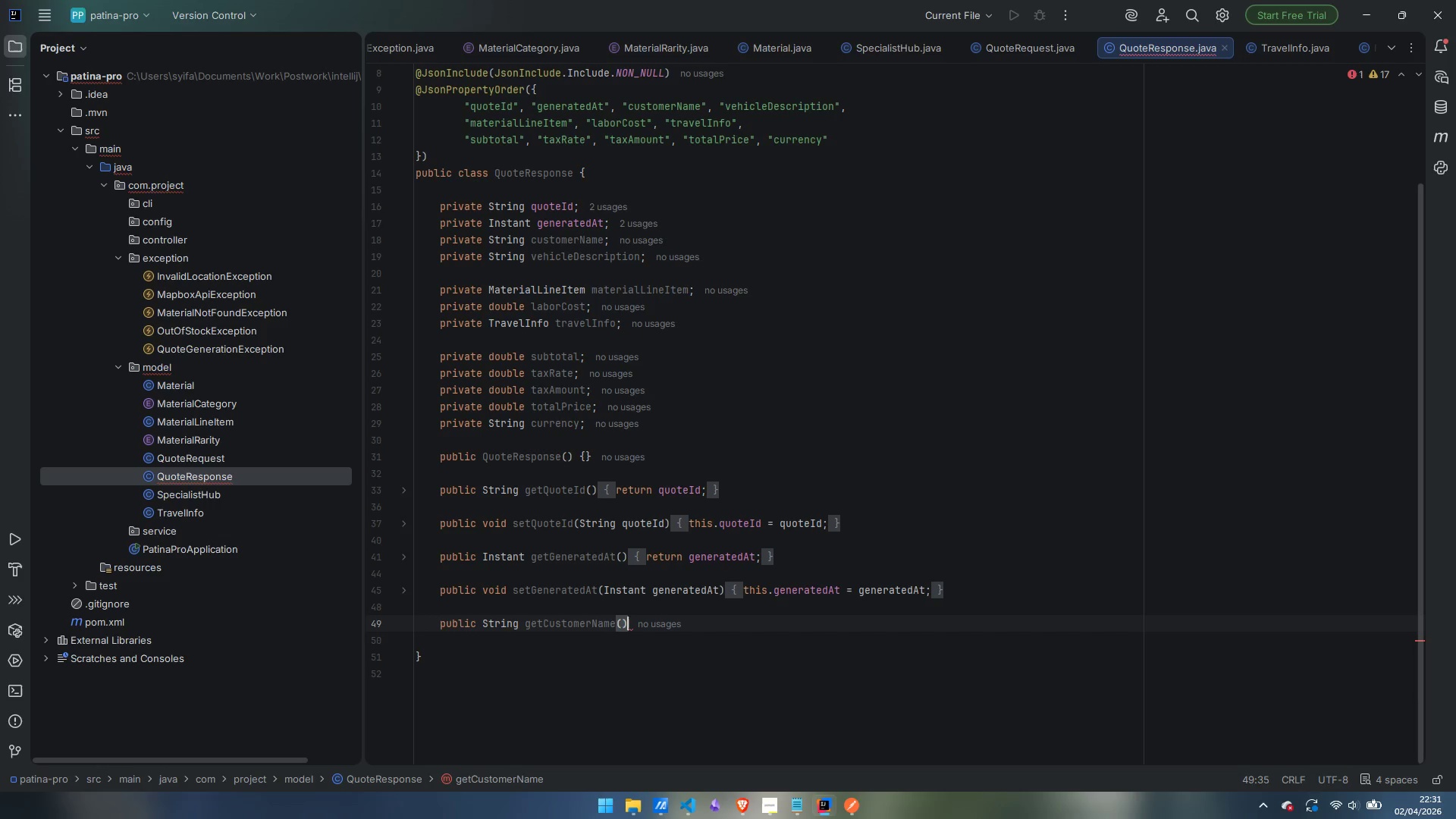 
key(Space)
 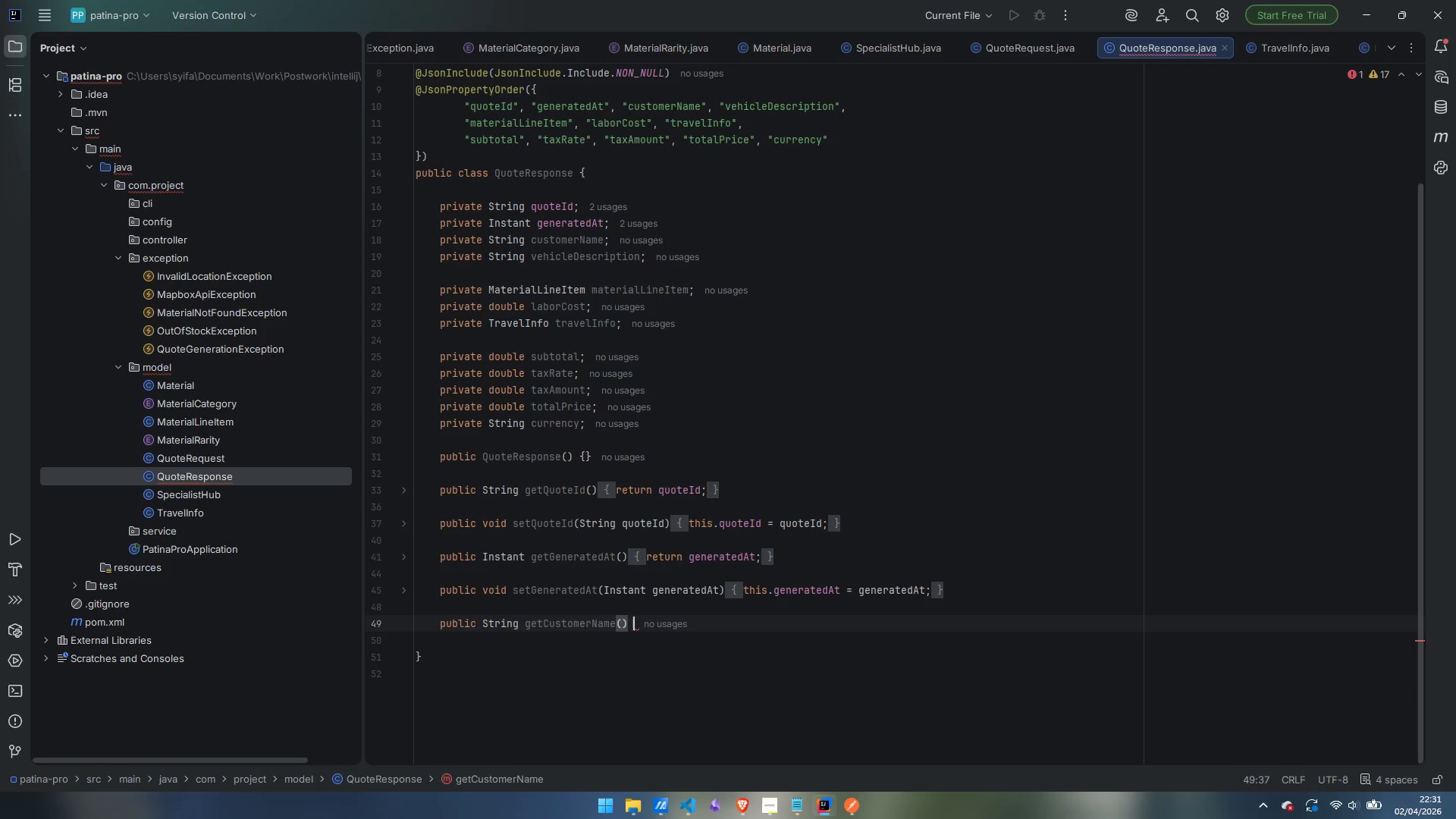 
key(Shift+BracketLeft)
 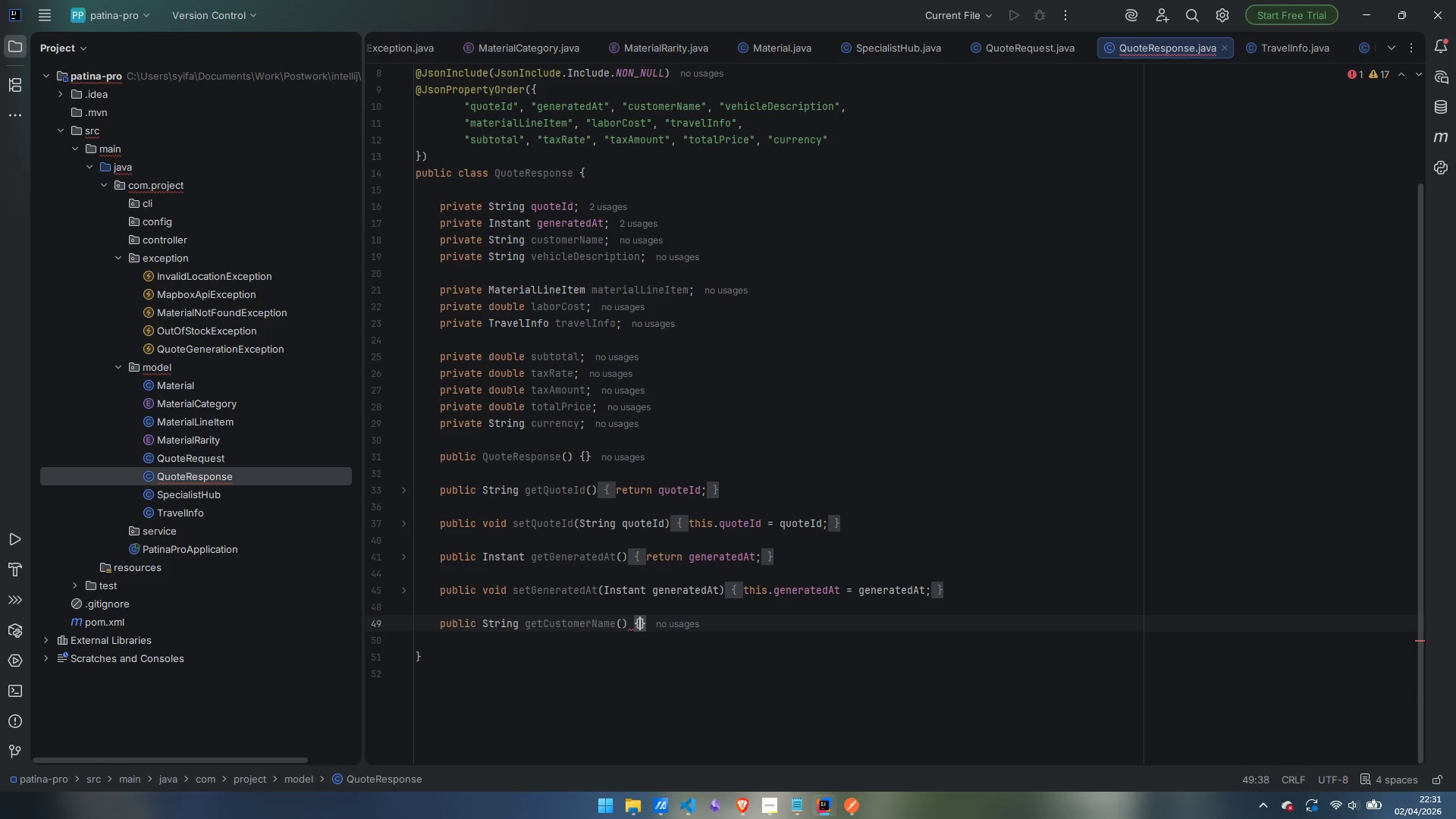 
key(Enter)
 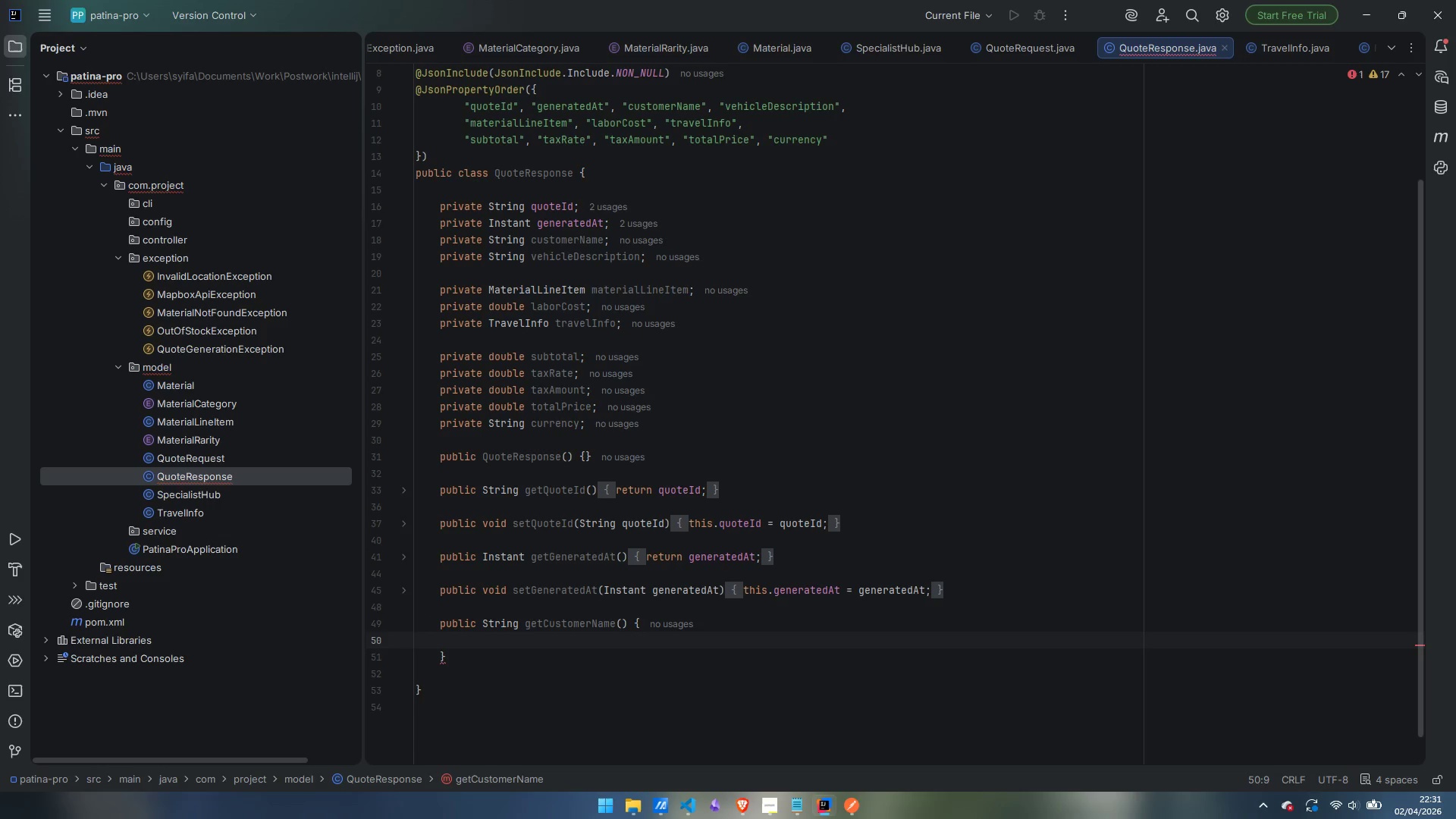 
type(return customerName;)
 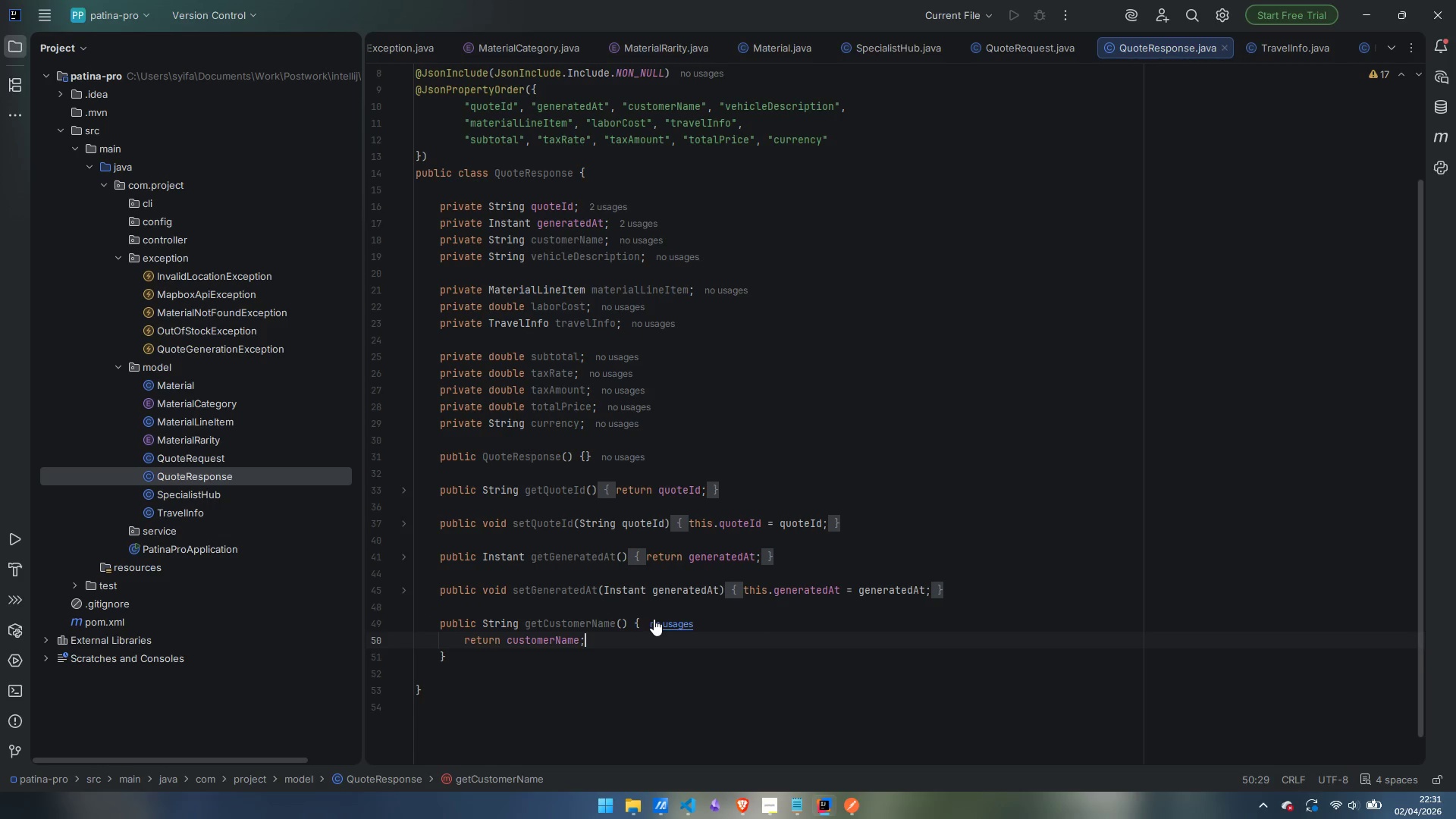 
key(ArrowDown)
 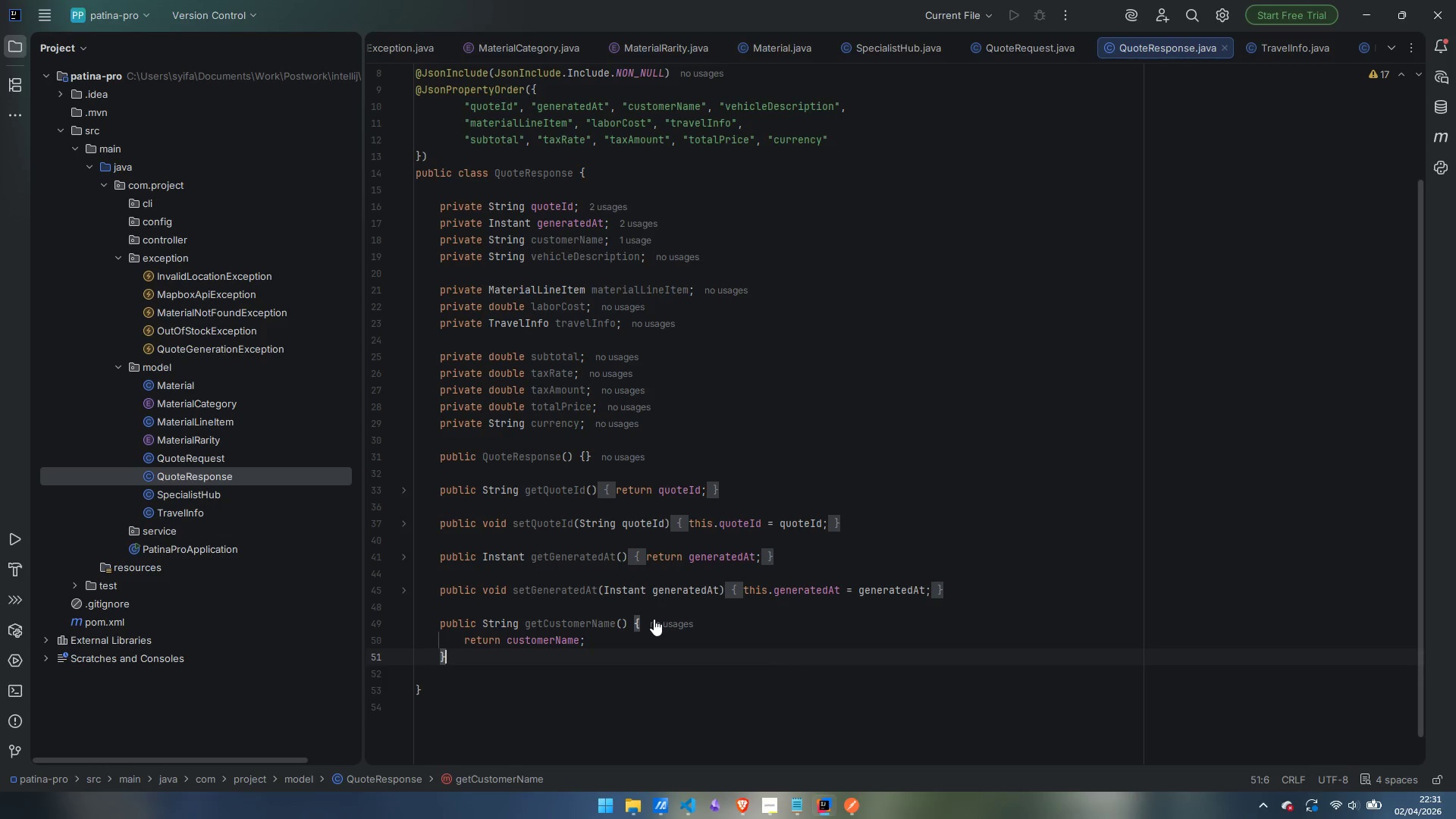 
key(Enter)
 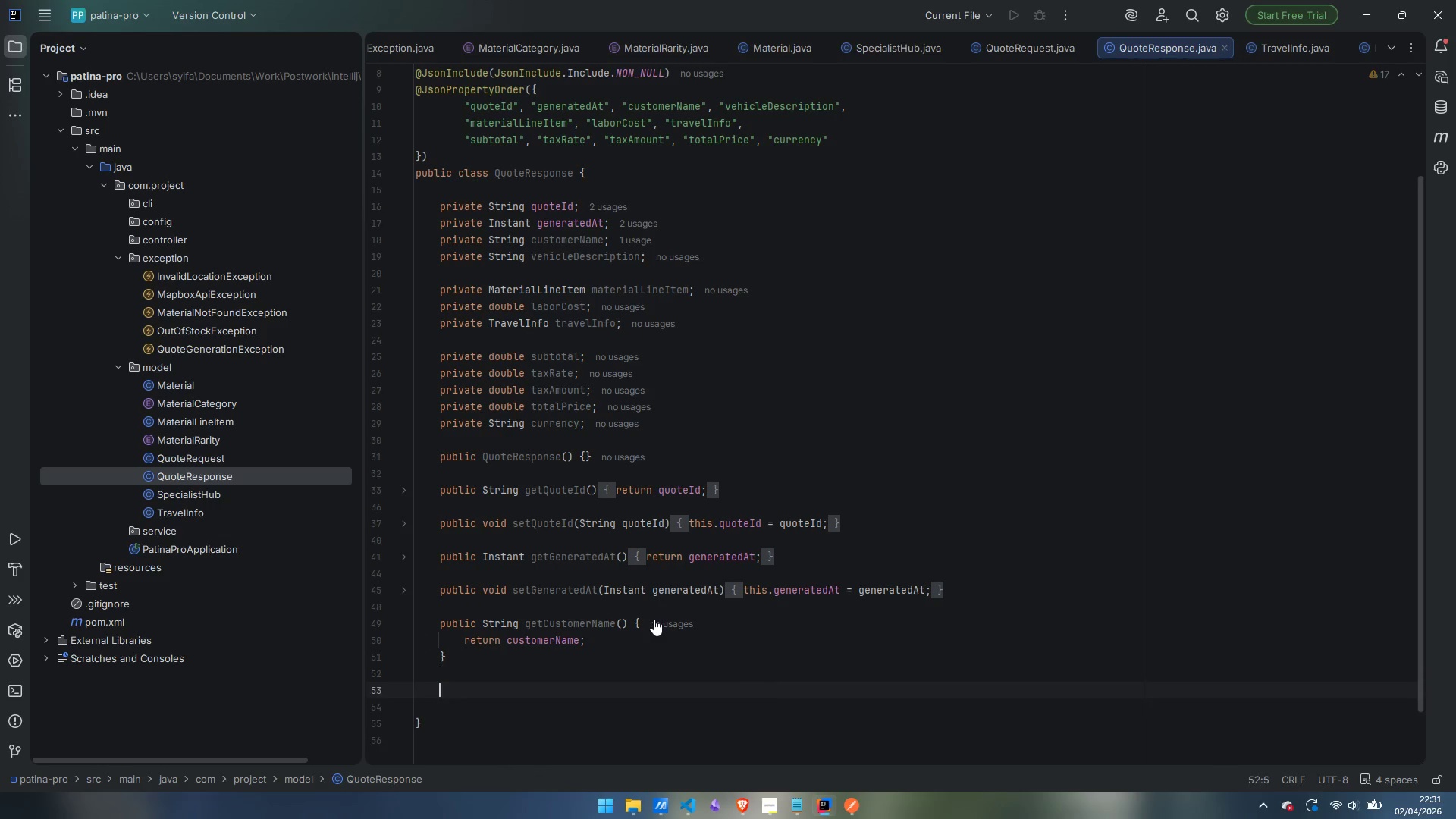 
key(Enter)
 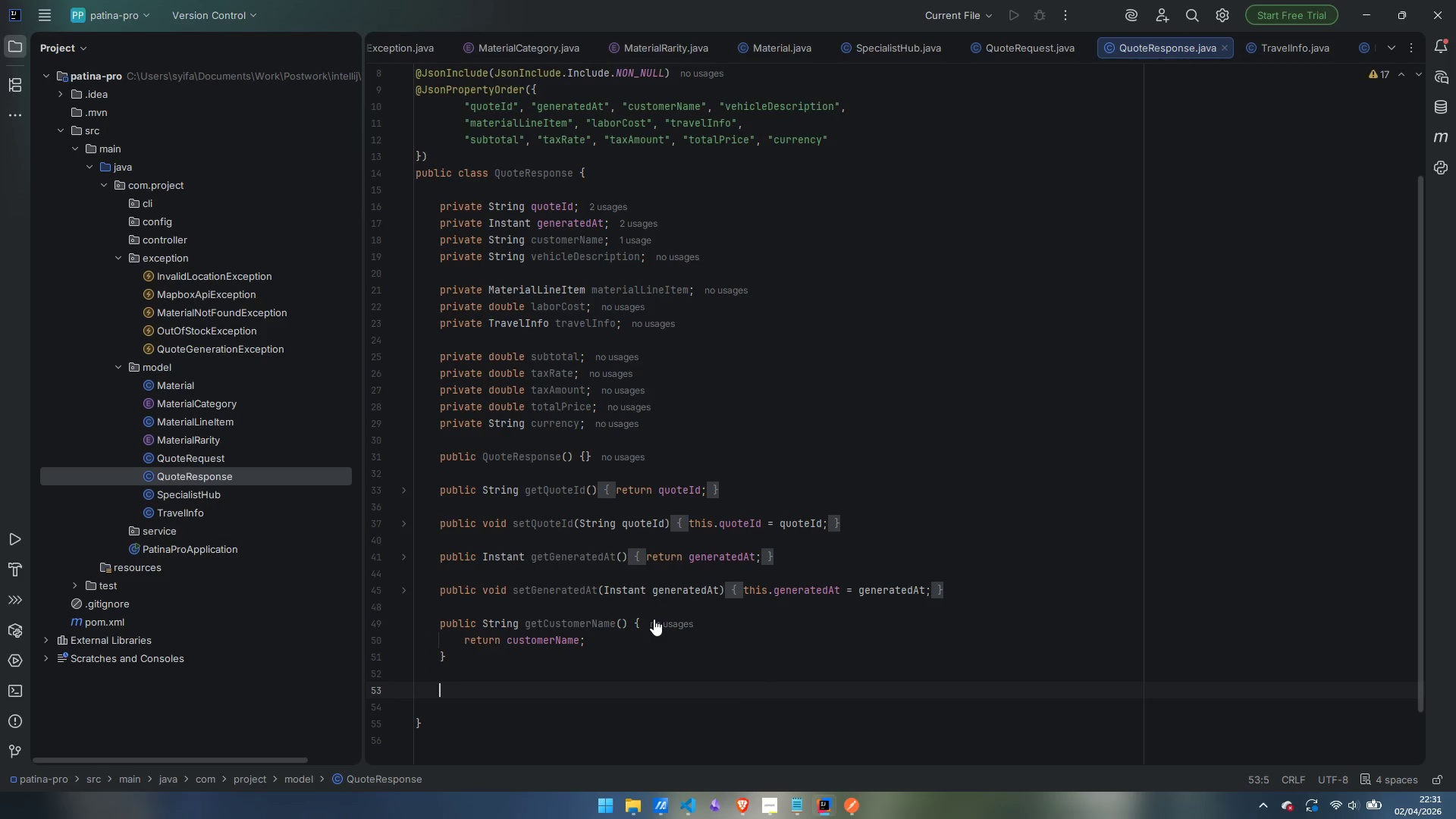 
type(piub)
key(Backspace)
key(Backspace)
key(Backspace)
type(ublic void setCustomerName(String customerName)
 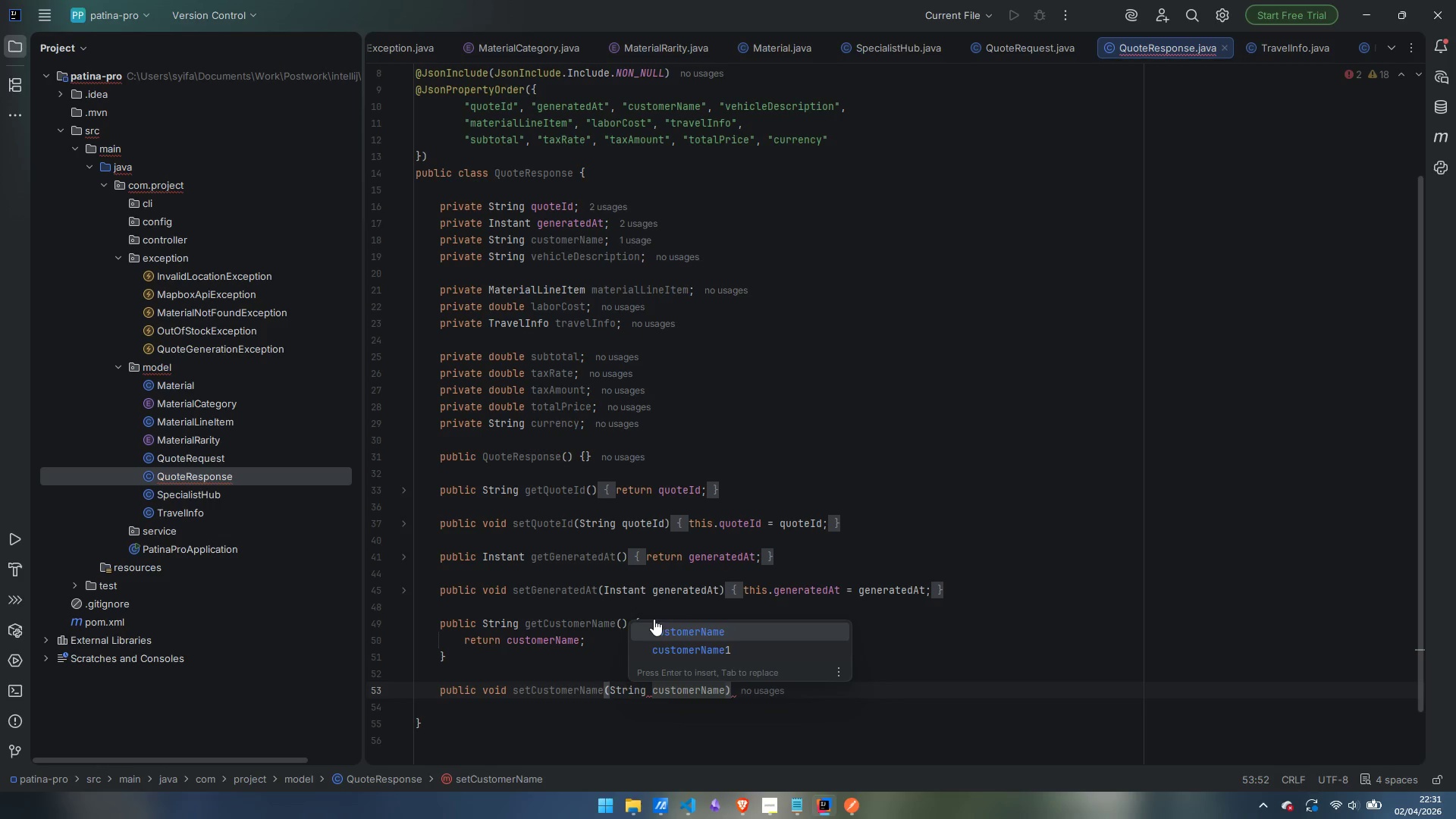 
key(ArrowRight)
 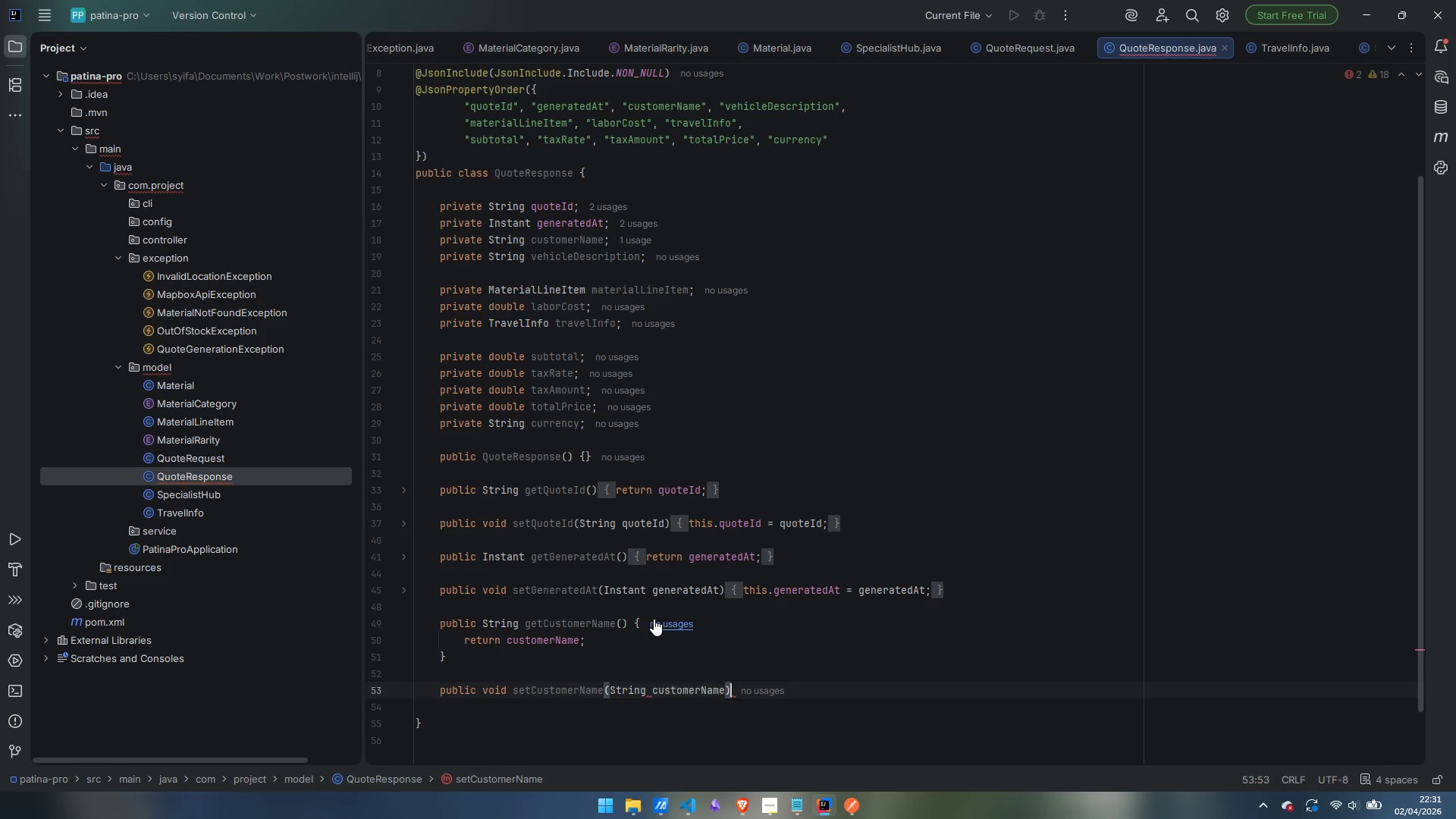 
key(Space)
 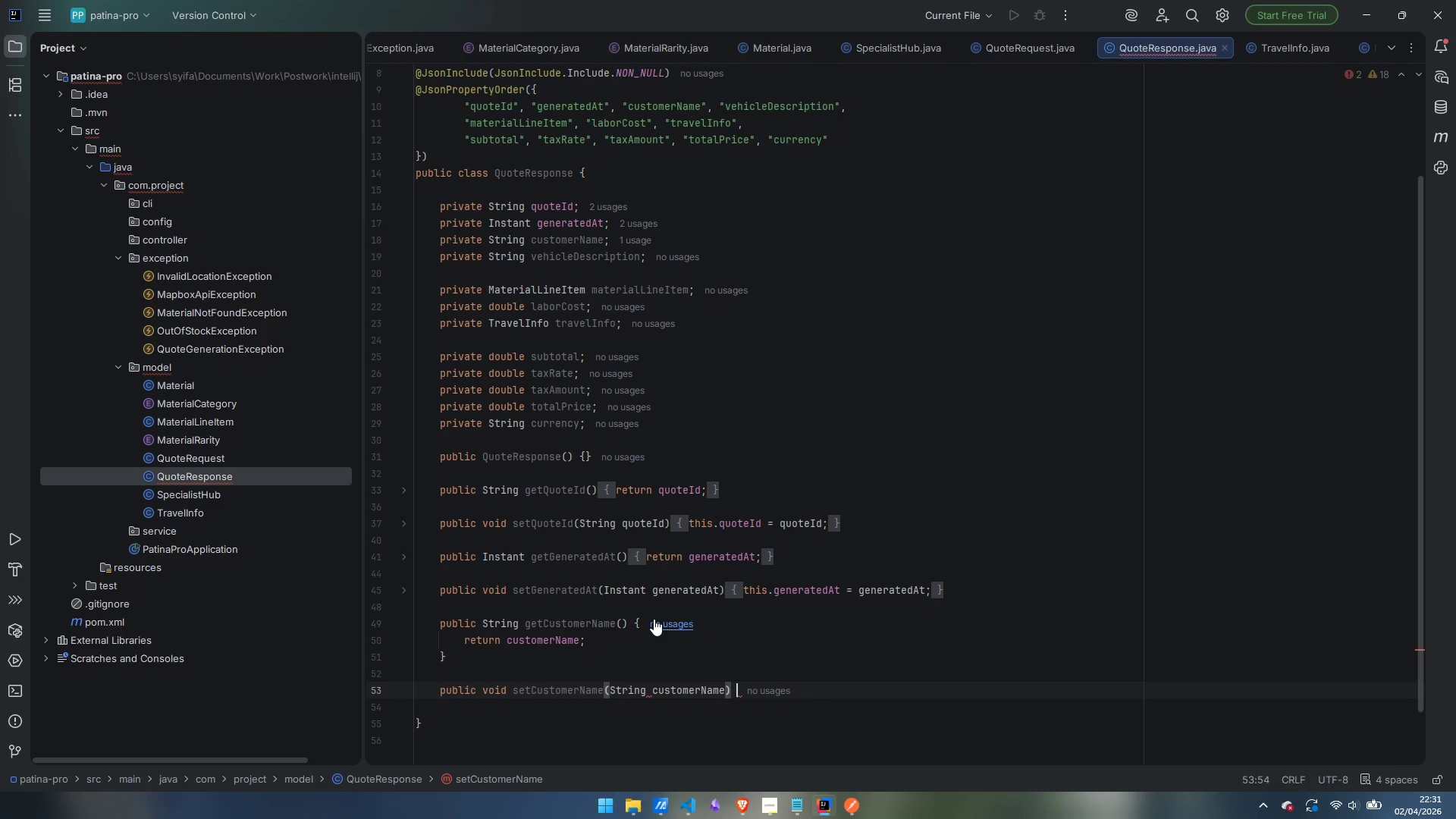 
key(Shift+ShiftLeft)
 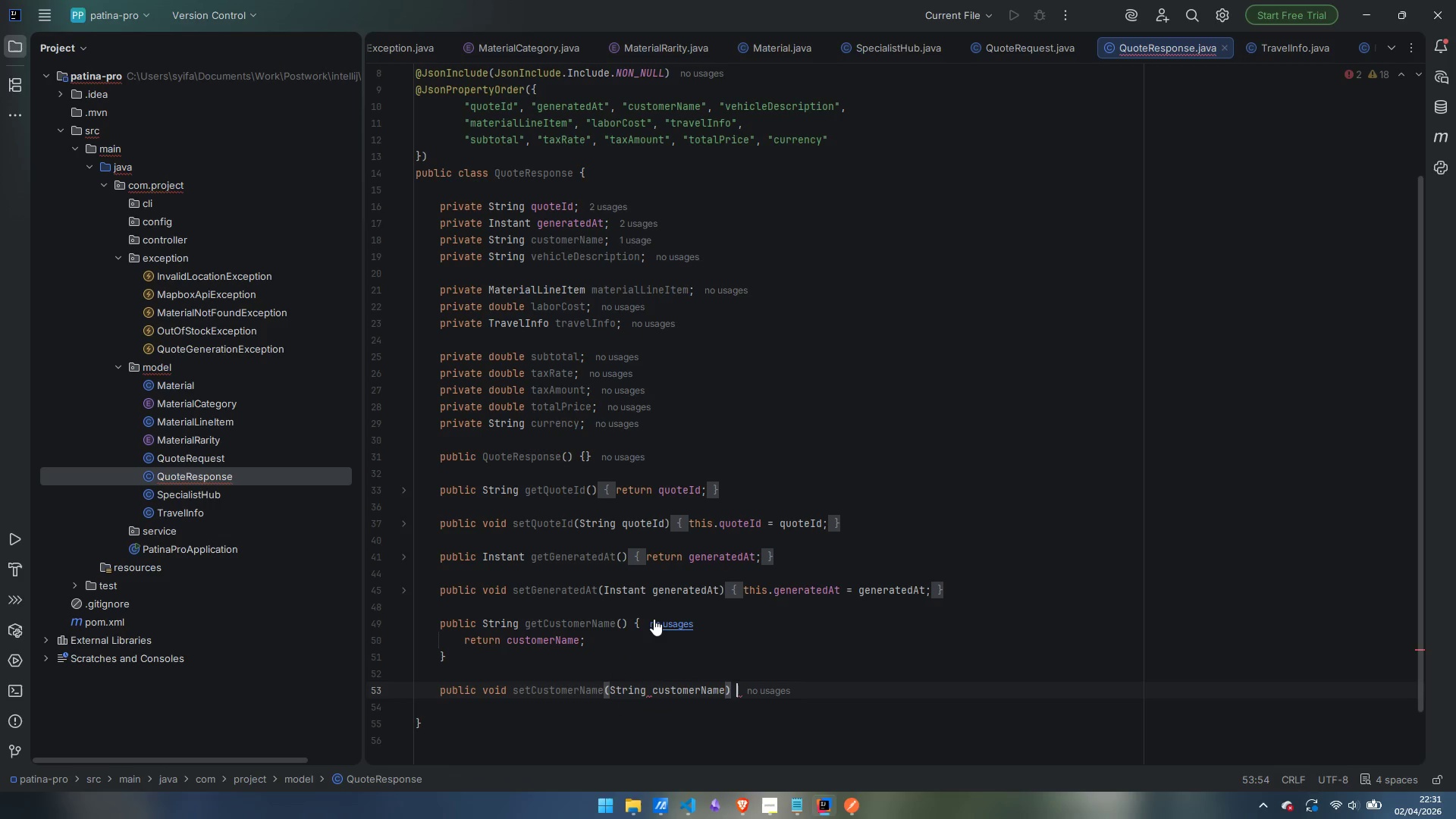 
key(Shift+BracketLeft)
 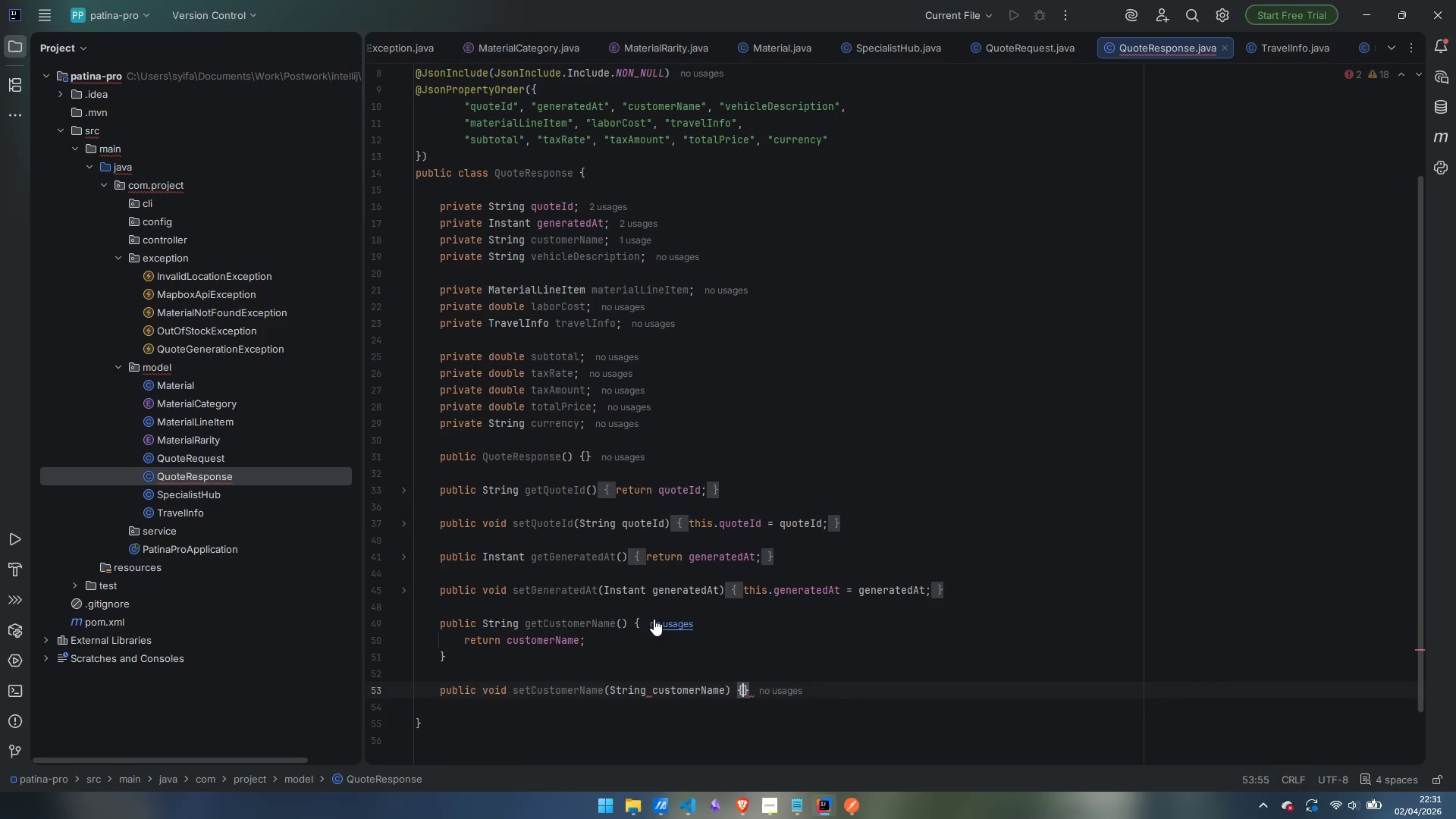 
key(Enter)
 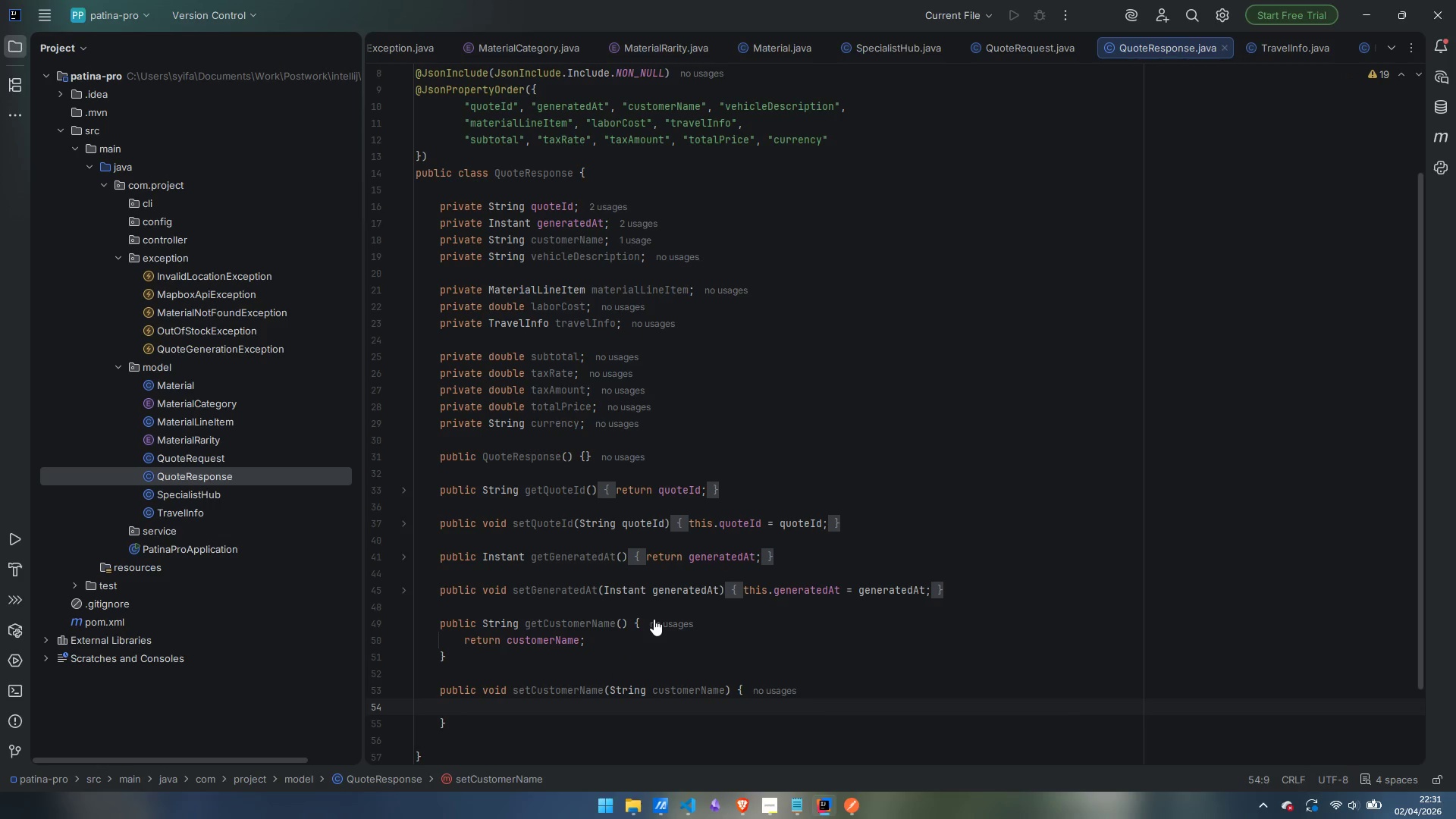 
scroll: coordinate [662, 617], scroll_direction: down, amount: 3.0
 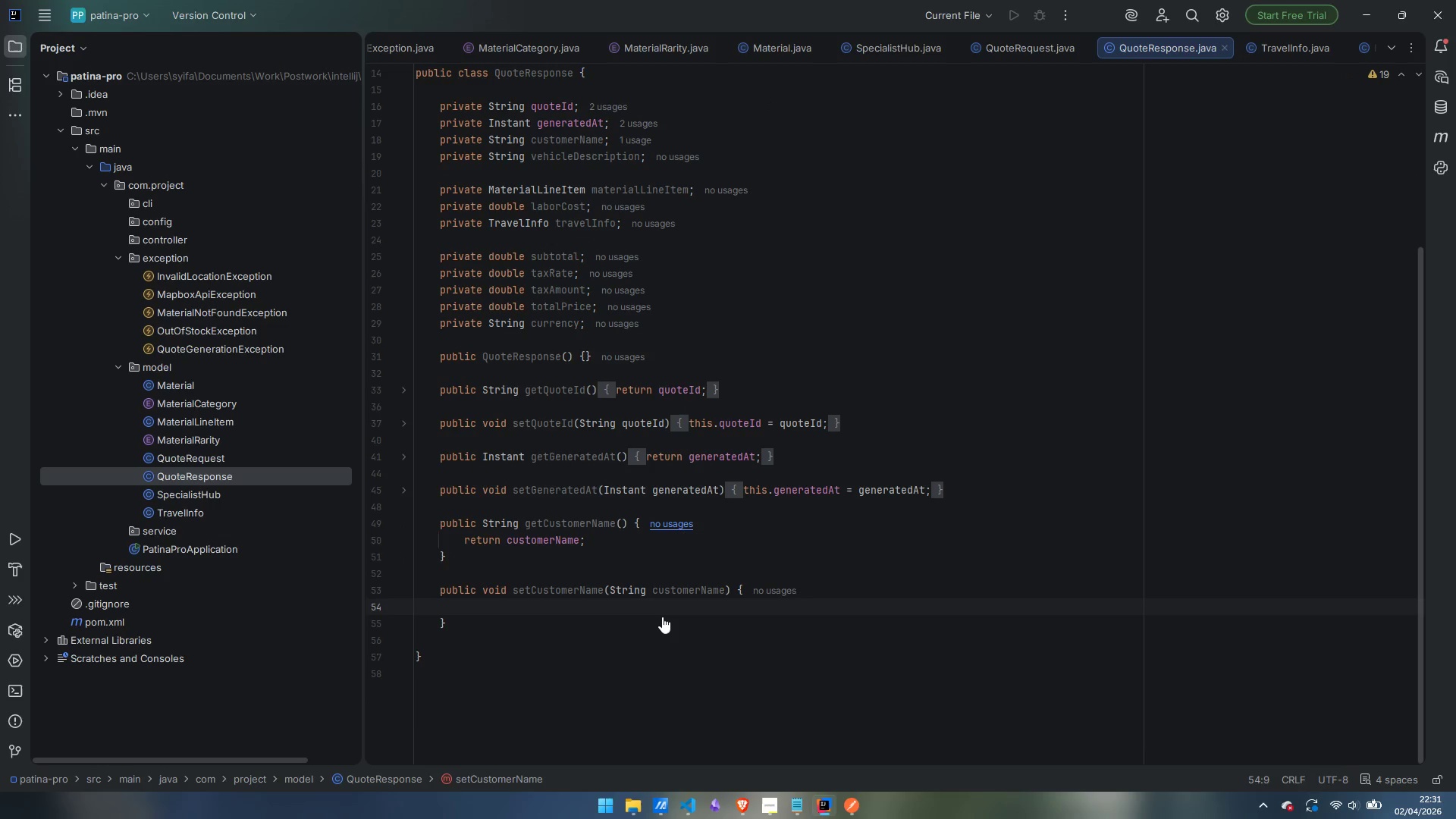 
type(this.customerName = customerName;)
 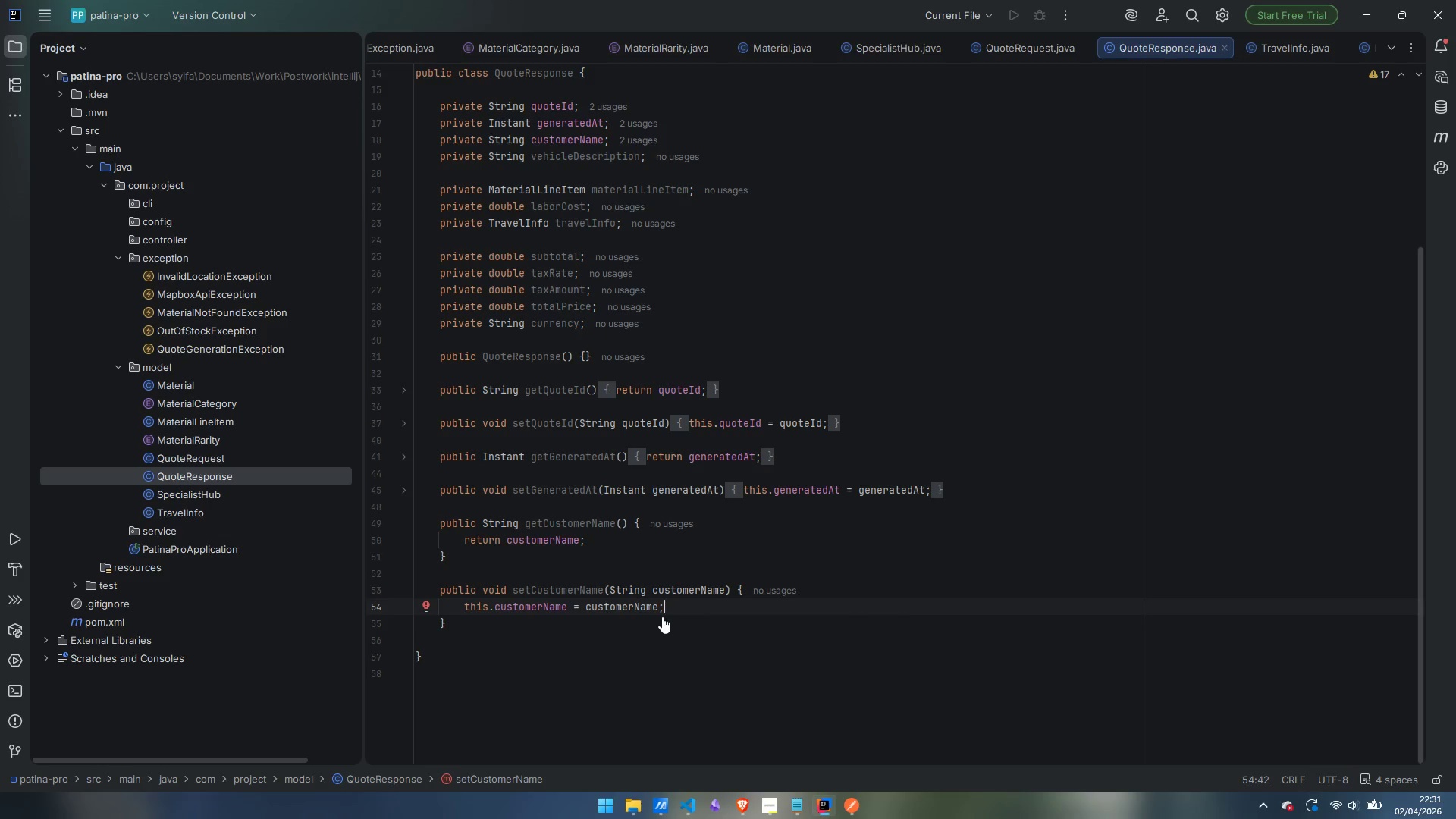 
key(ArrowDown)
 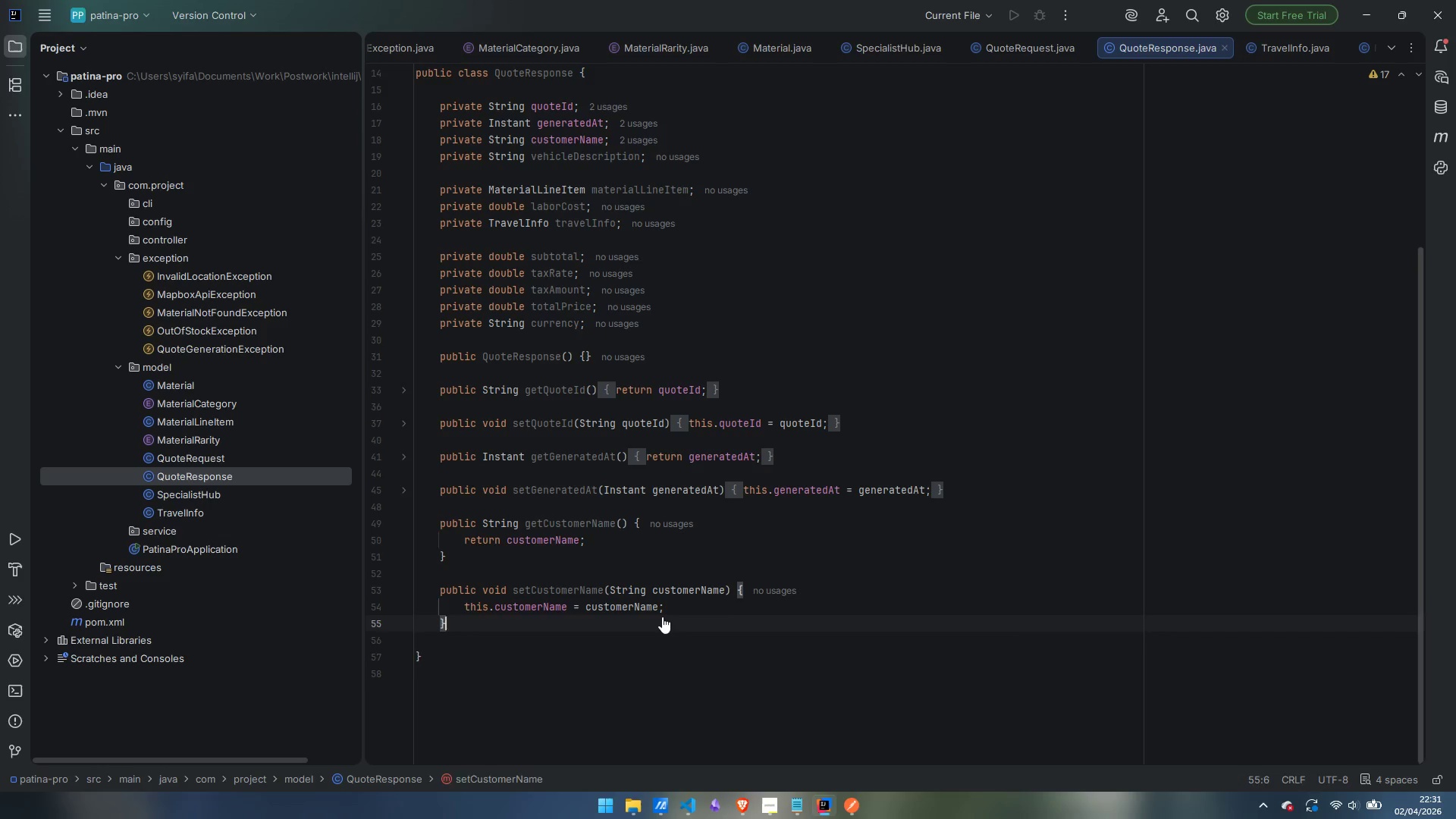 
key(Enter)
 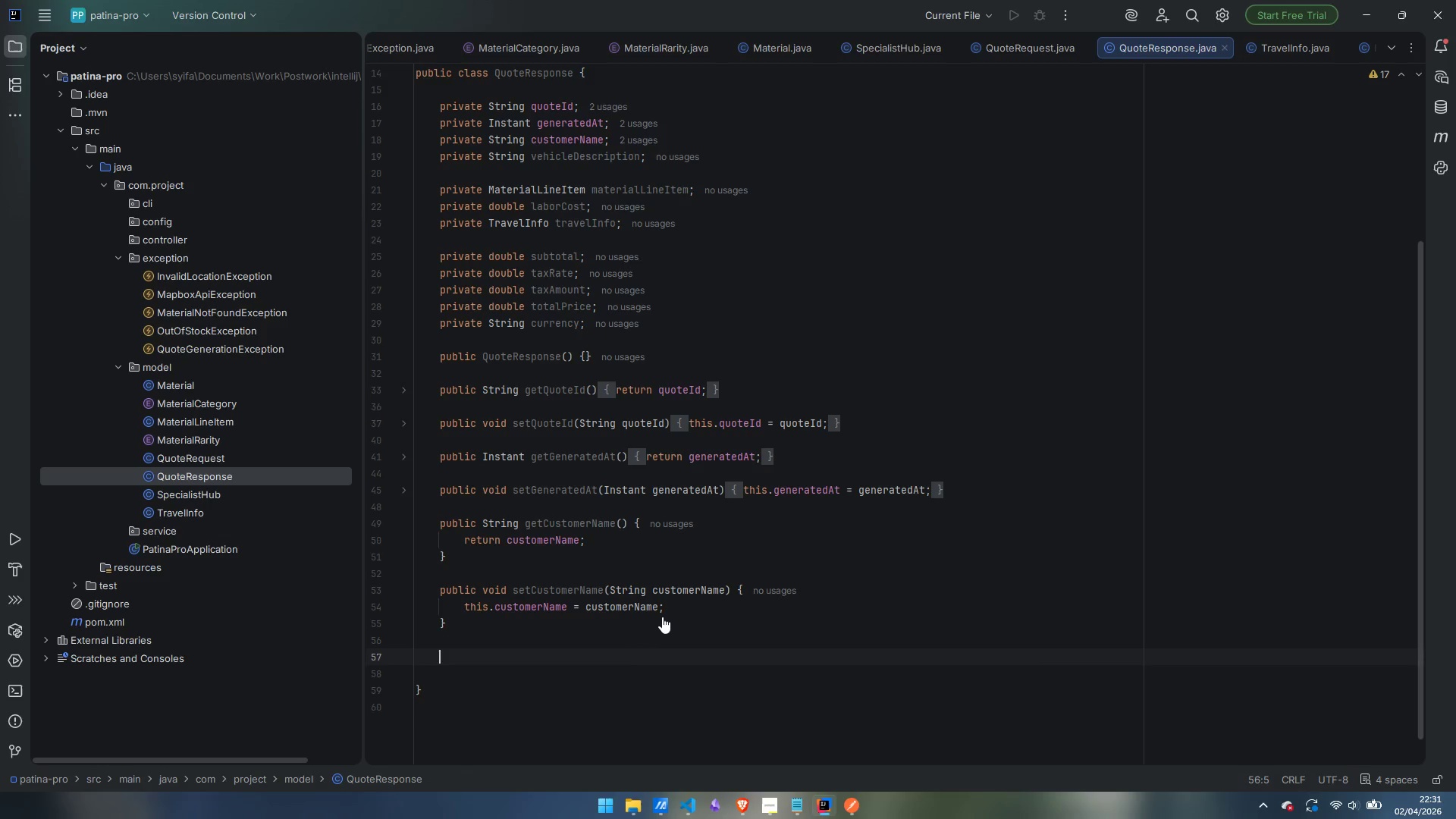 
key(Enter)
 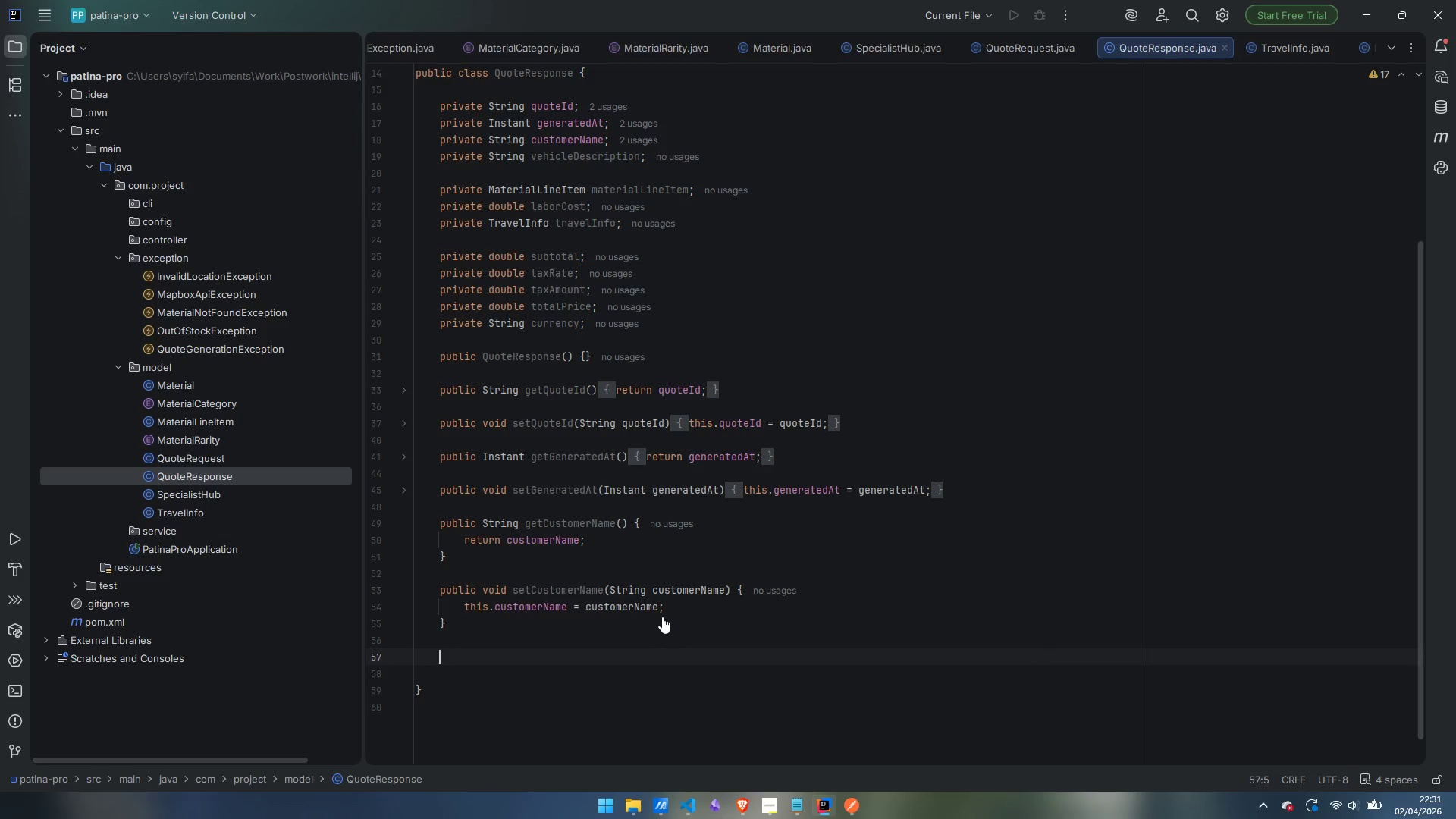 
wait(10.64)
 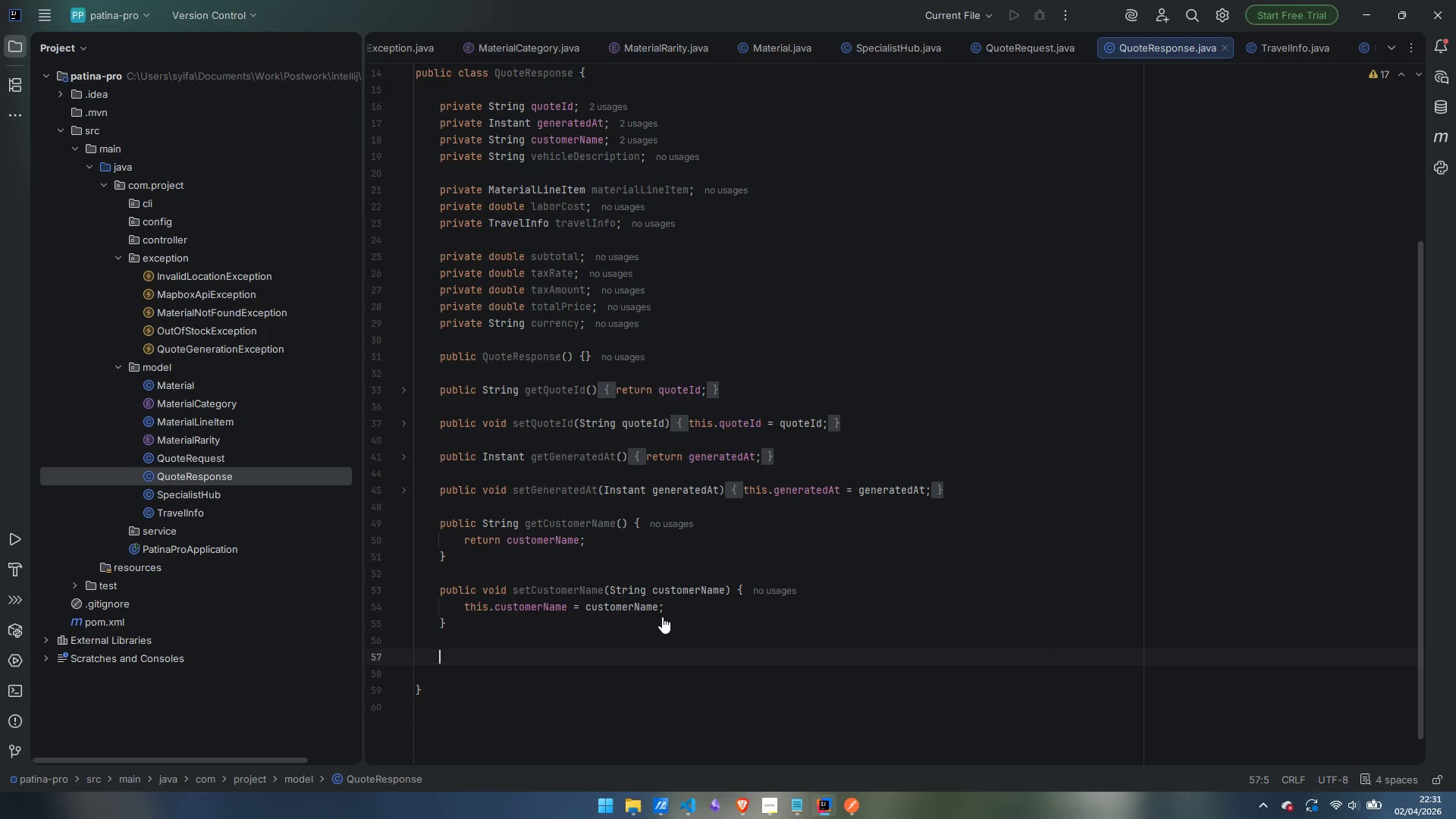 
left_click([404, 523])
 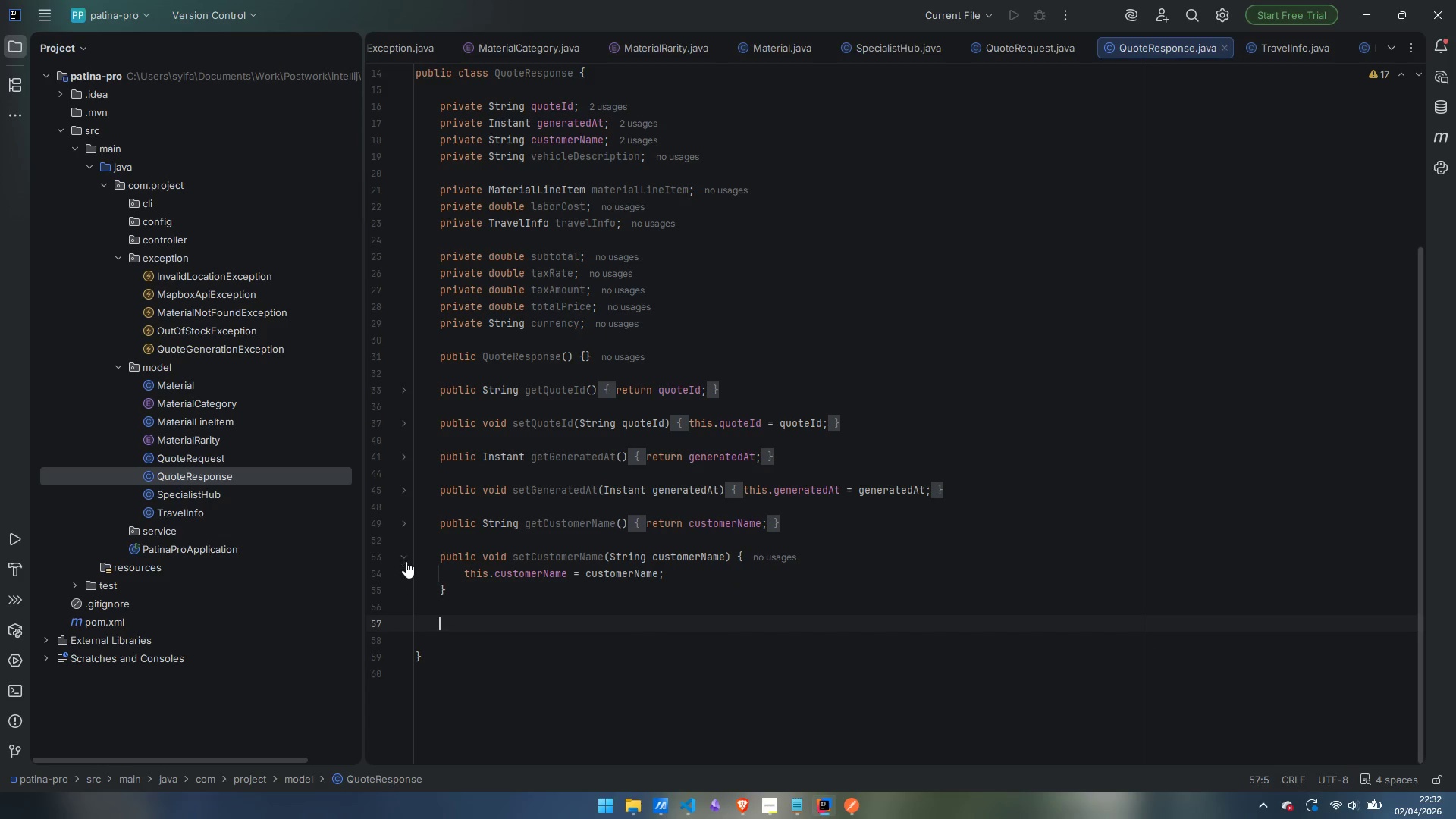 
left_click([406, 561])
 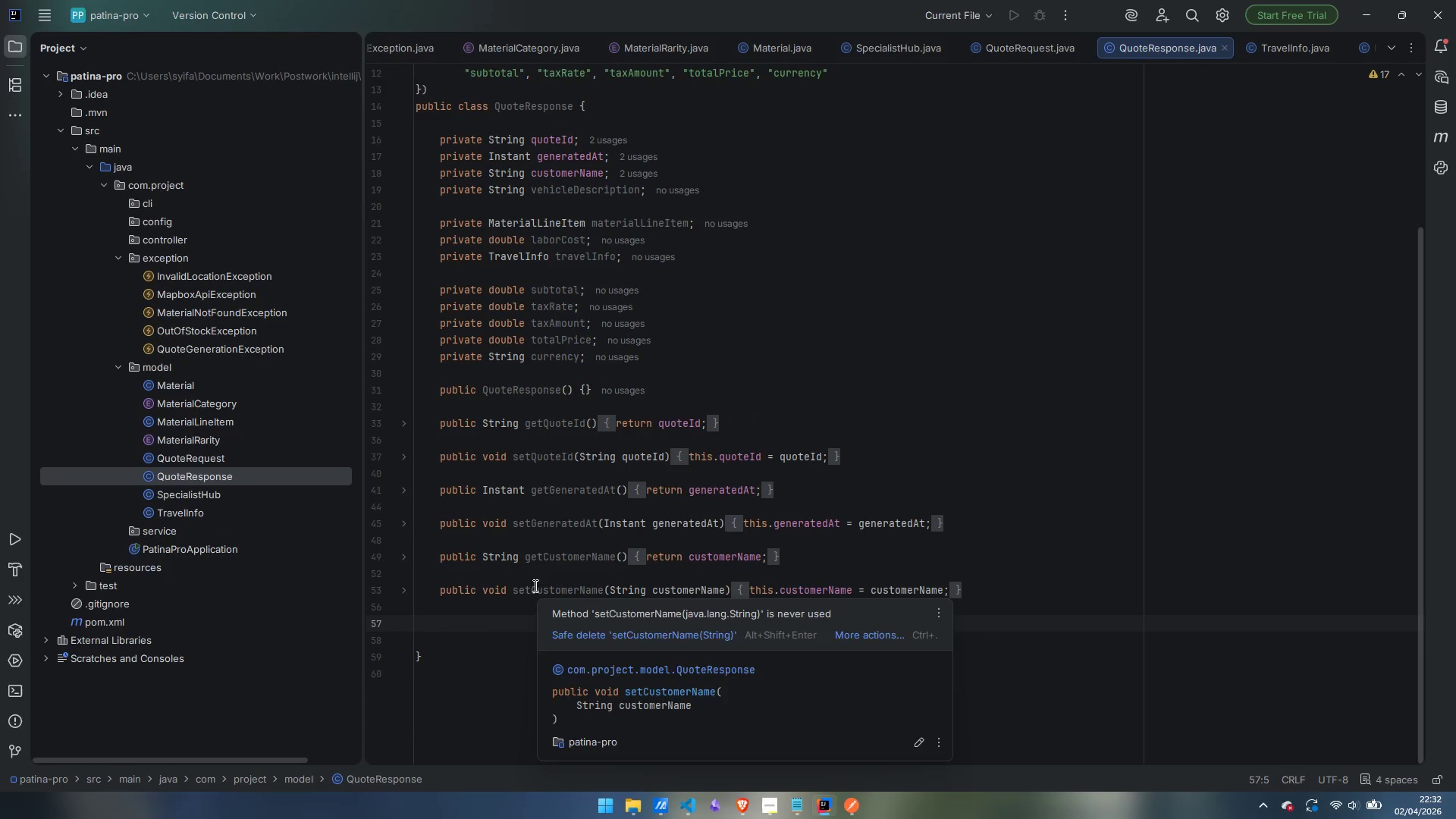 
type(public String getVehicleDescruip)
key(Backspace)
key(Backspace)
key(Backspace)
type(iption9)
 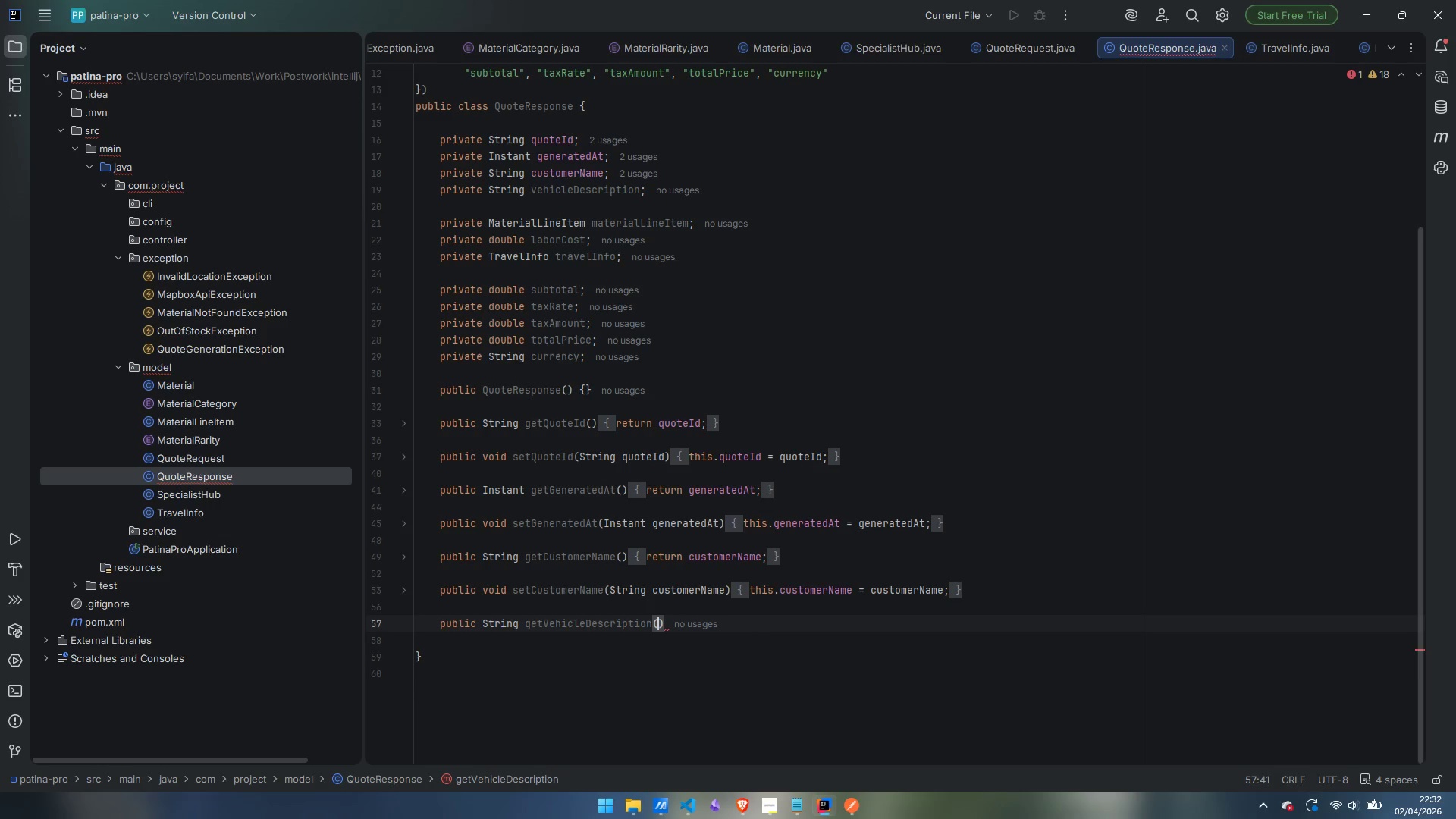 
key(ArrowRight)
 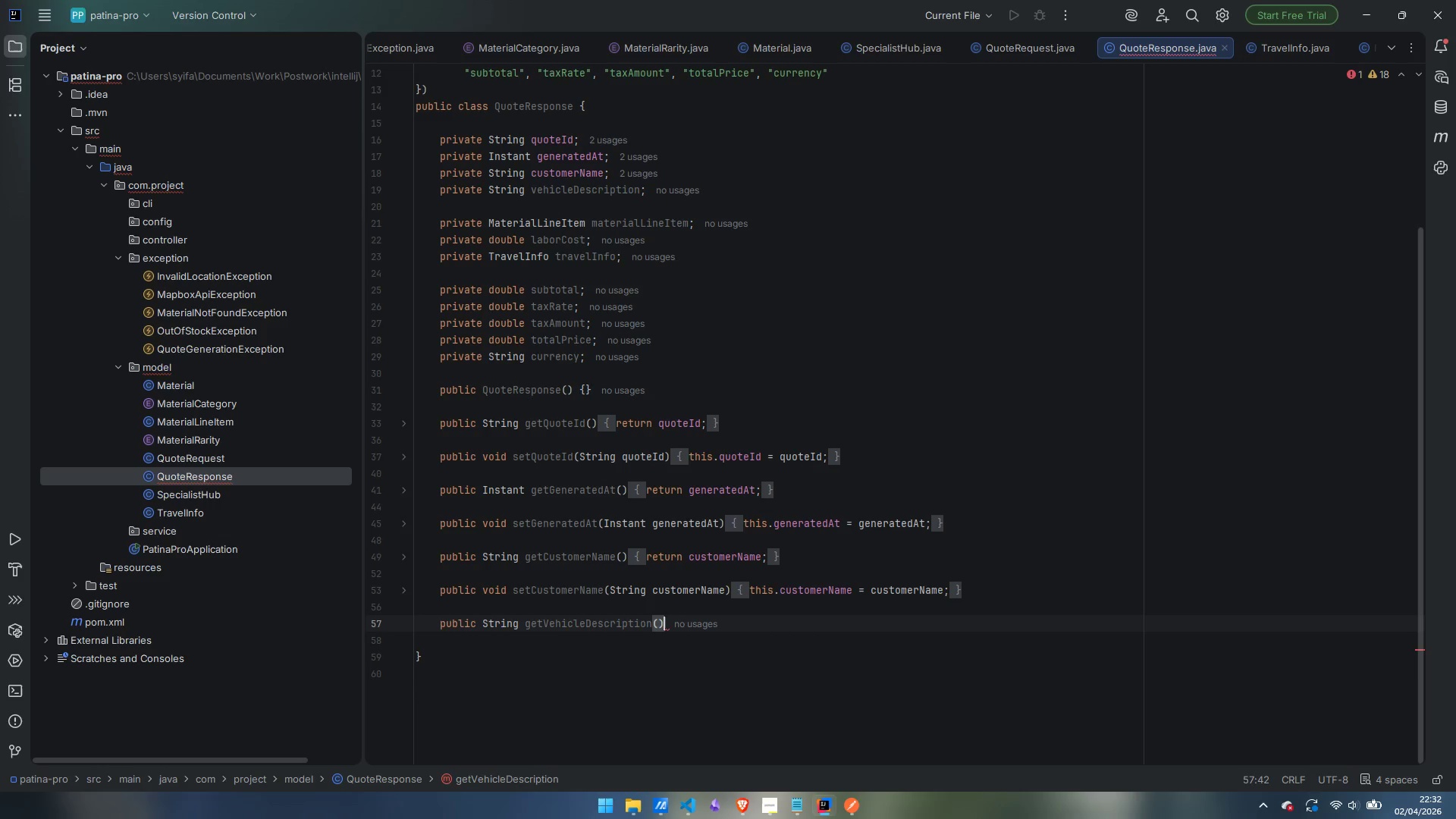 
key(Space)
 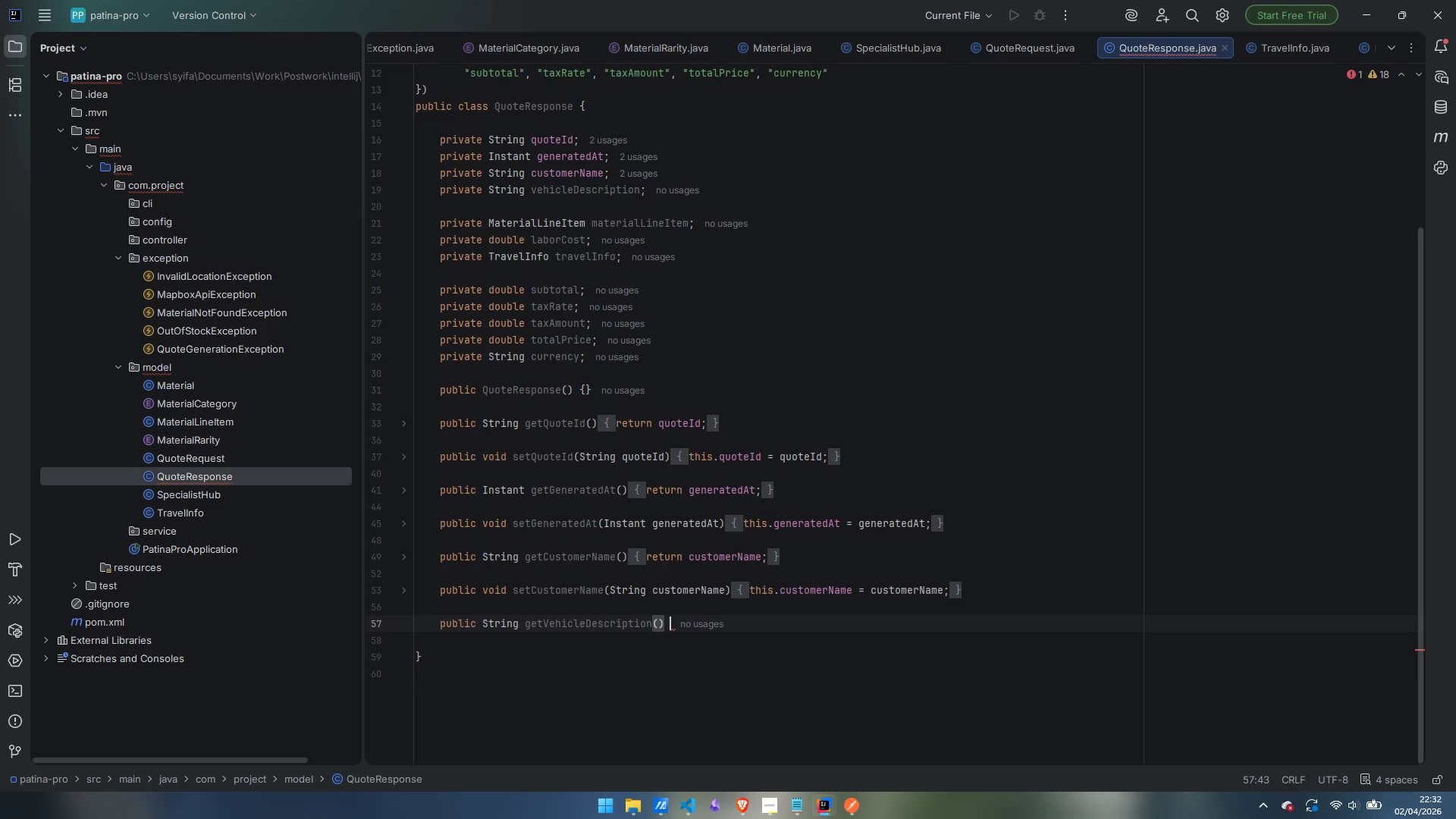 
key(Shift+ShiftLeft)
 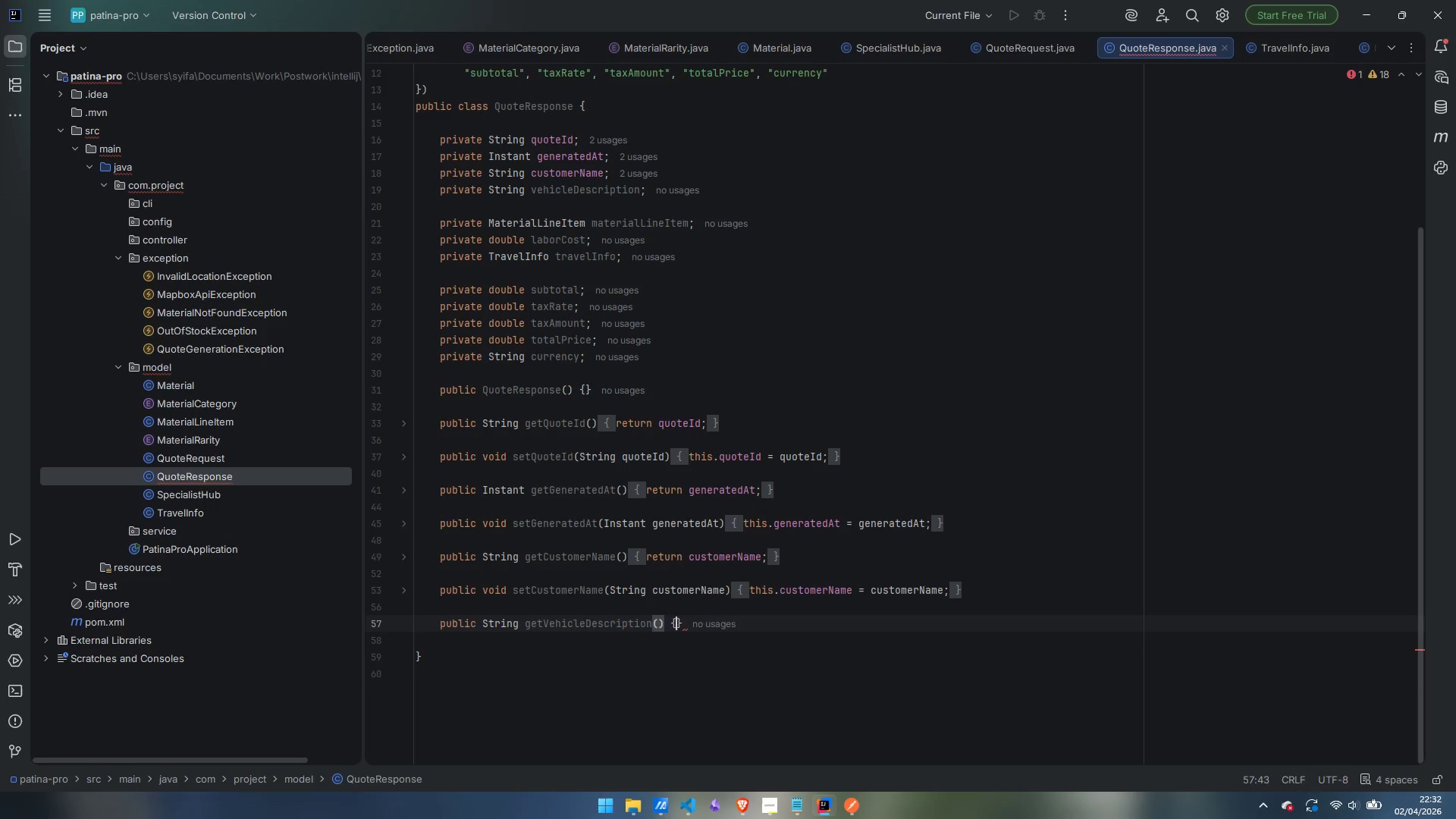 
key(Shift+BracketLeft)
 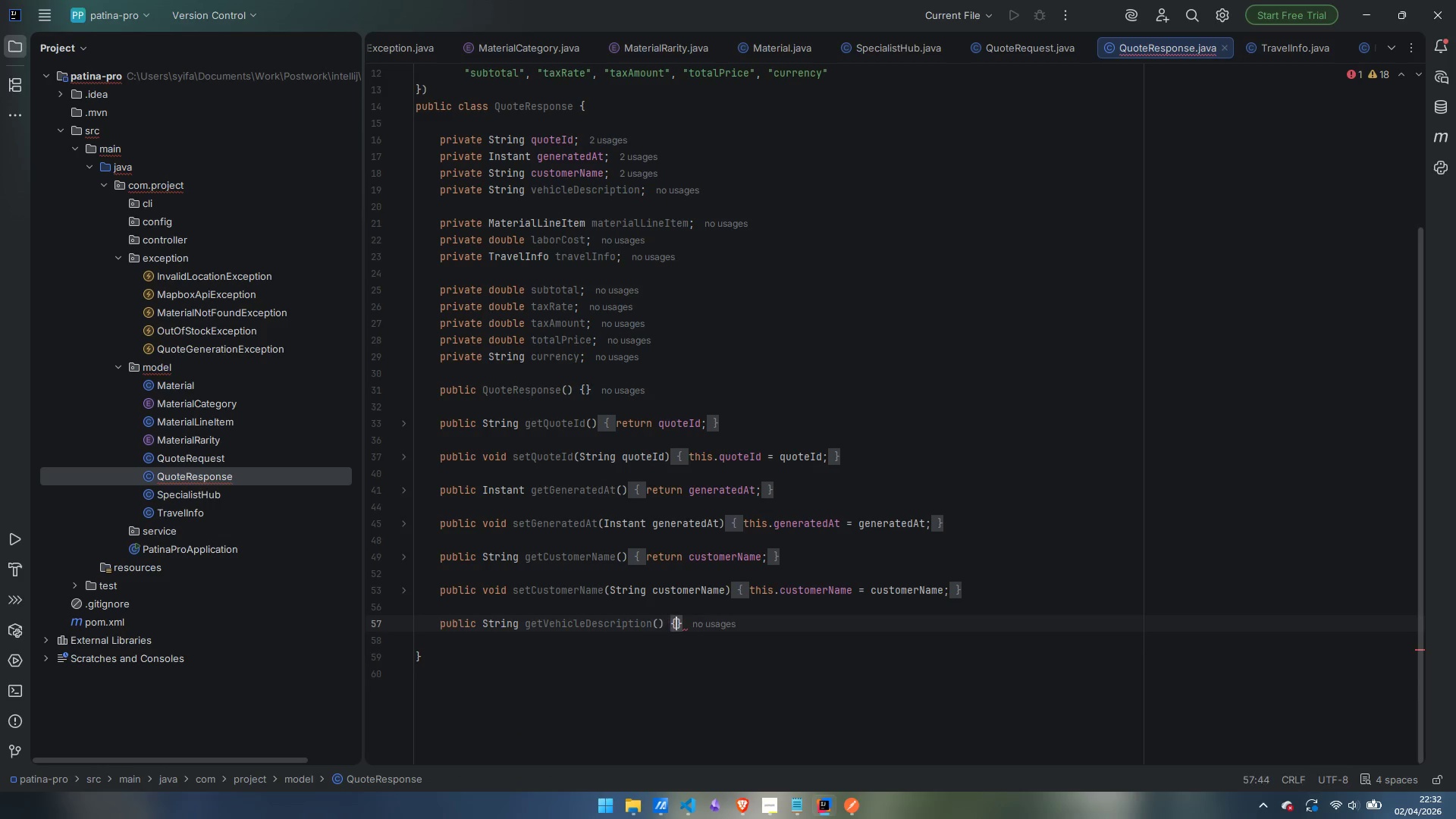 
key(Enter)
 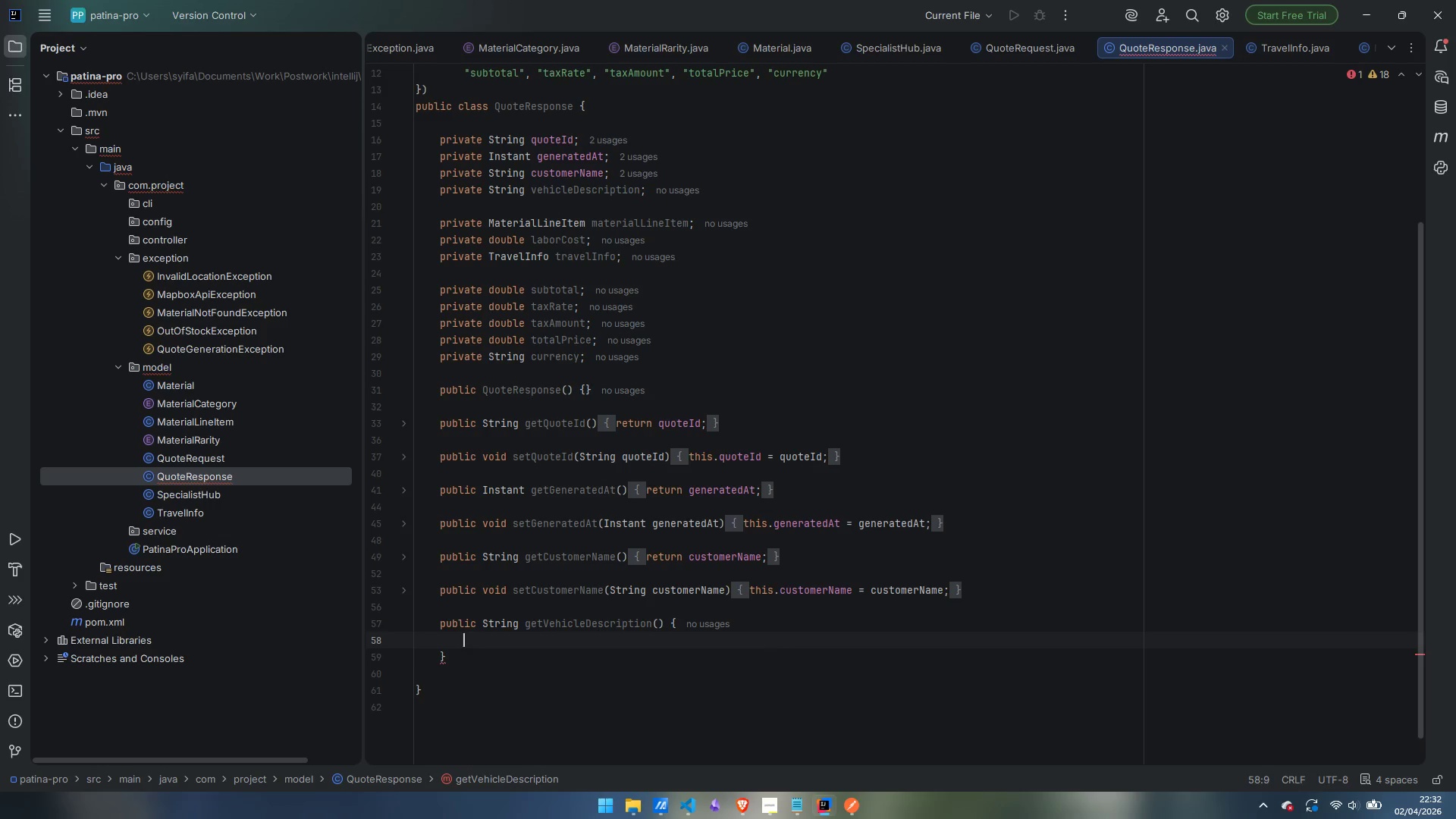 
type(reutrn )
 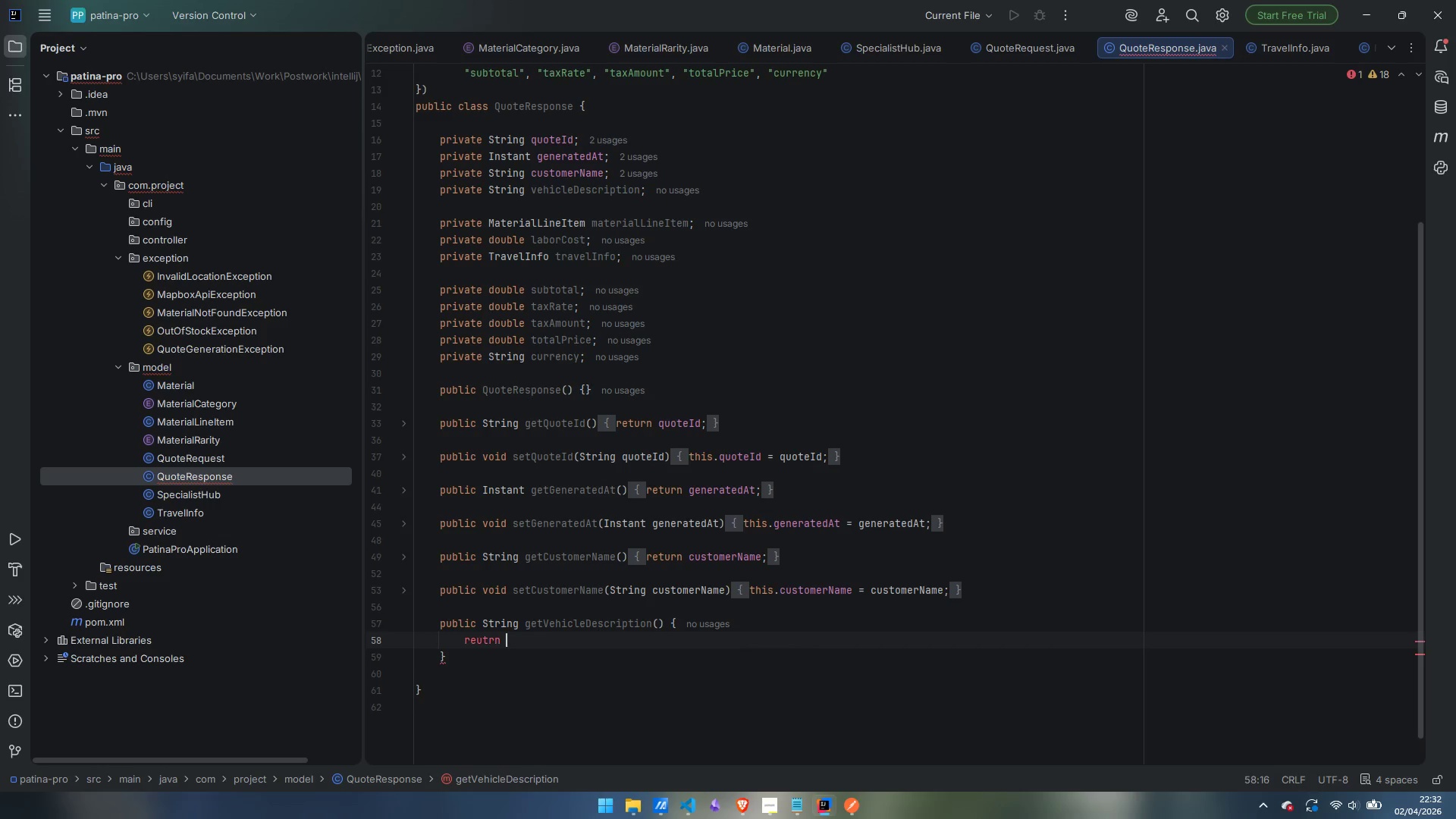 
key(Control+ControlLeft)
 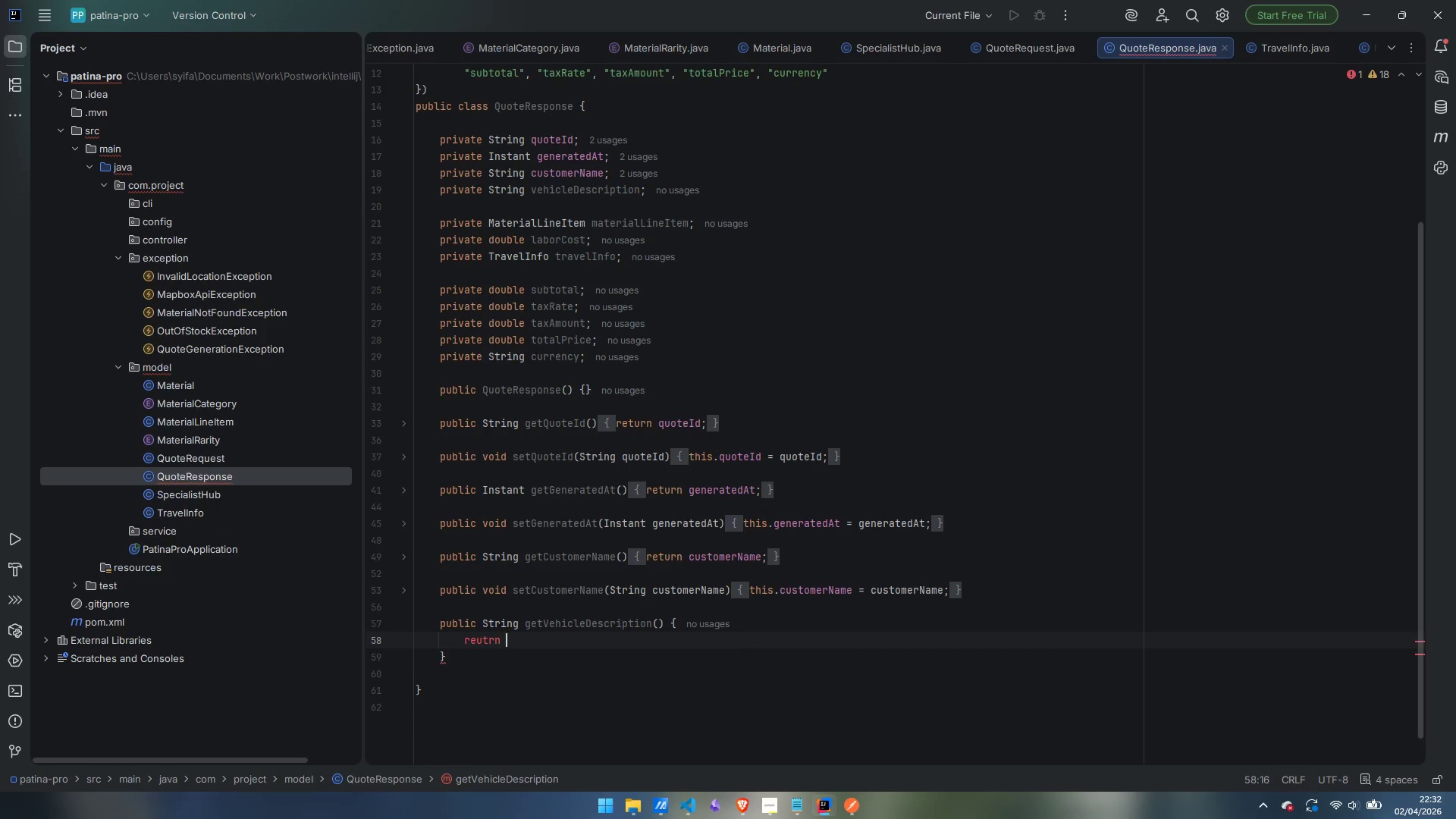 
key(Control+Backspace)
 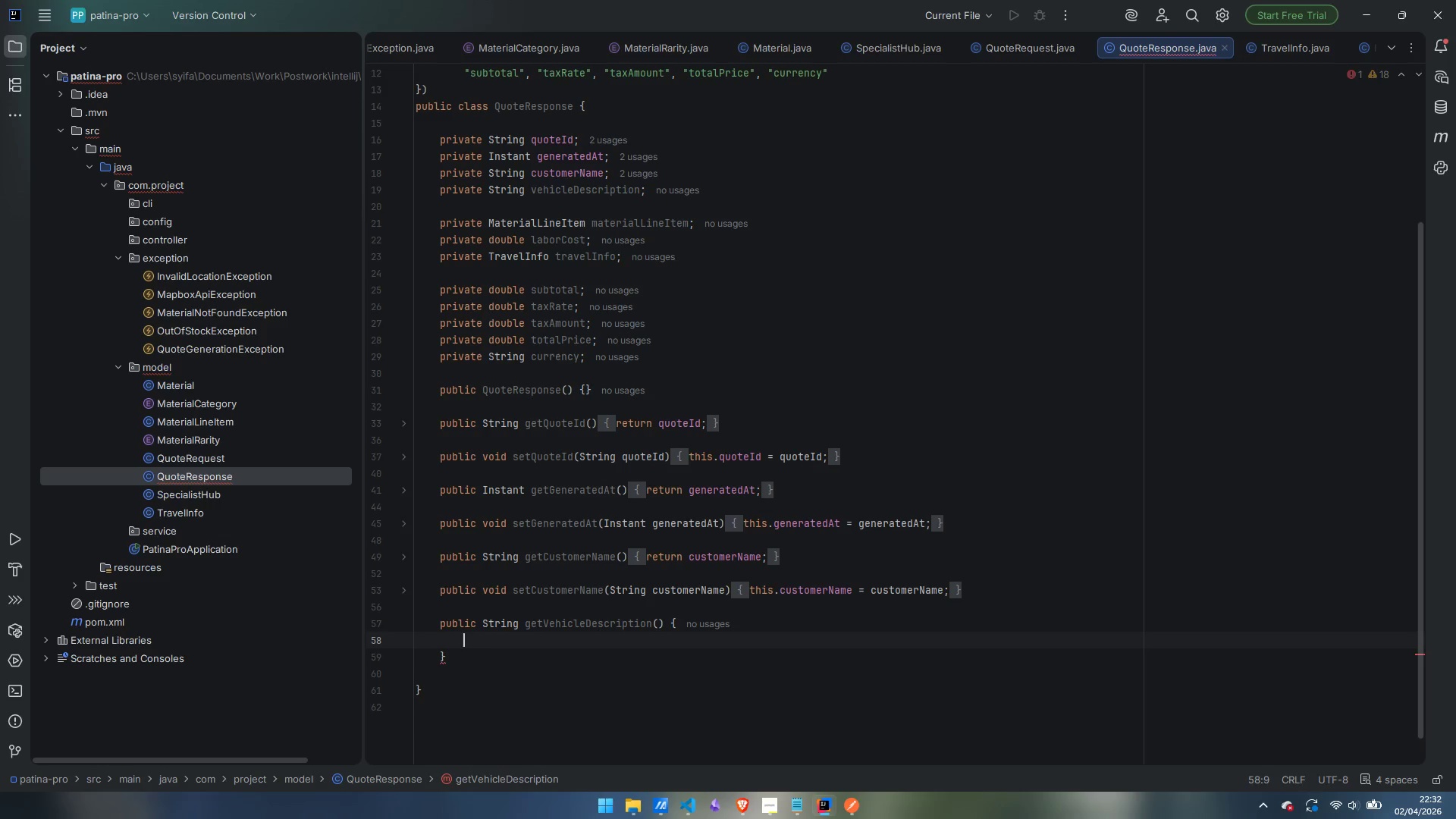 
key(Control+R)
 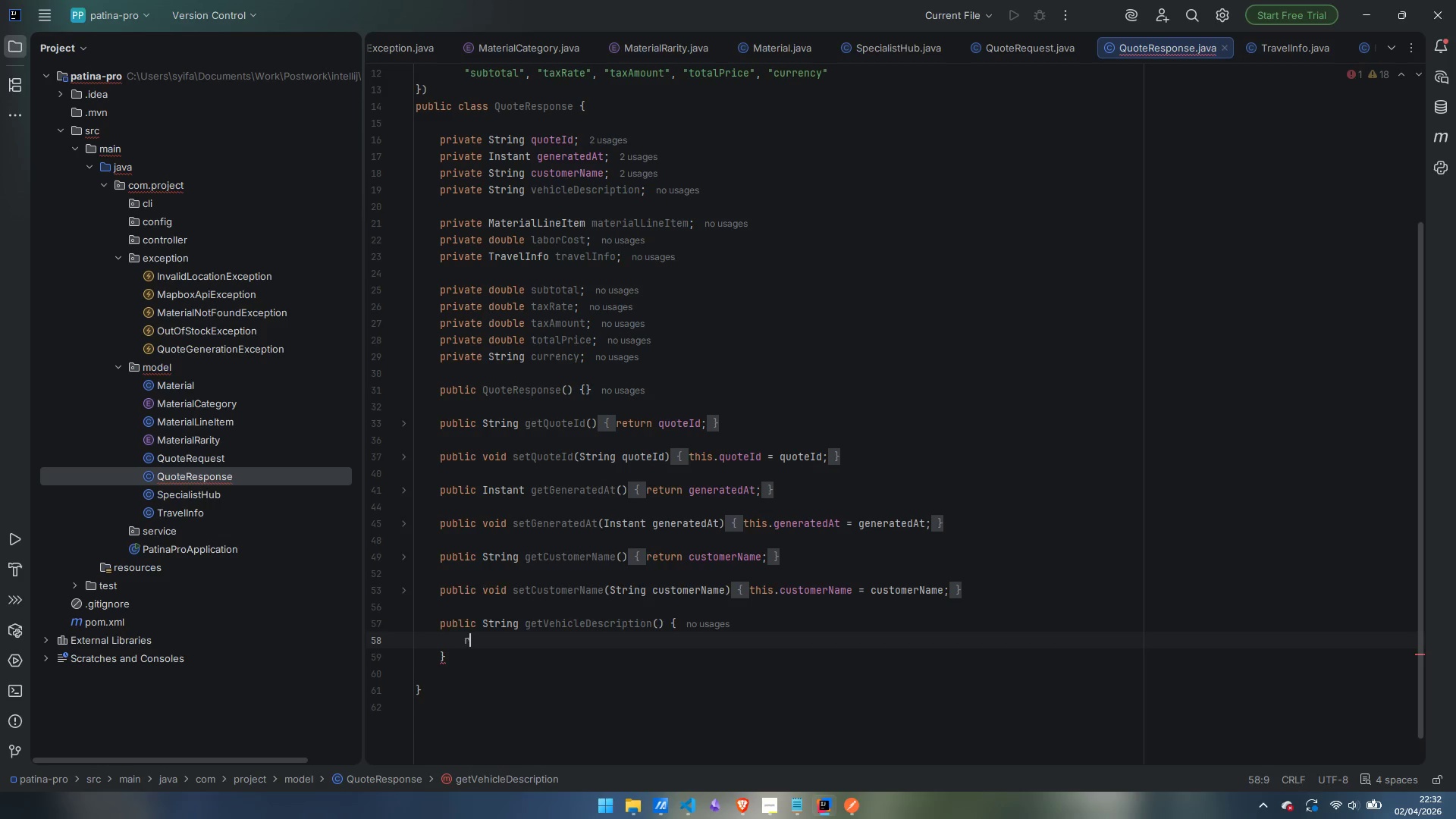 
key(Control+E)
 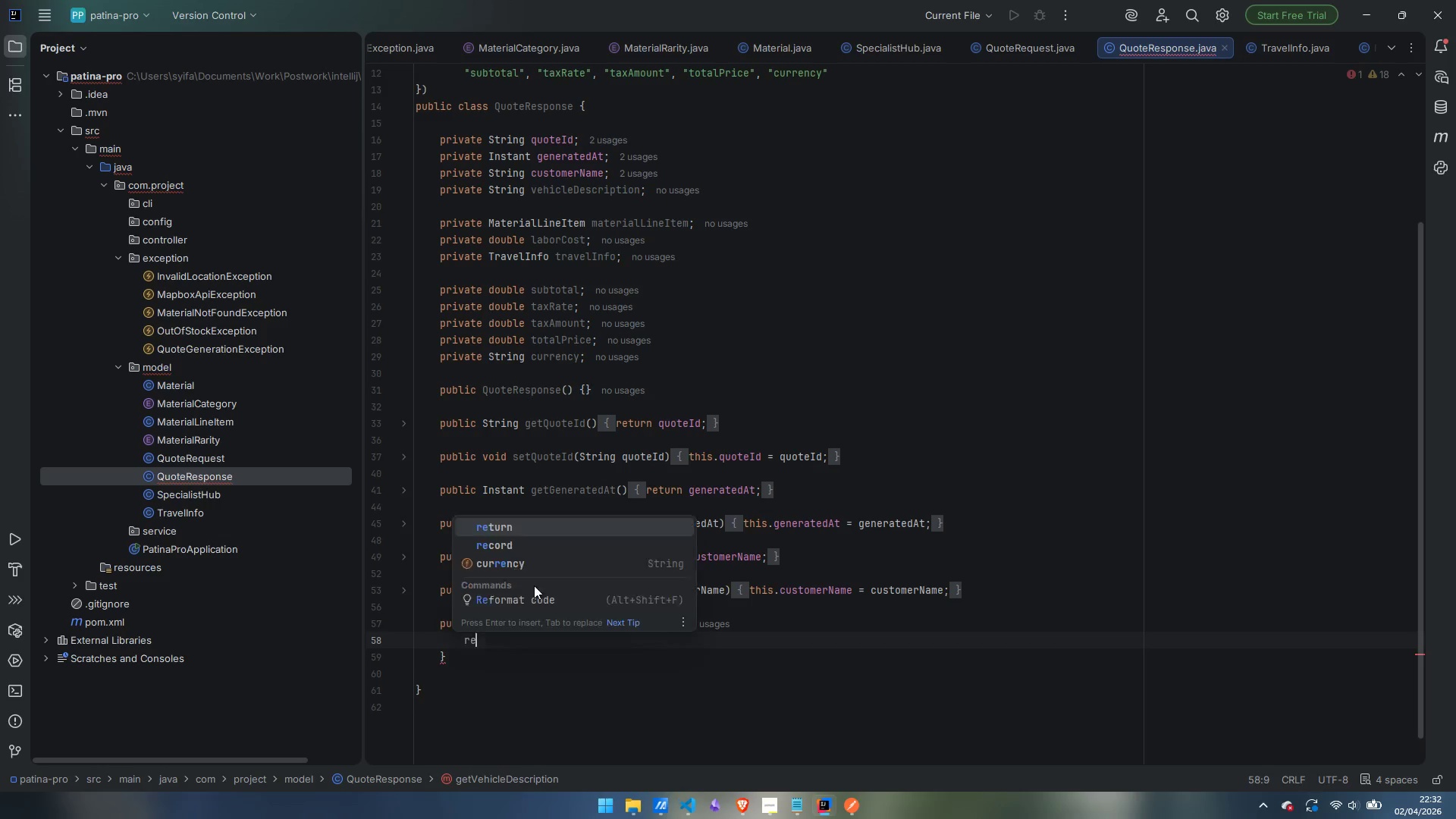 
key(Control+T)
 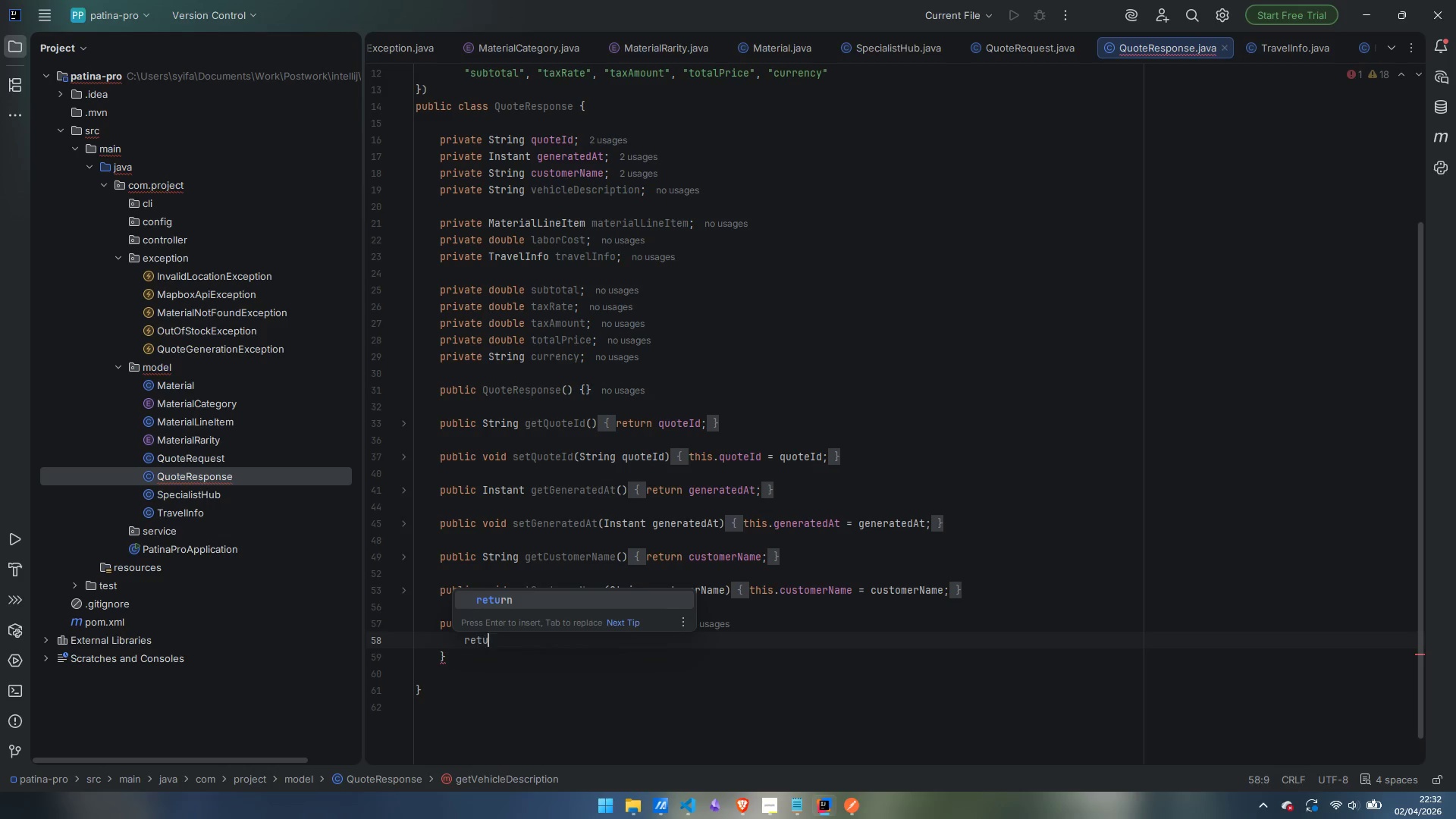 
type(urn )
 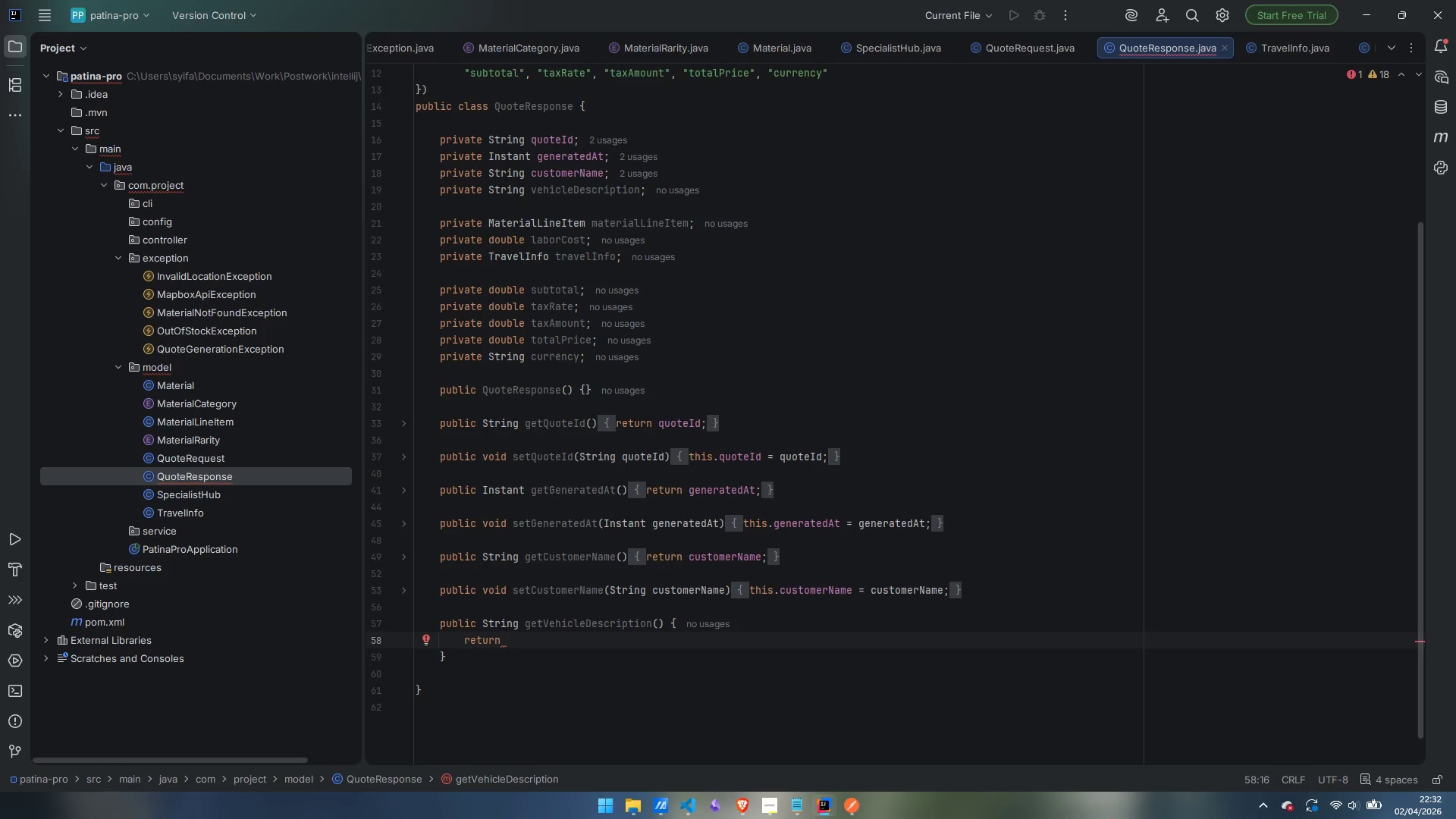 
wait(7.16)
 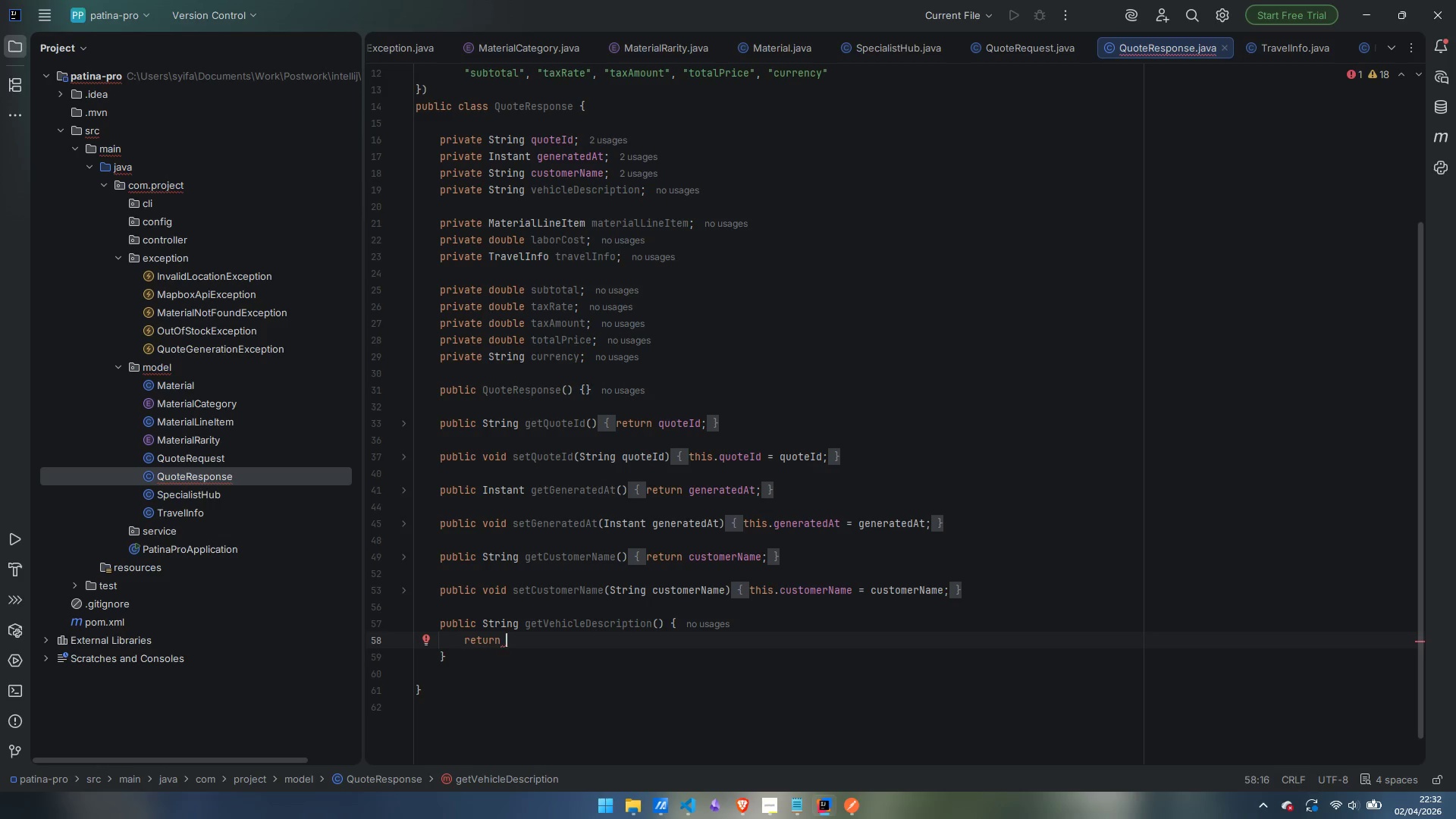 
type(vehicleDescription;)
 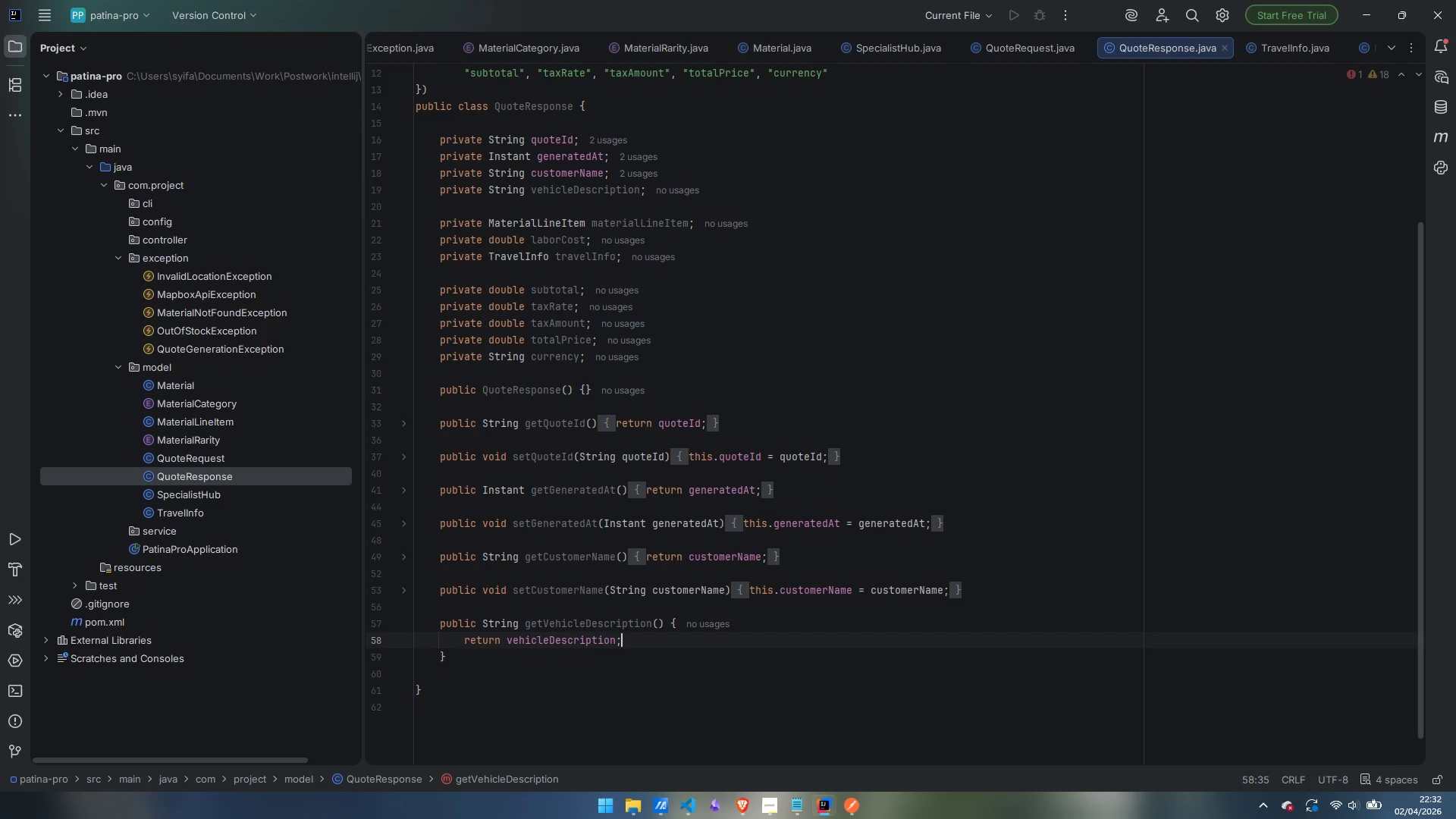 
key(ArrowDown)
 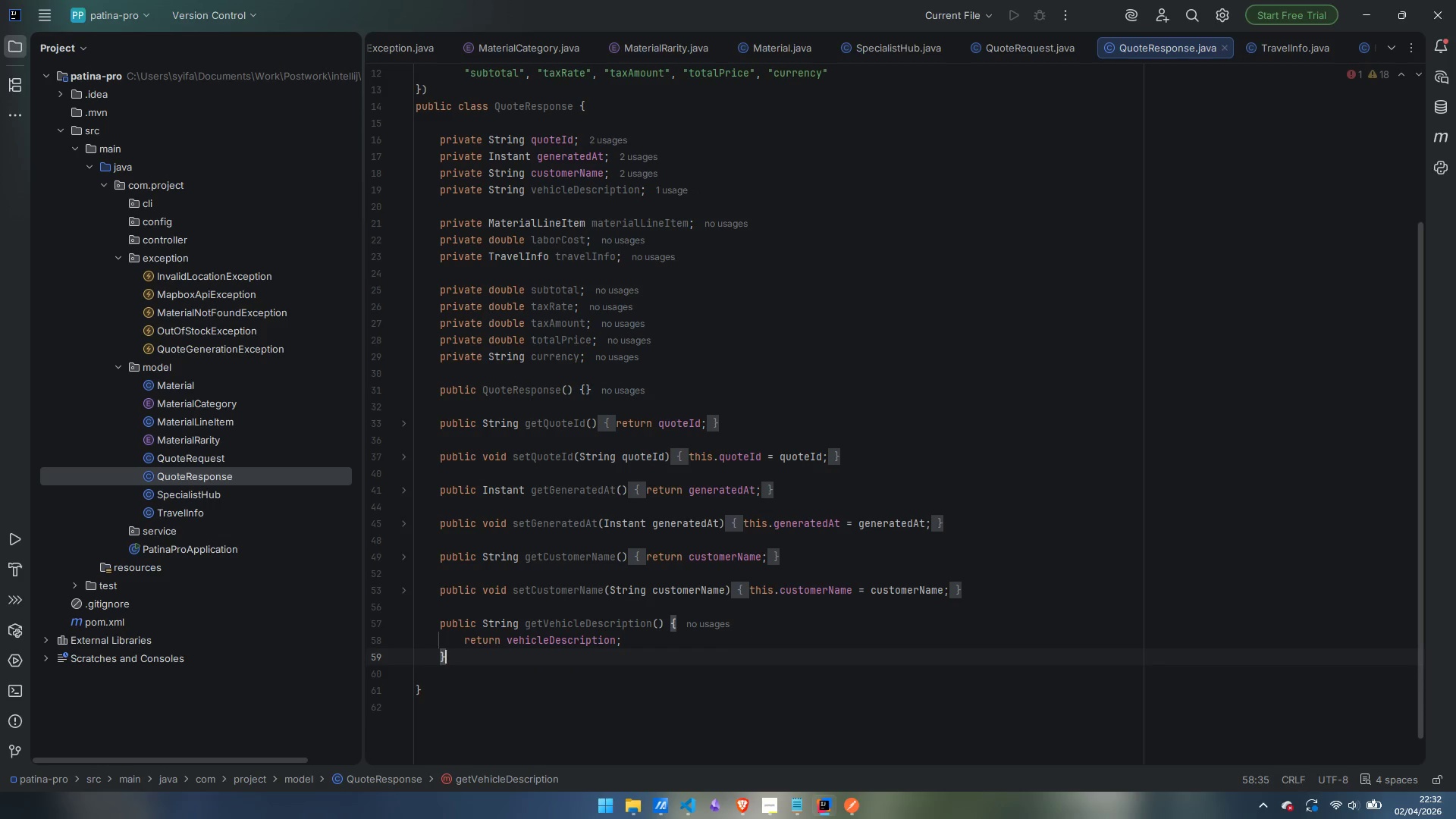 
key(Enter)
 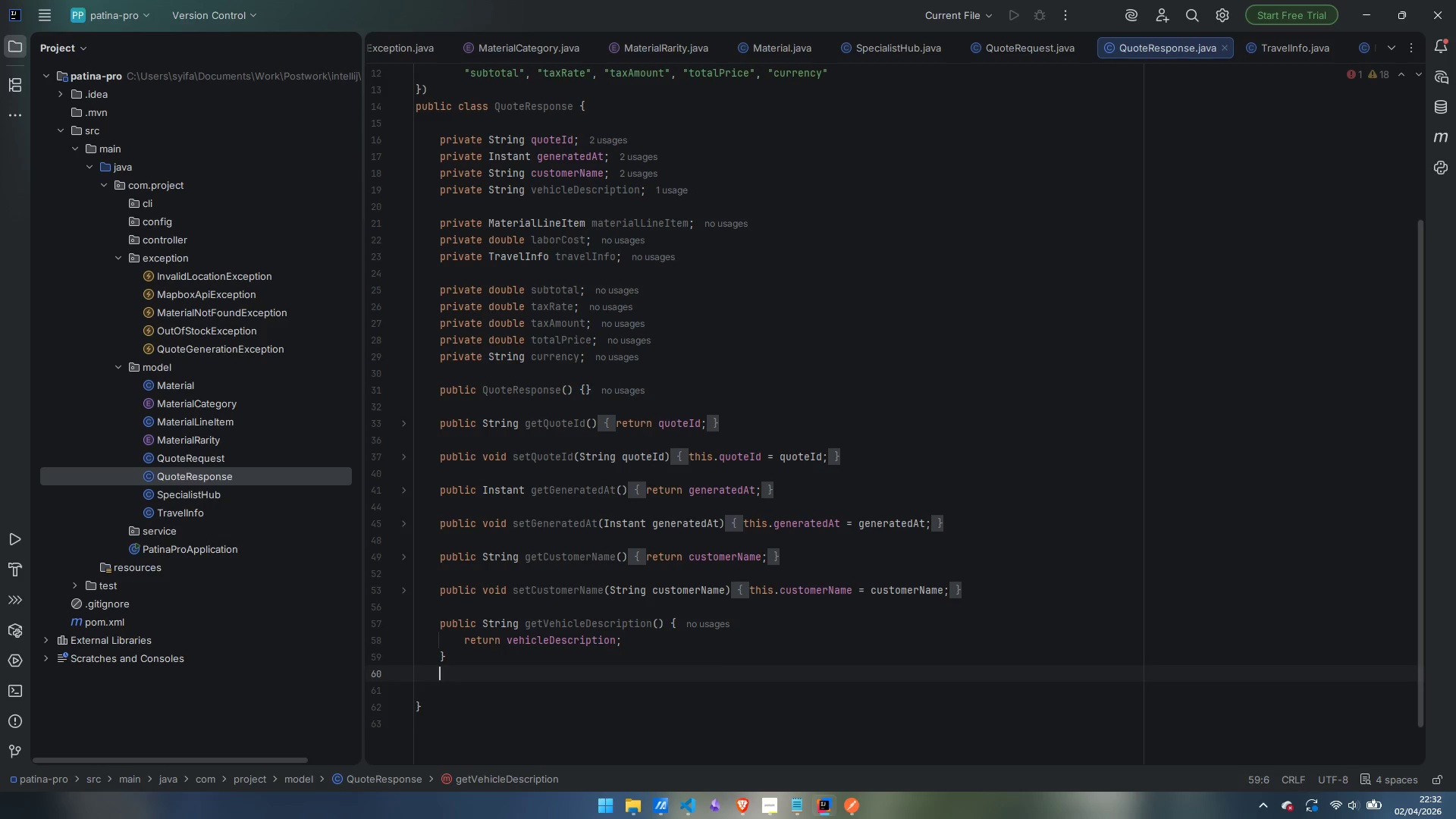 
key(Enter)
 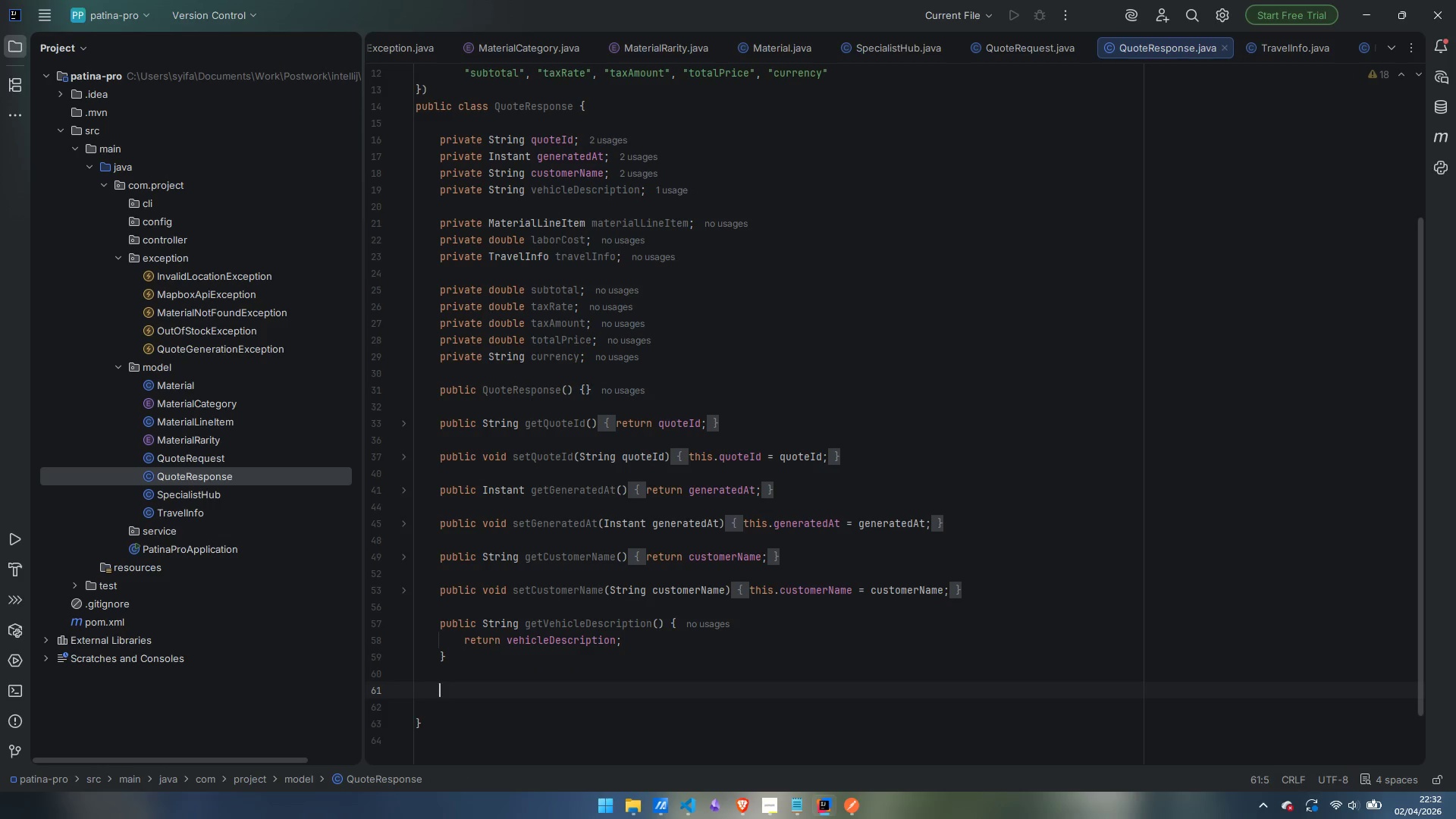 
type(public void setVehicleDescription(String vehicleDescription)
 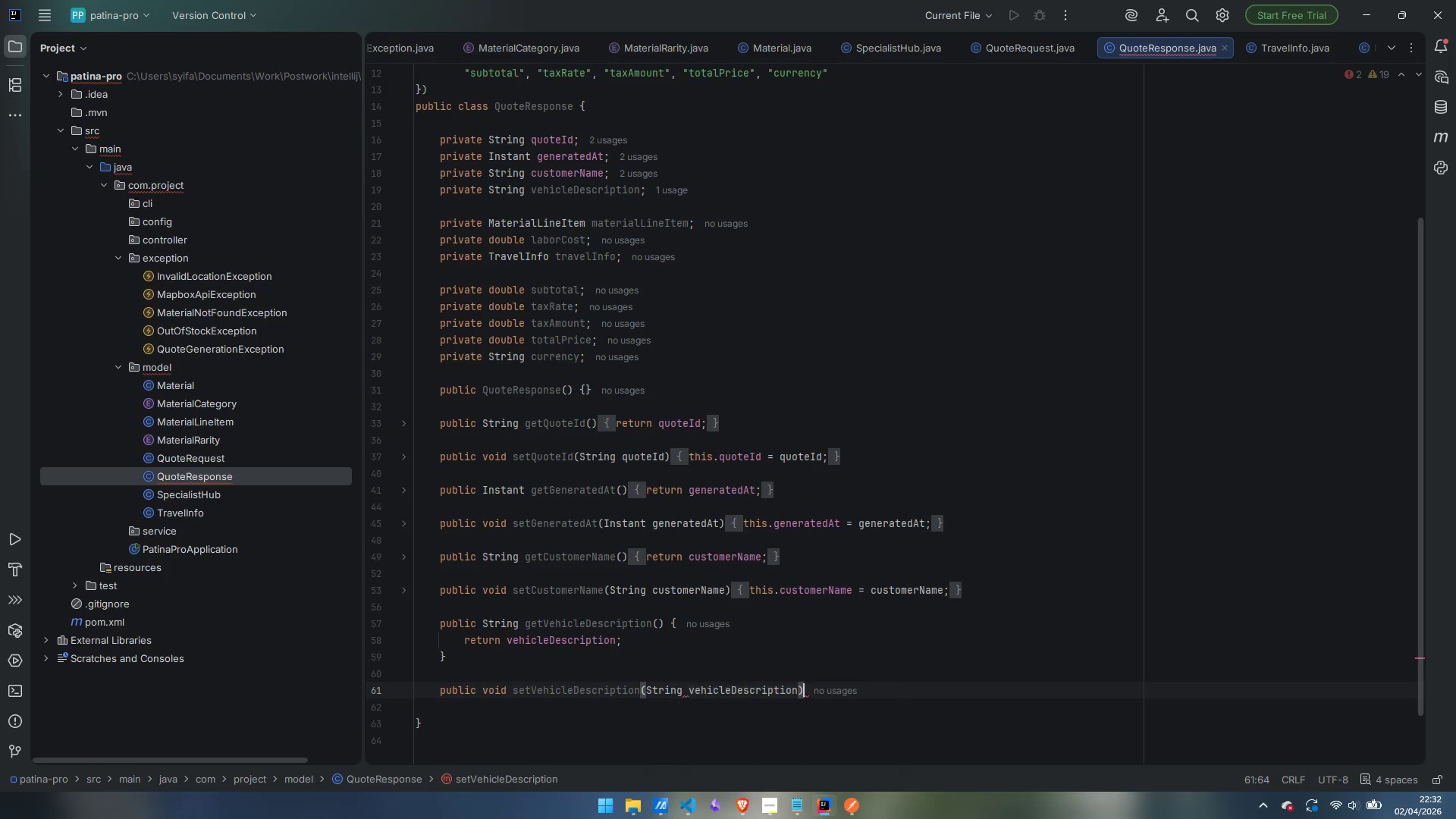 
 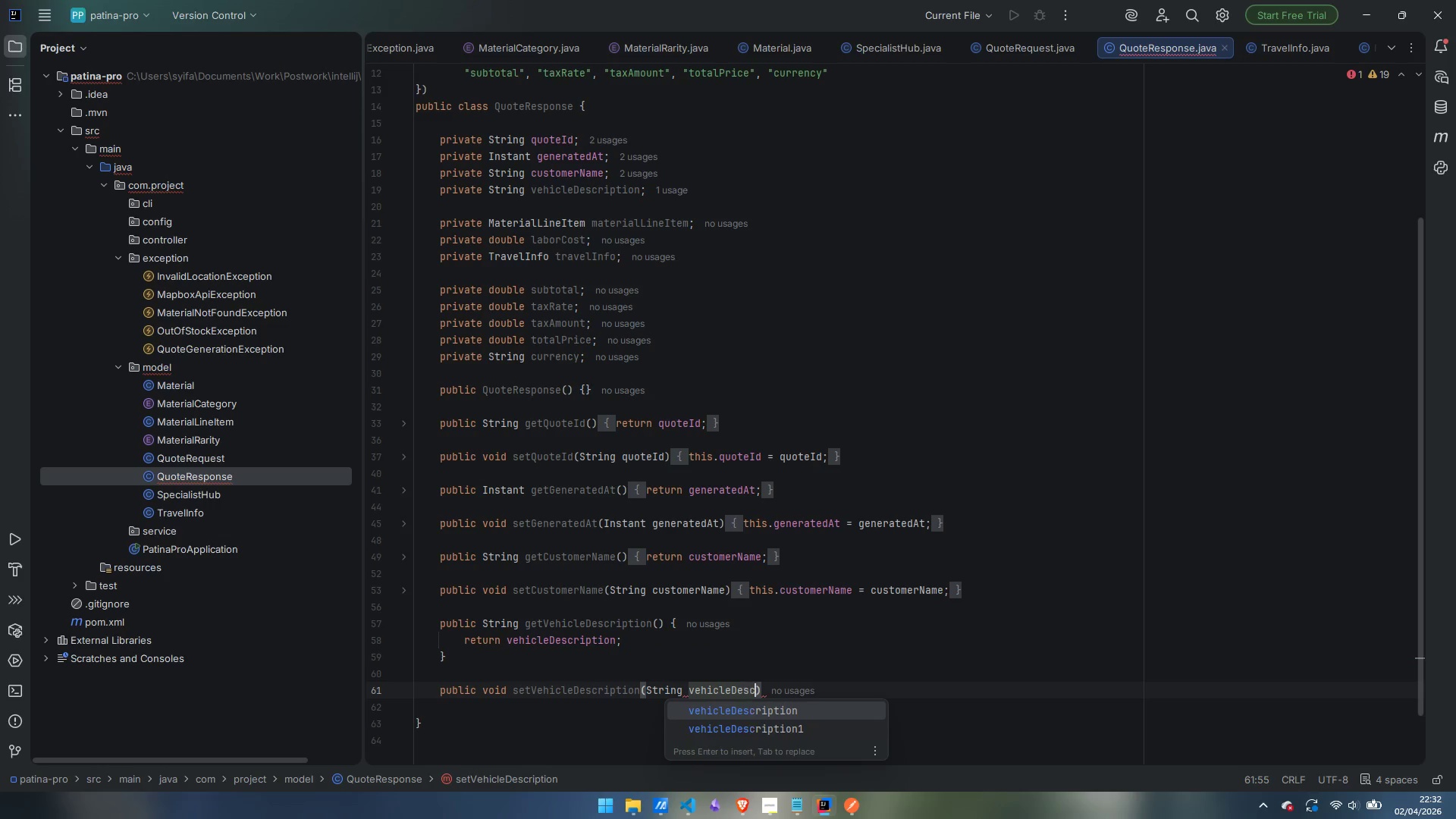 
key(ArrowRight)
 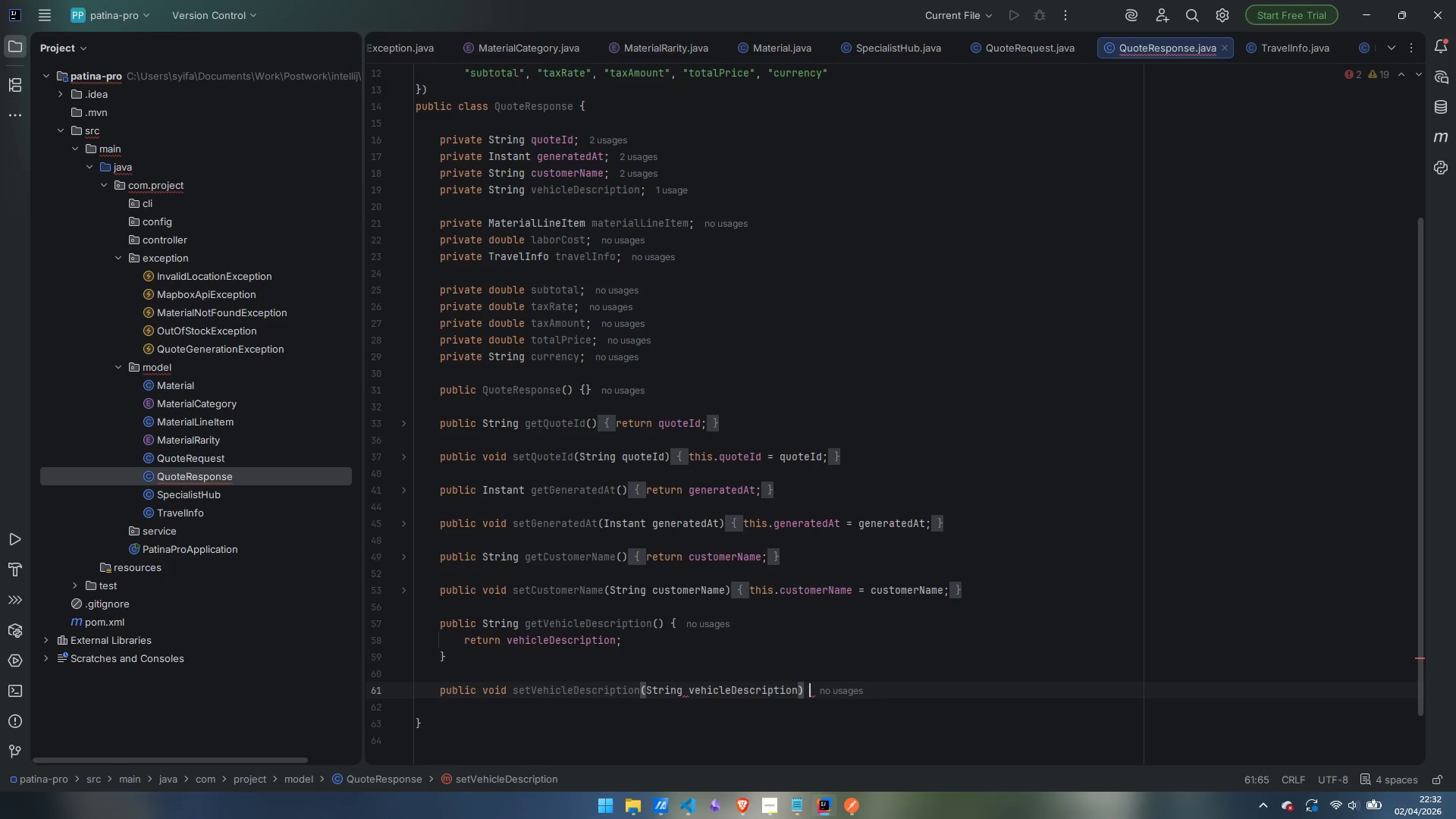 
key(Space)
 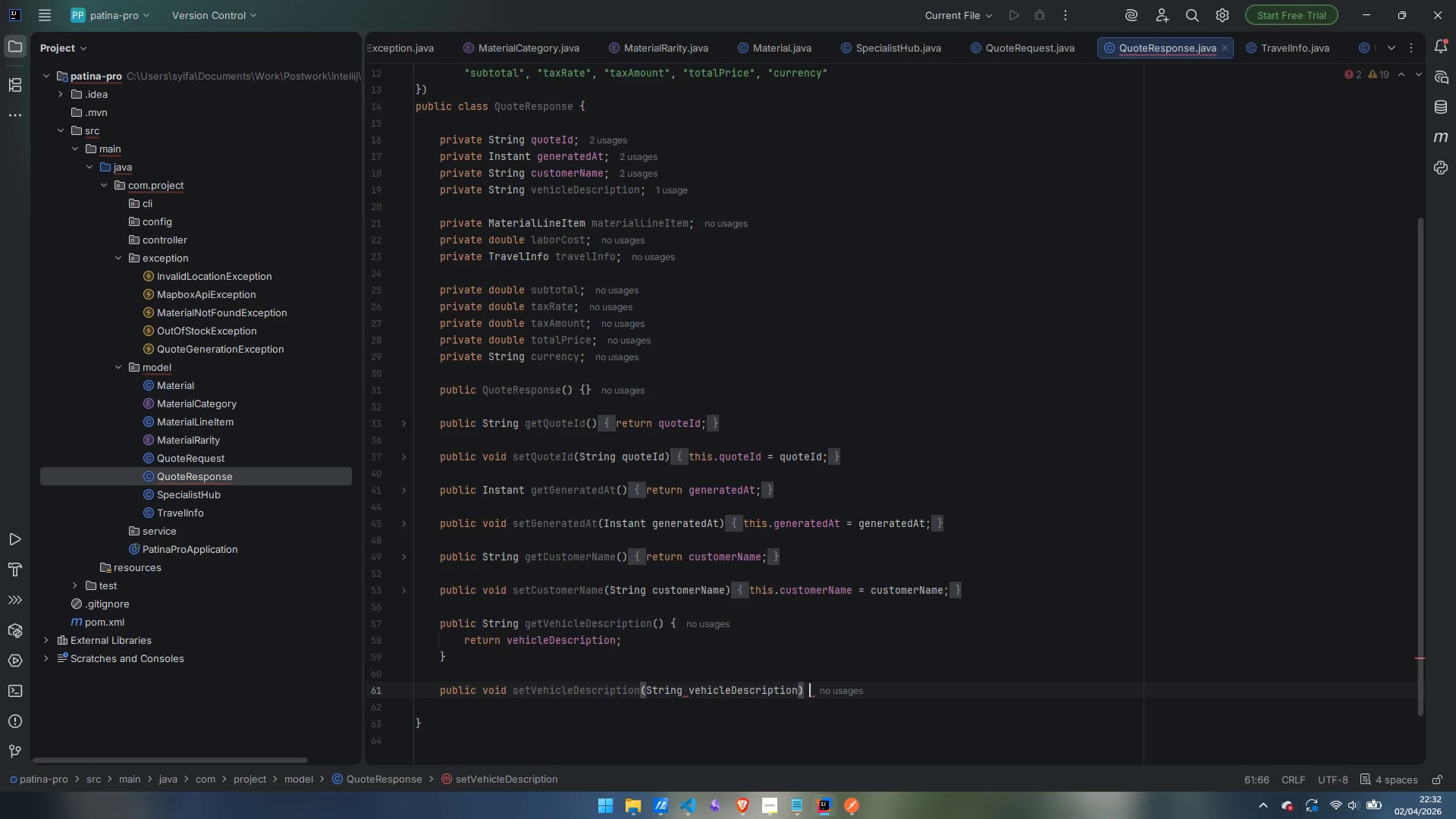 
key(Shift+ShiftLeft)
 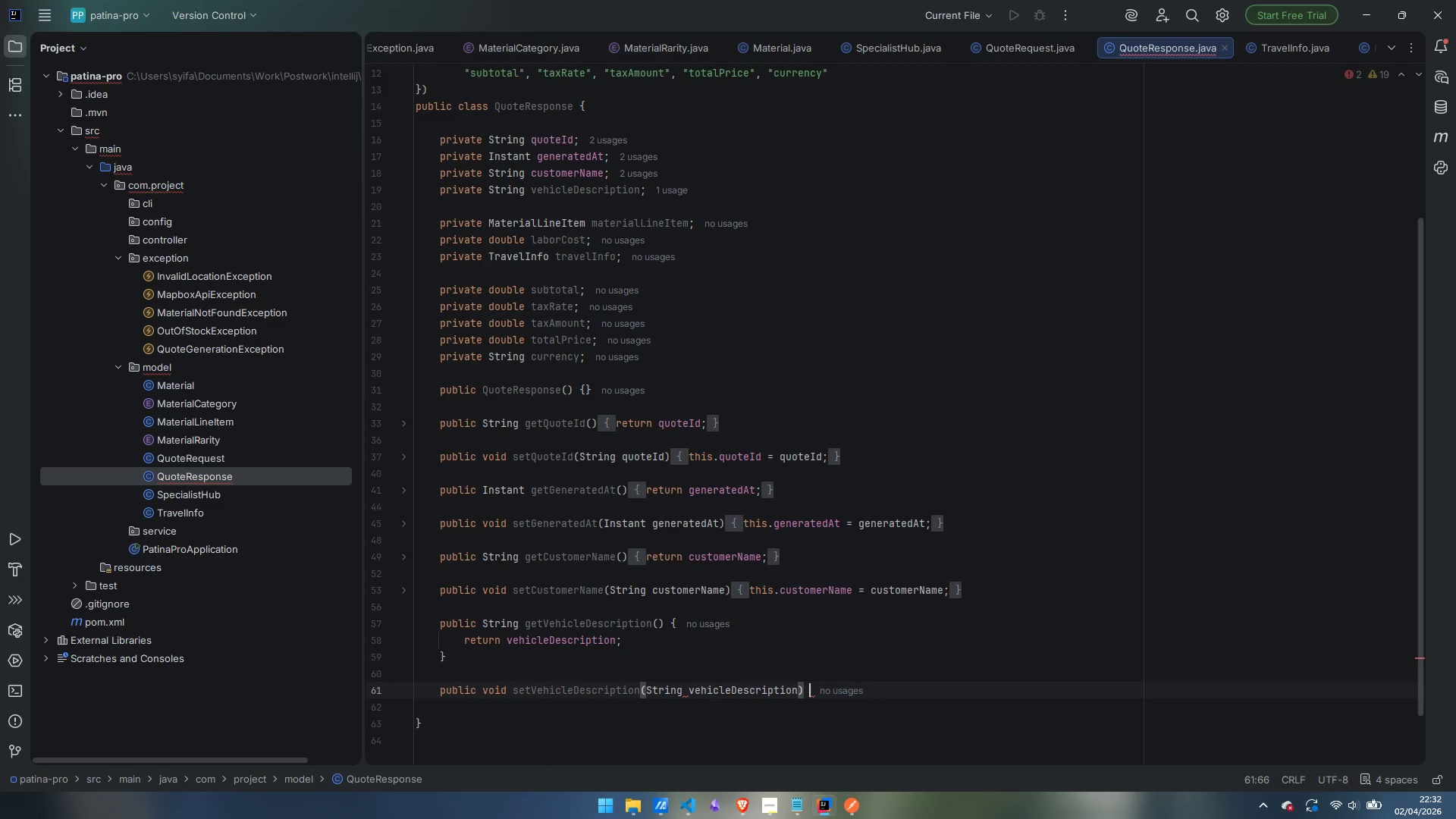 
key(Shift+BracketLeft)
 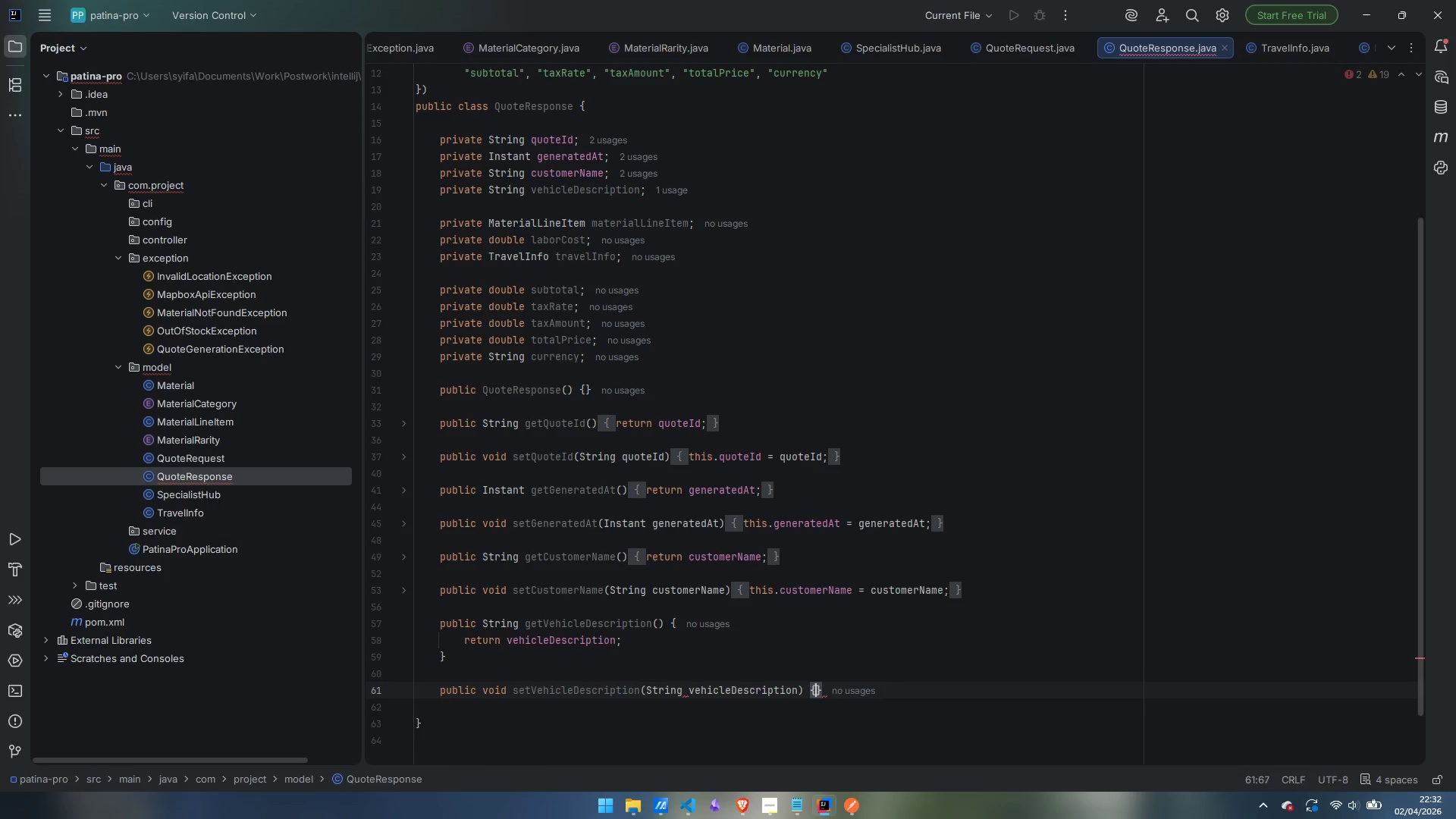 
key(Enter)
 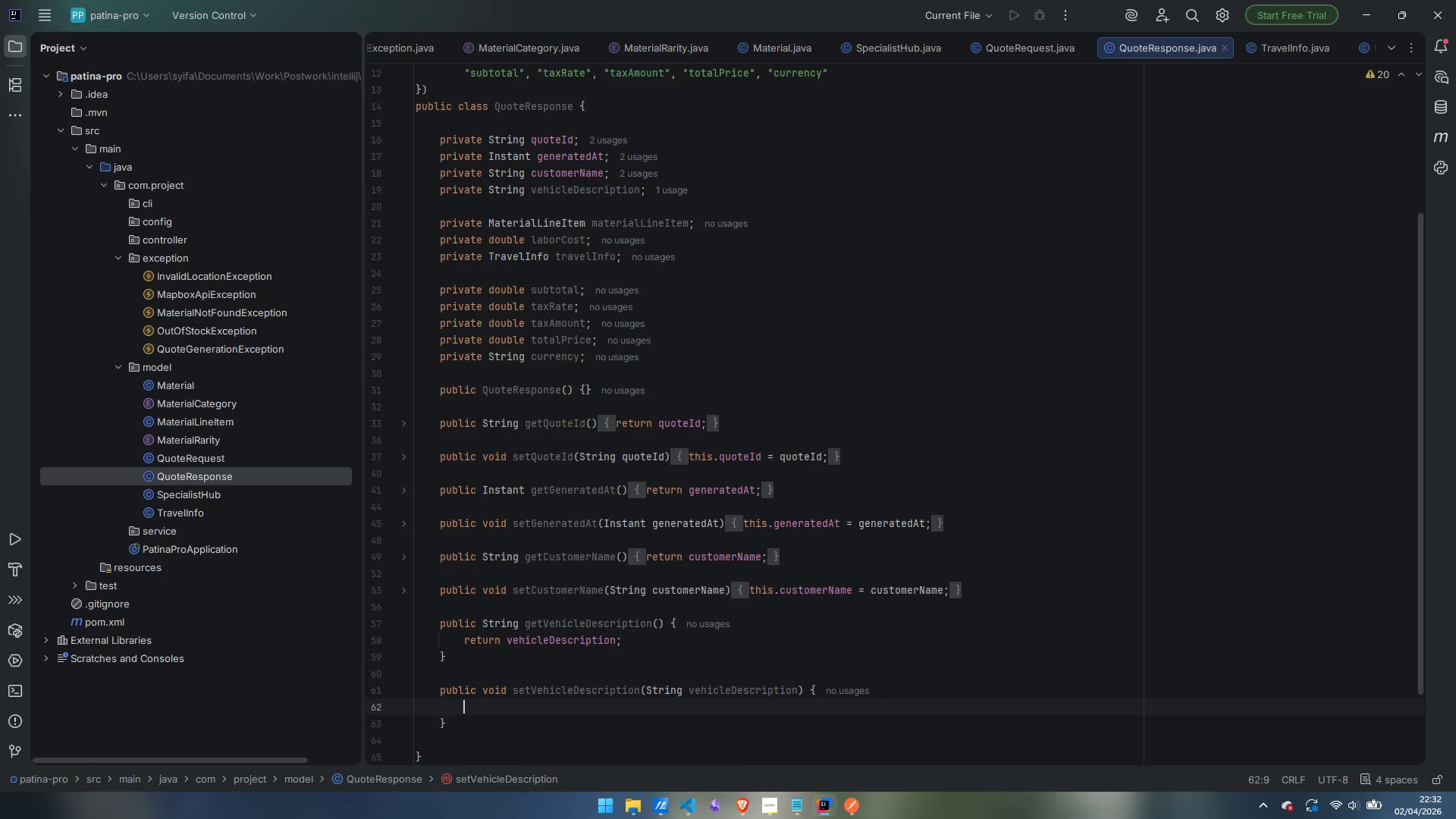 
type(this.vehicleDescru)
key(Backspace)
type(iption = vehicleDescription;)
 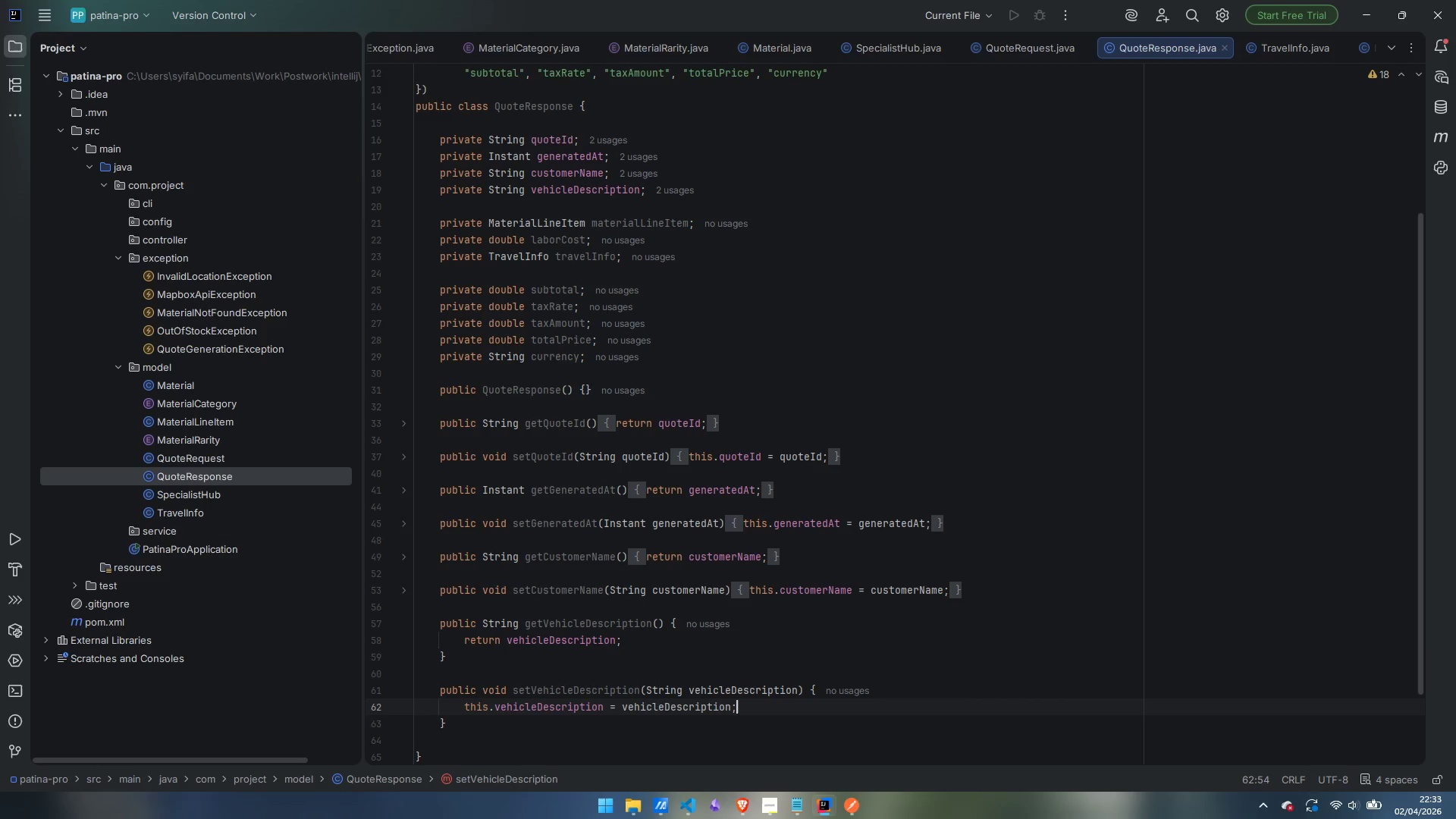 
key(ArrowDown)
 